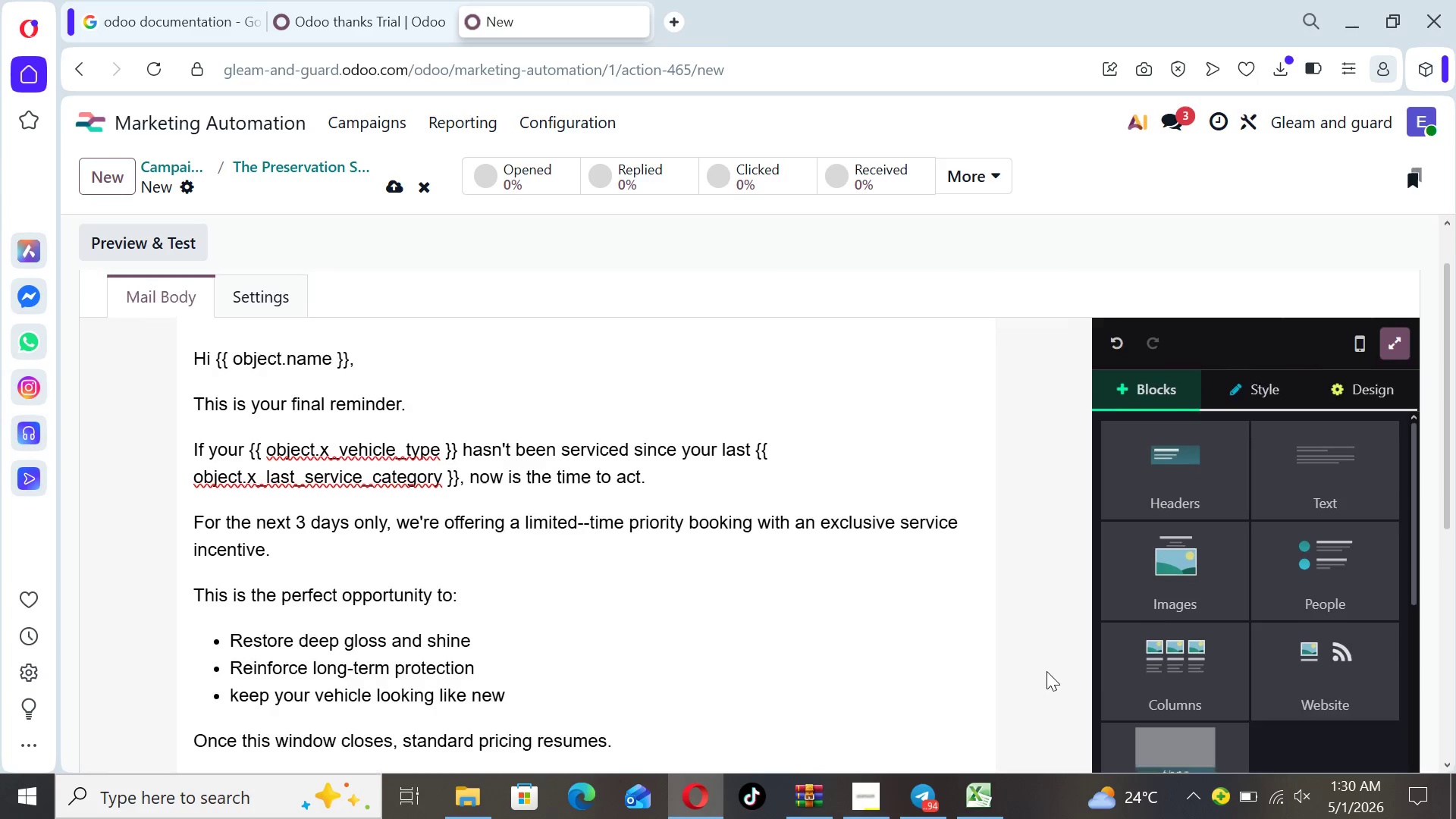 
key(ArrowUp)
 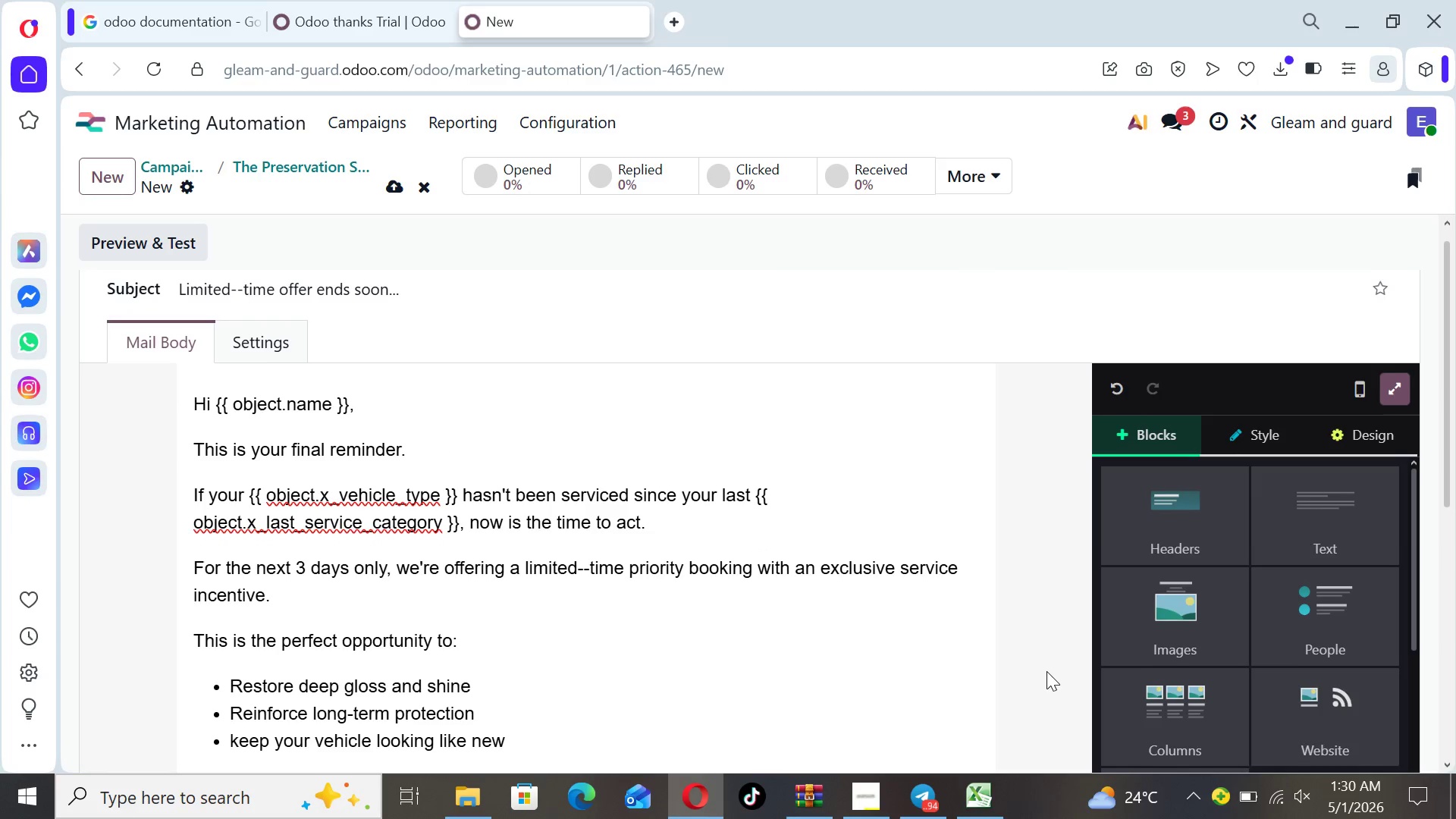 
key(ArrowUp)
 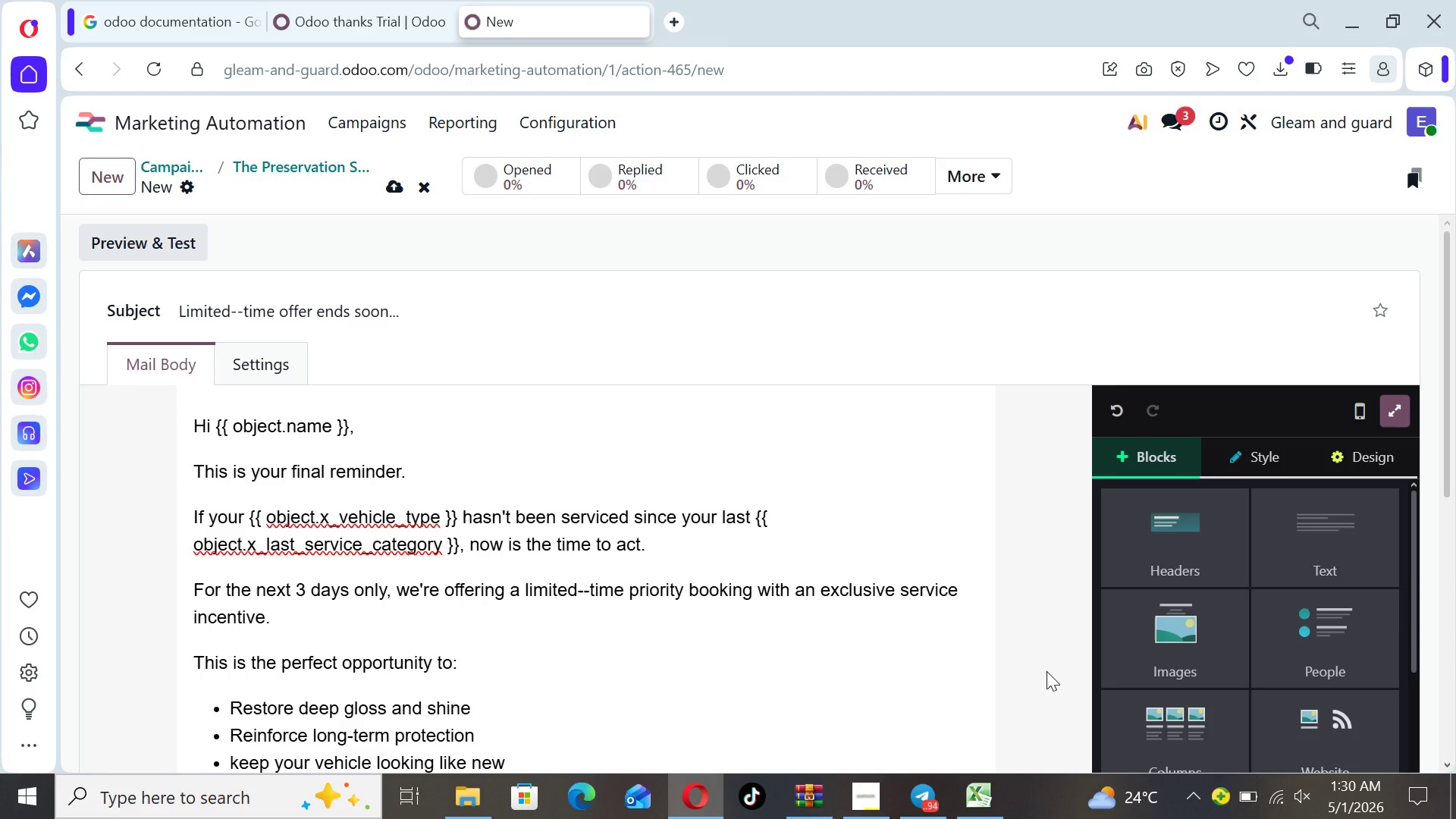 
key(ArrowUp)
 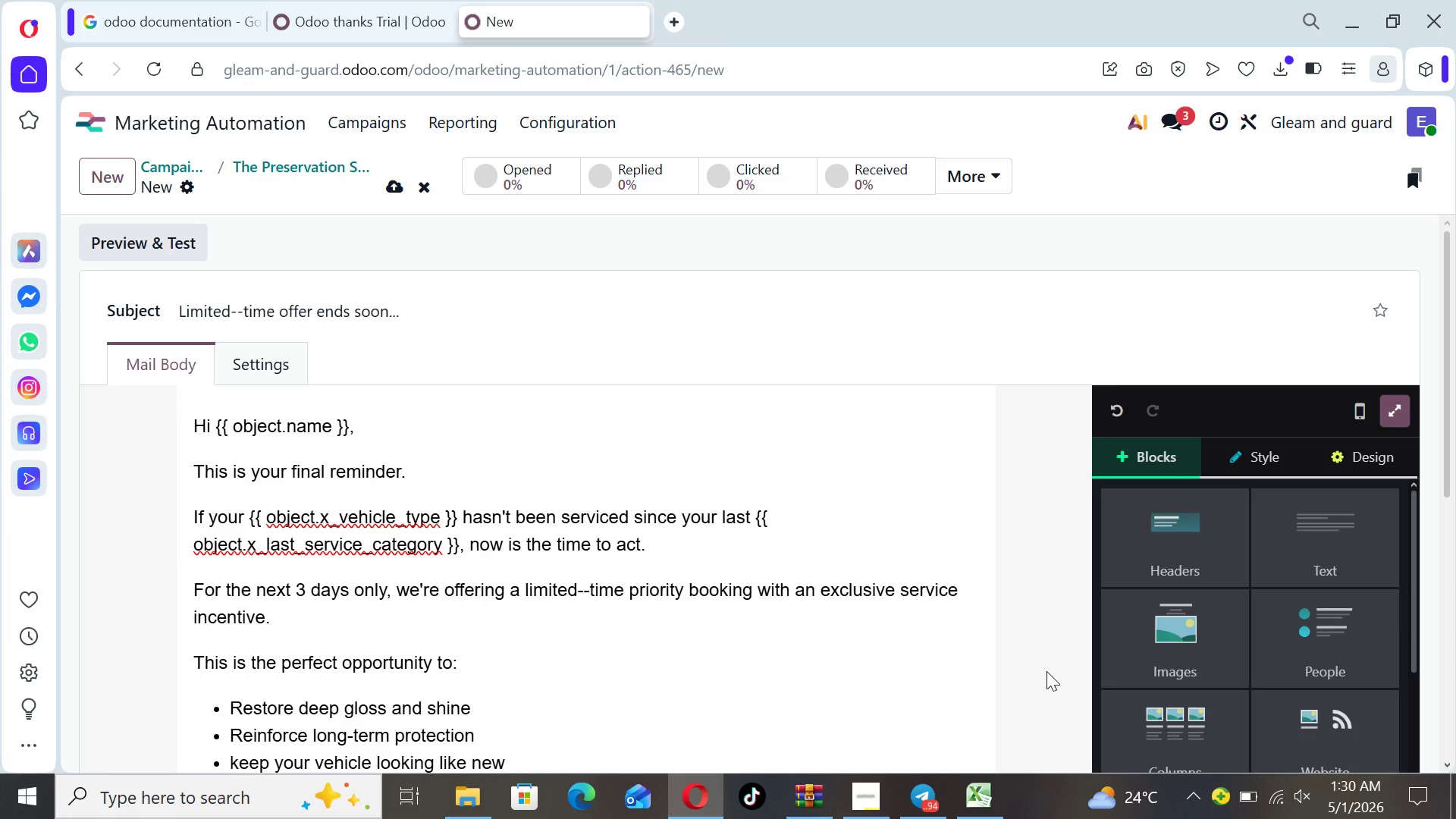 
key(ArrowDown)
 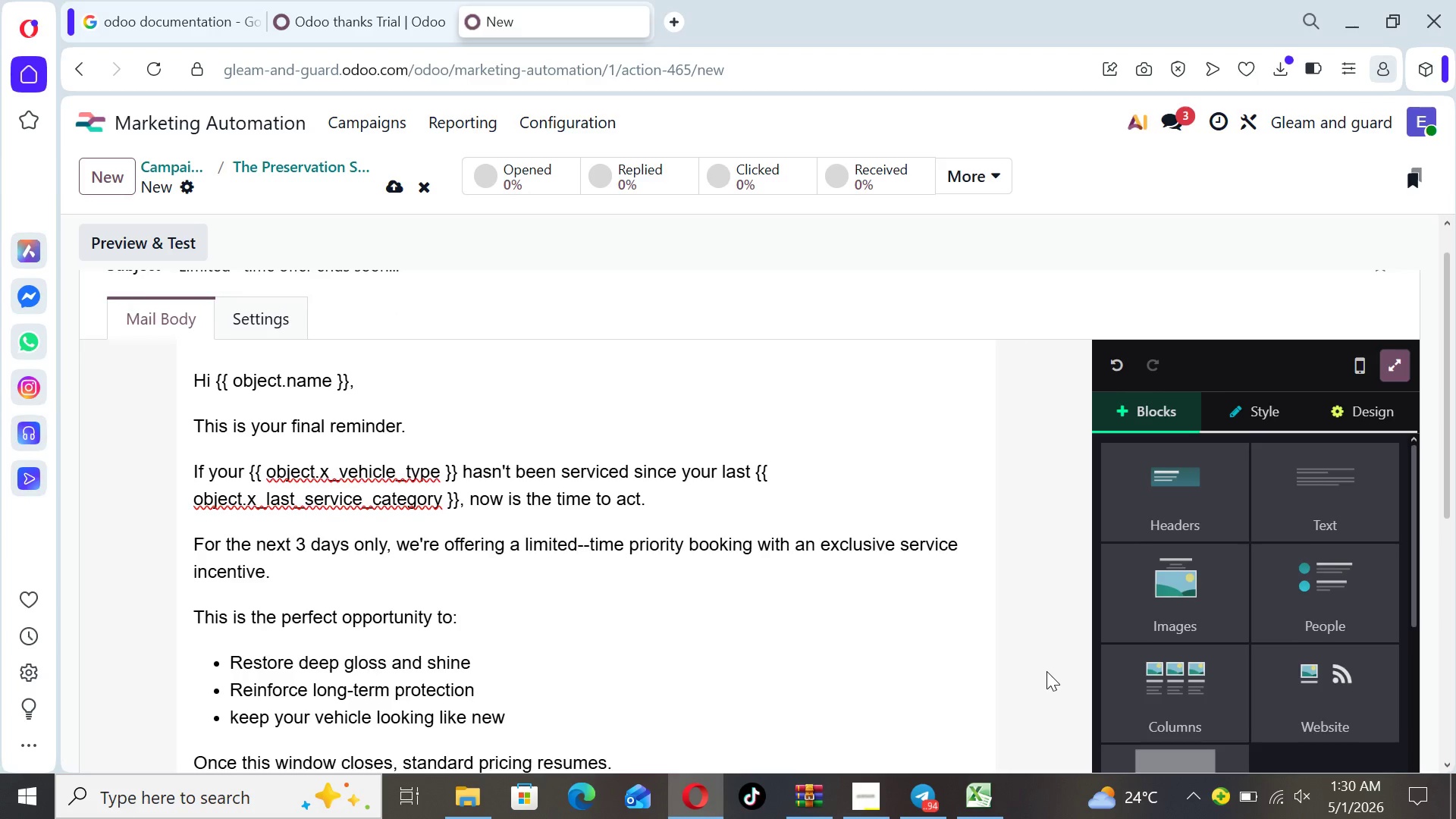 
key(ArrowUp)
 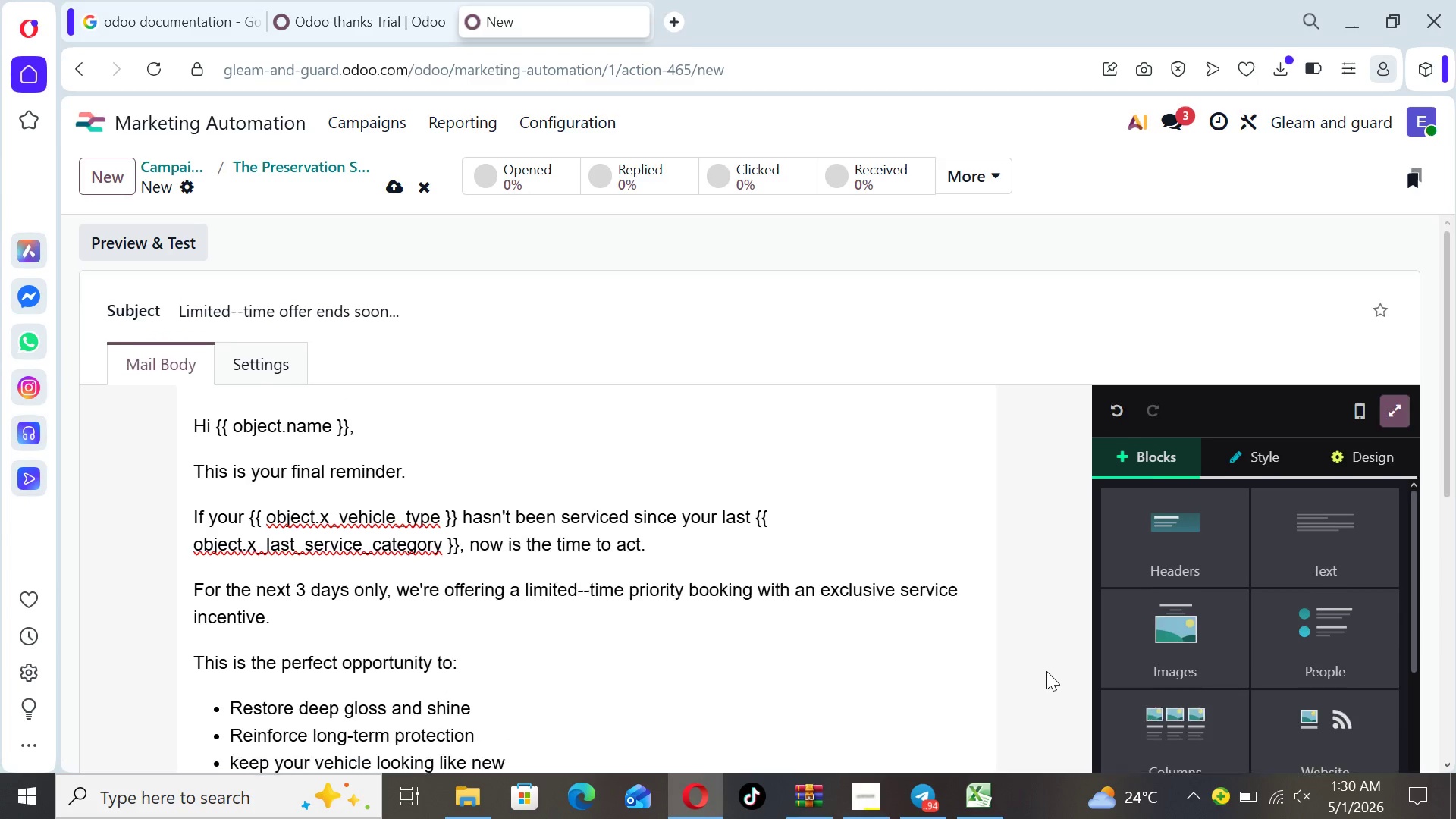 
key(ArrowUp)
 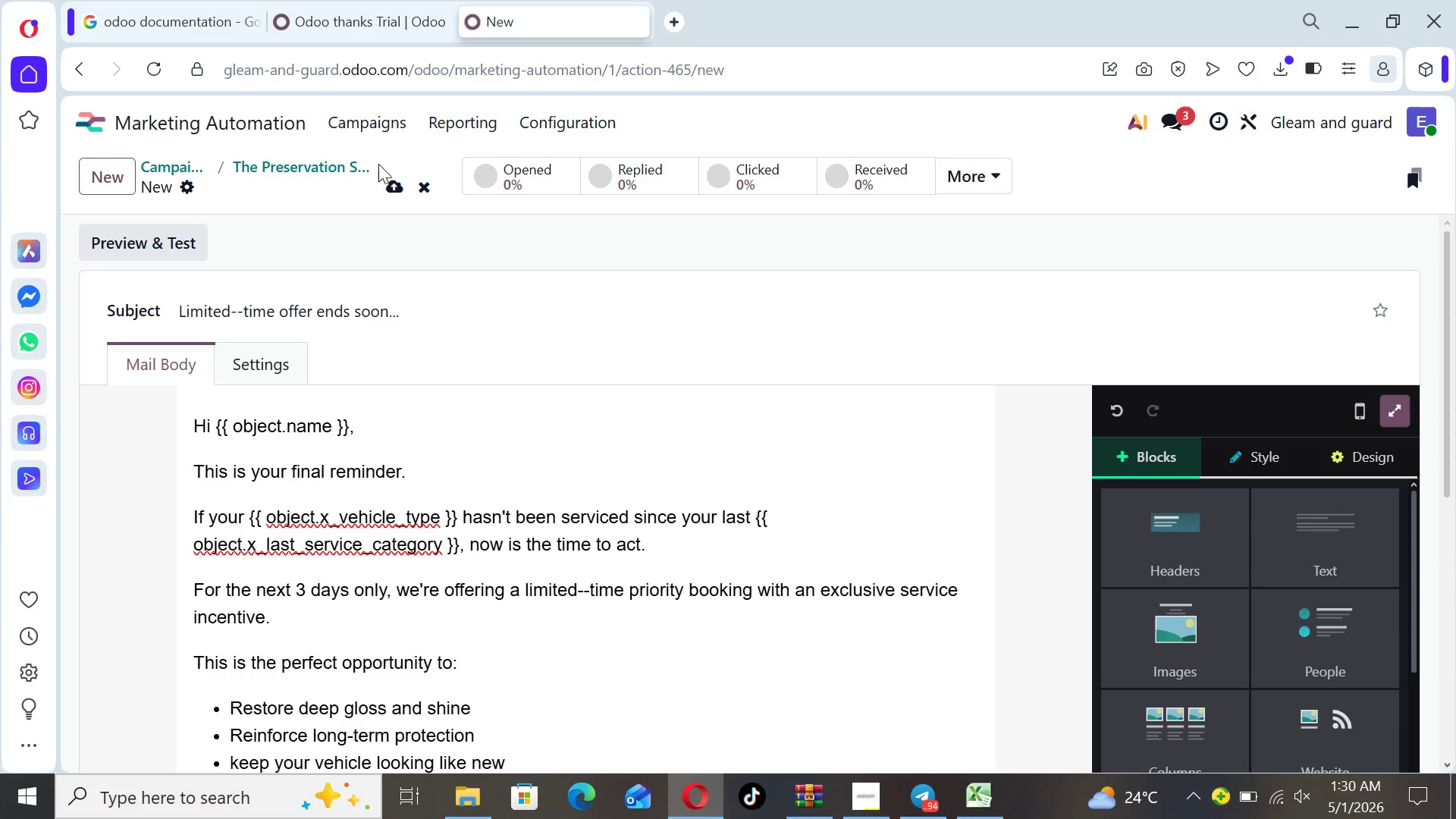 
left_click([391, 191])
 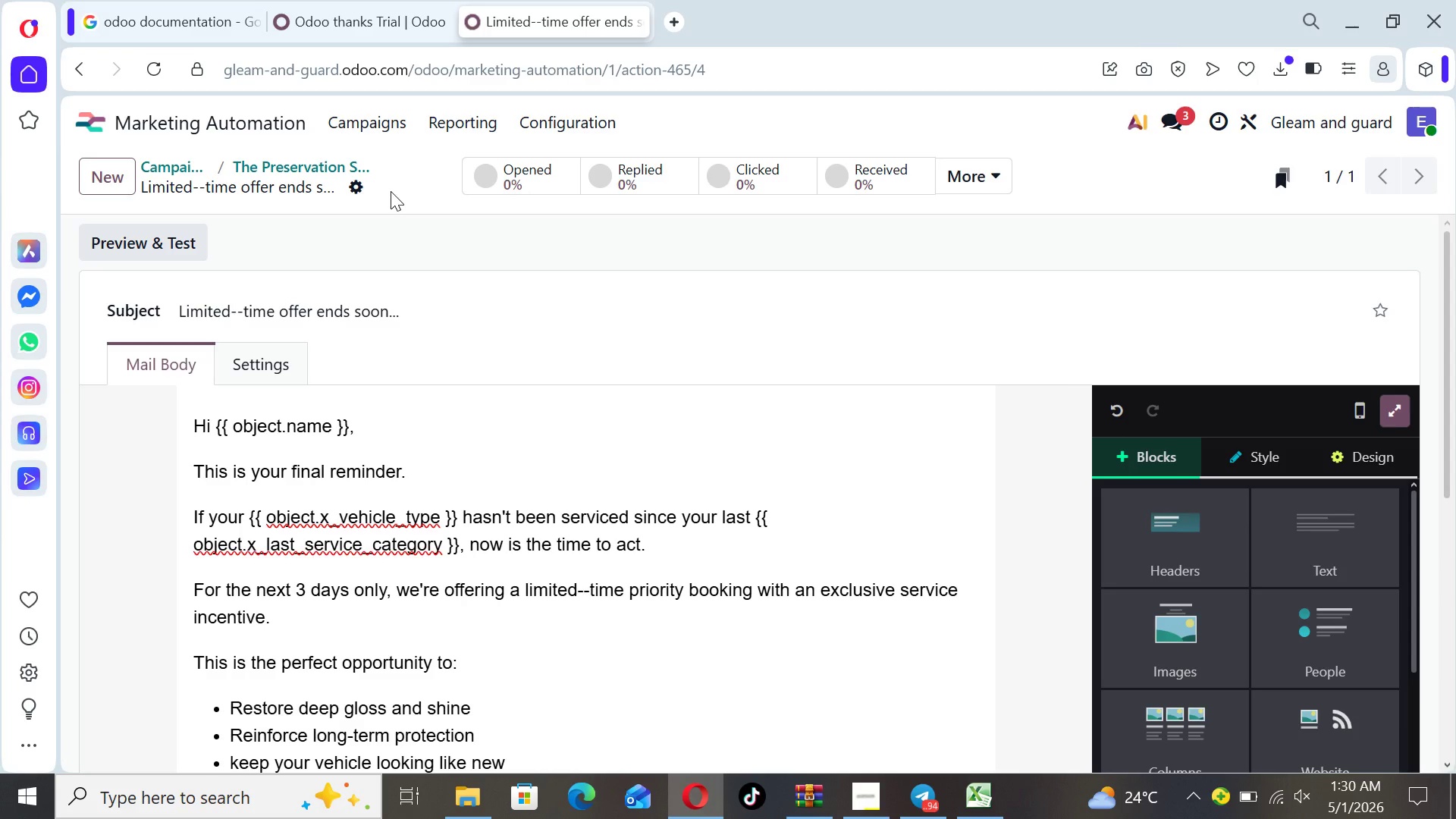 
left_click([331, 171])
 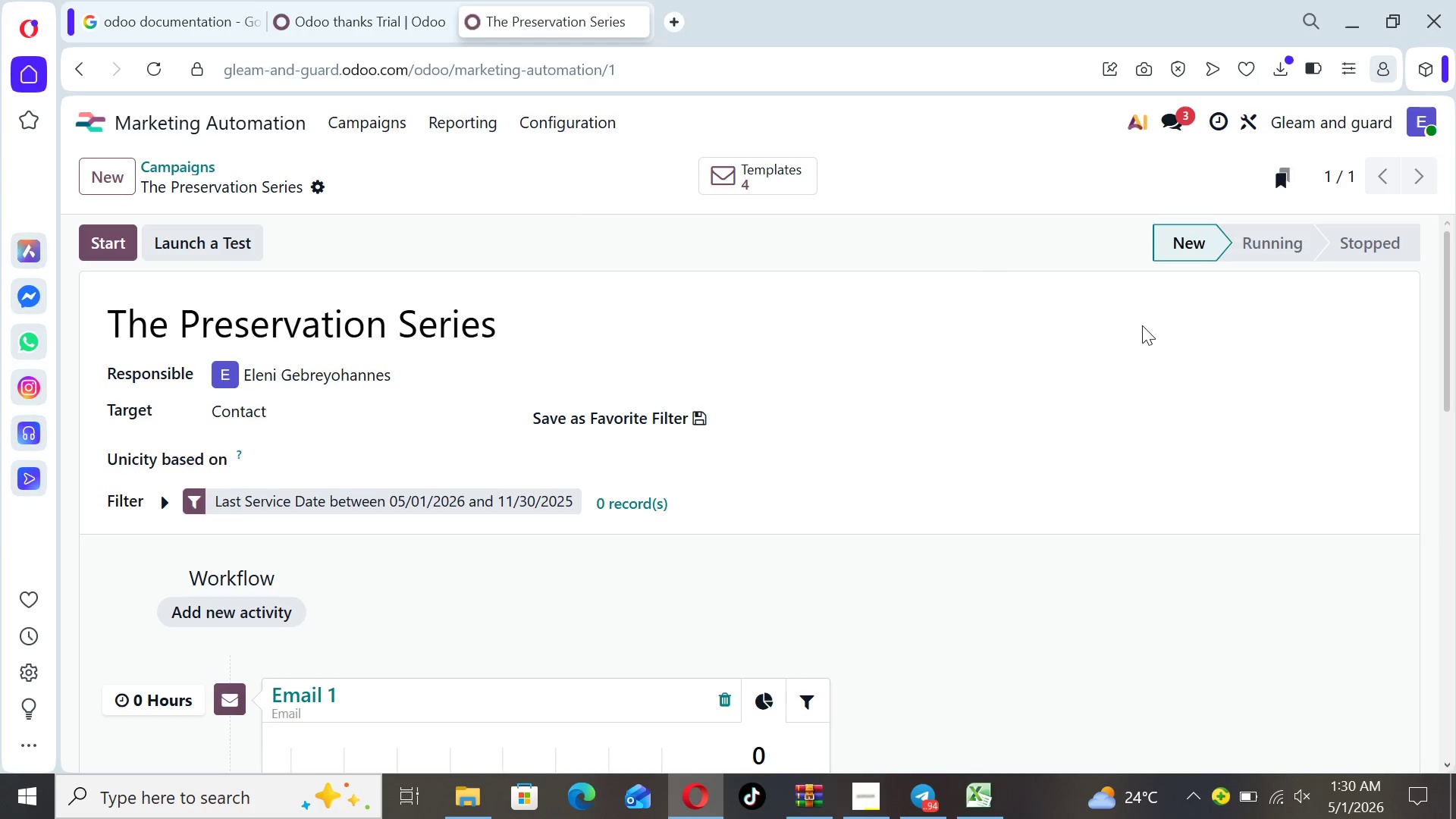 
wait(6.56)
 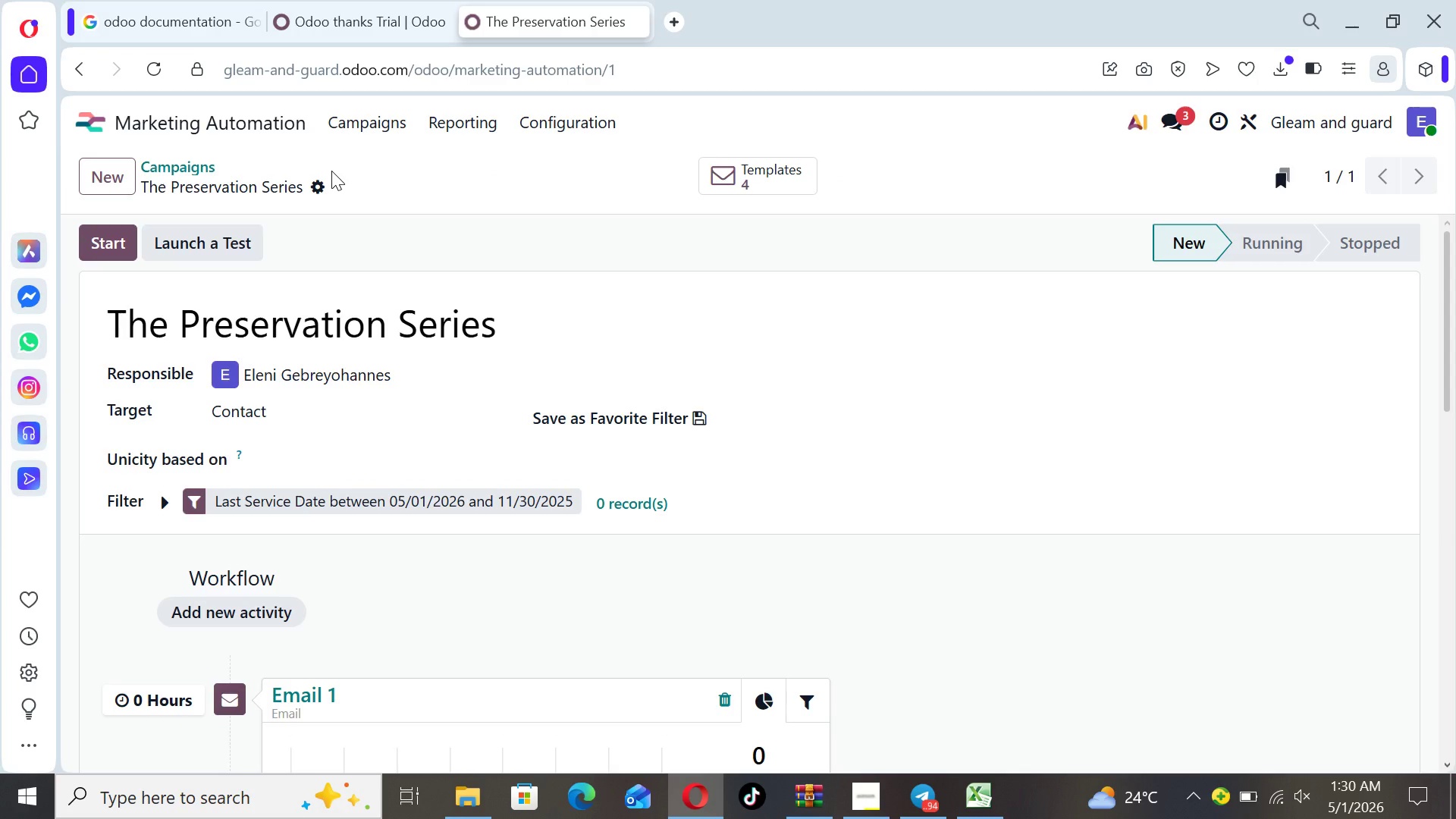 
left_click_drag(start_coordinate=[1445, 356], to_coordinate=[1446, 485])
 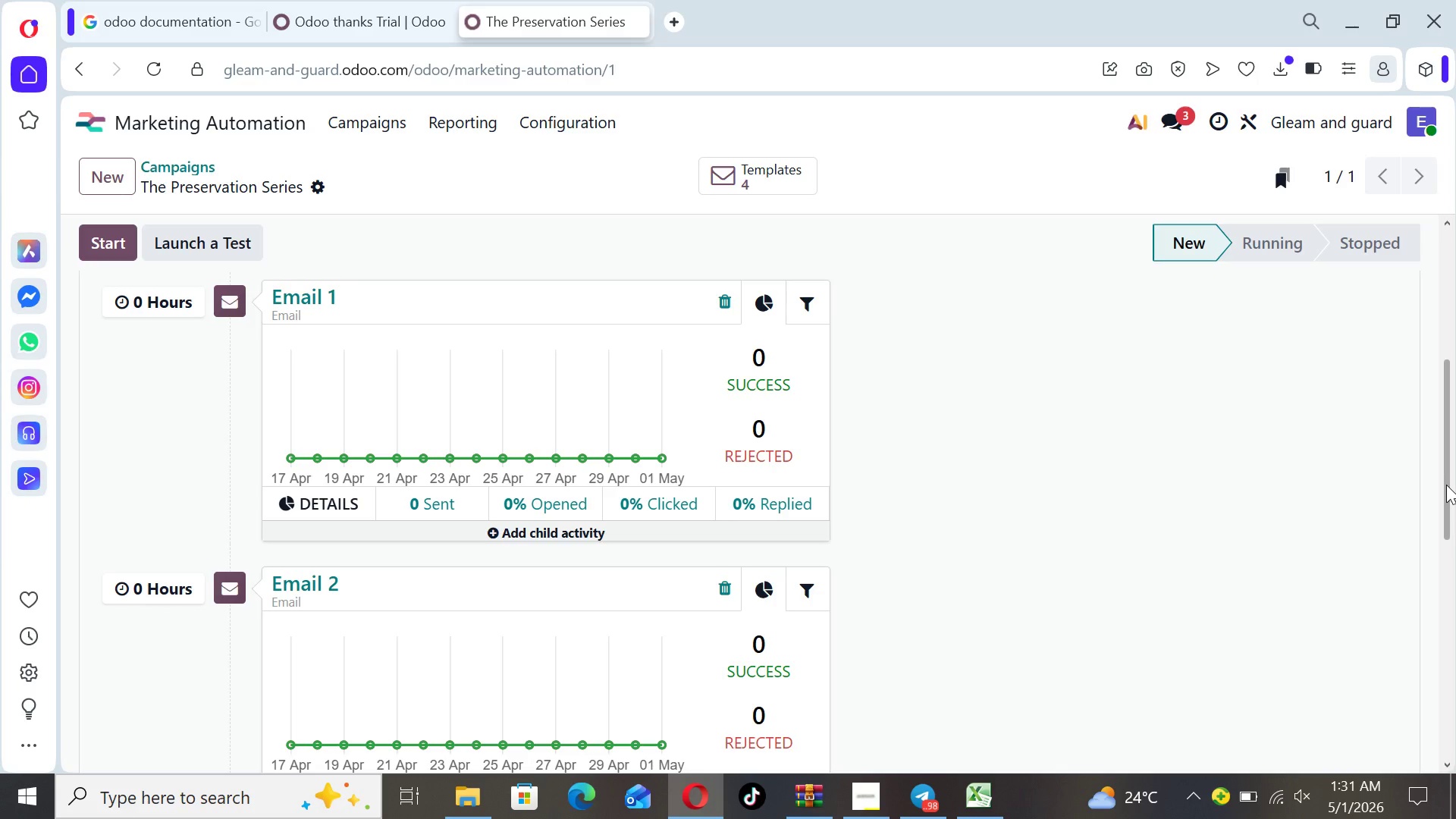 
wait(33.89)
 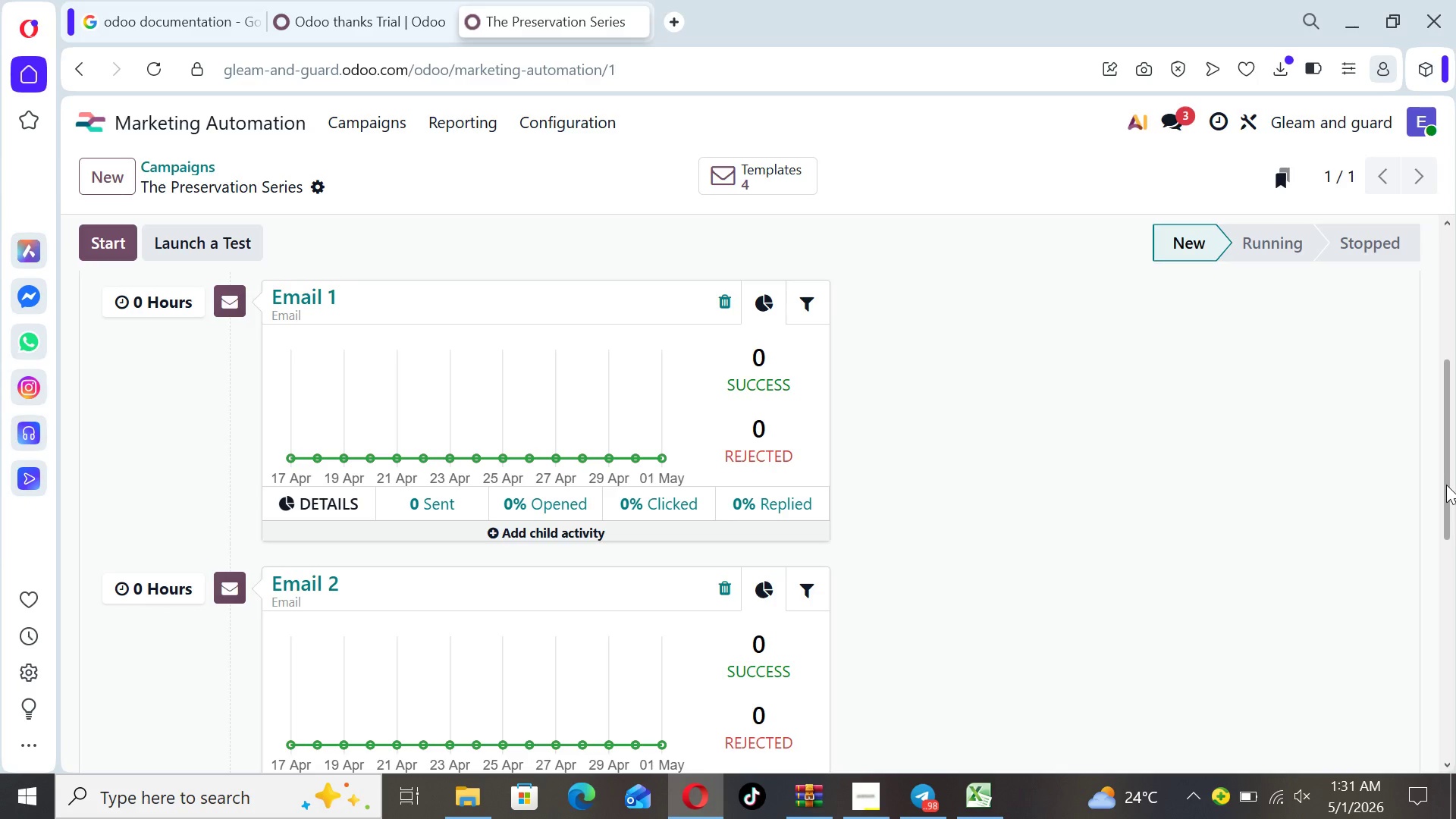 
left_click([317, 584])
 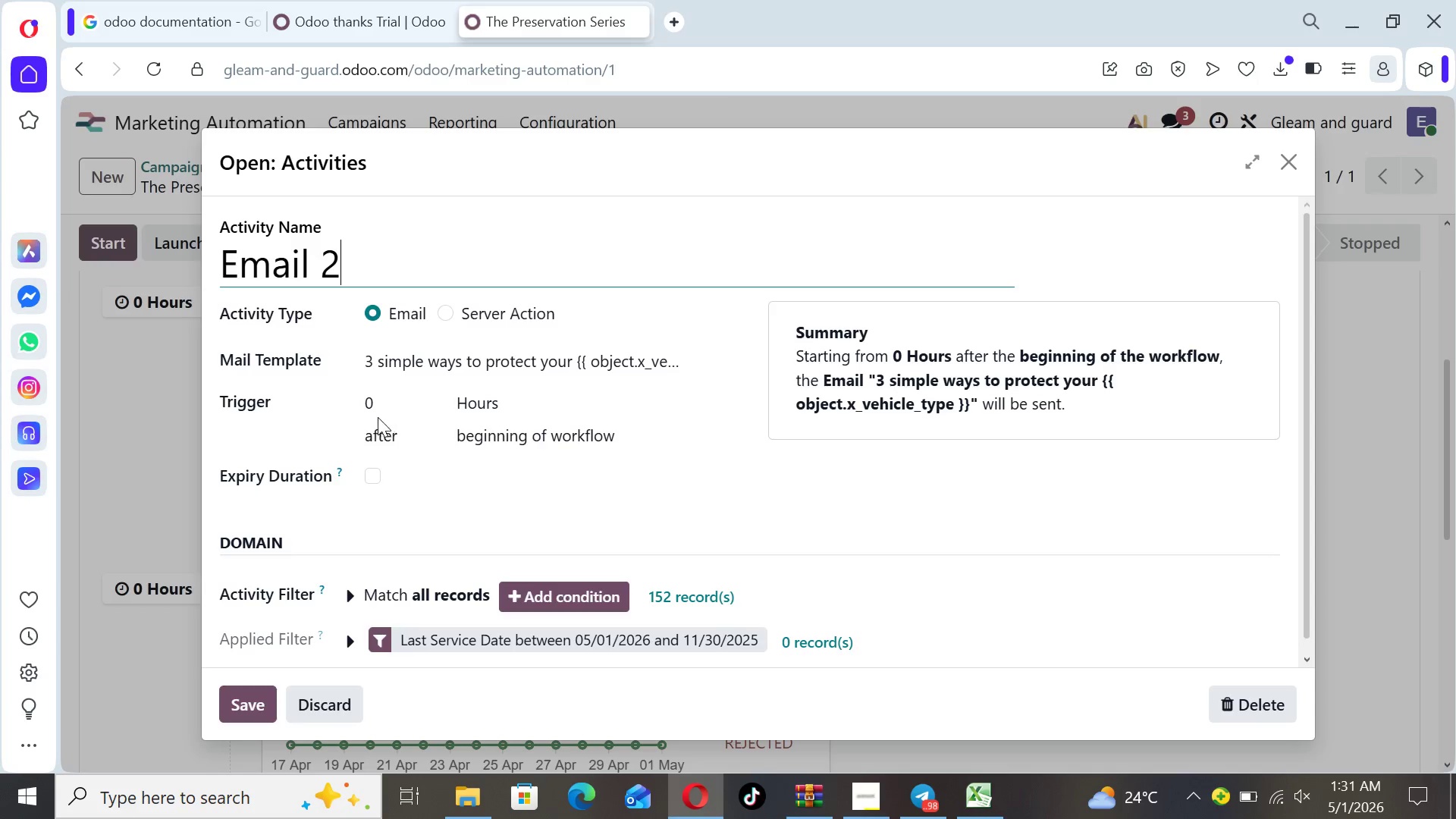 
left_click([375, 404])
 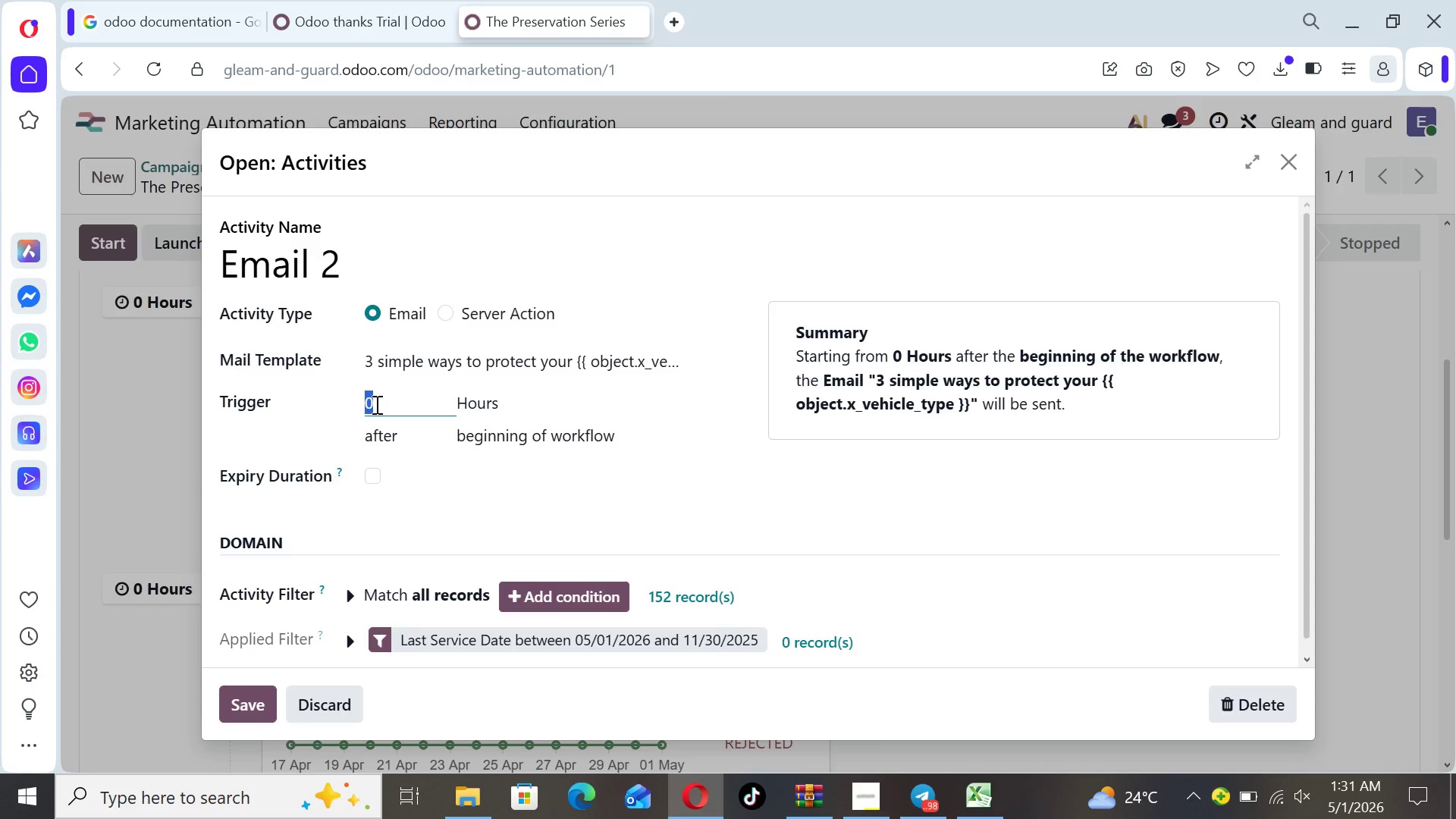 
key(5)
 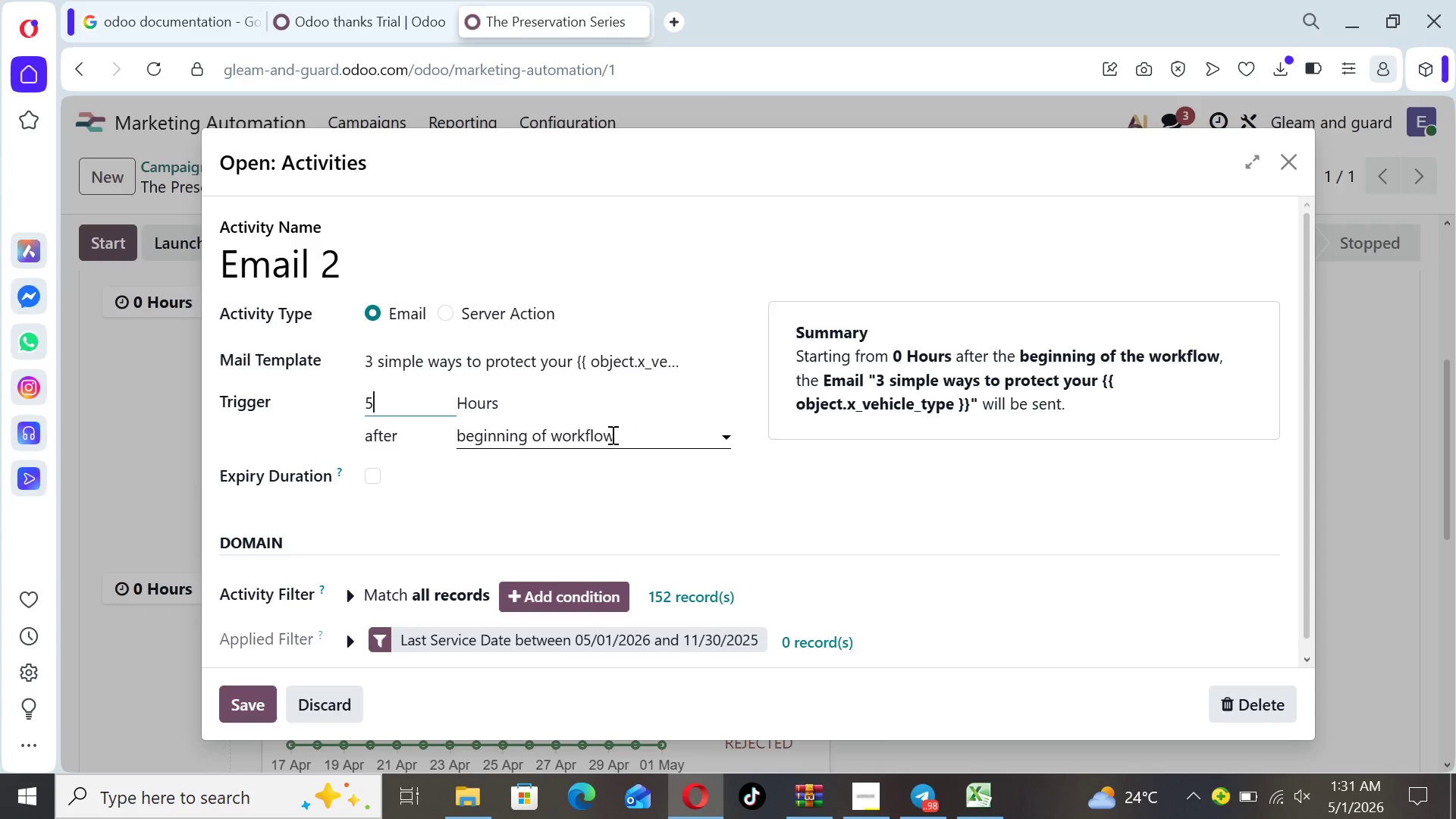 
left_click([548, 398])
 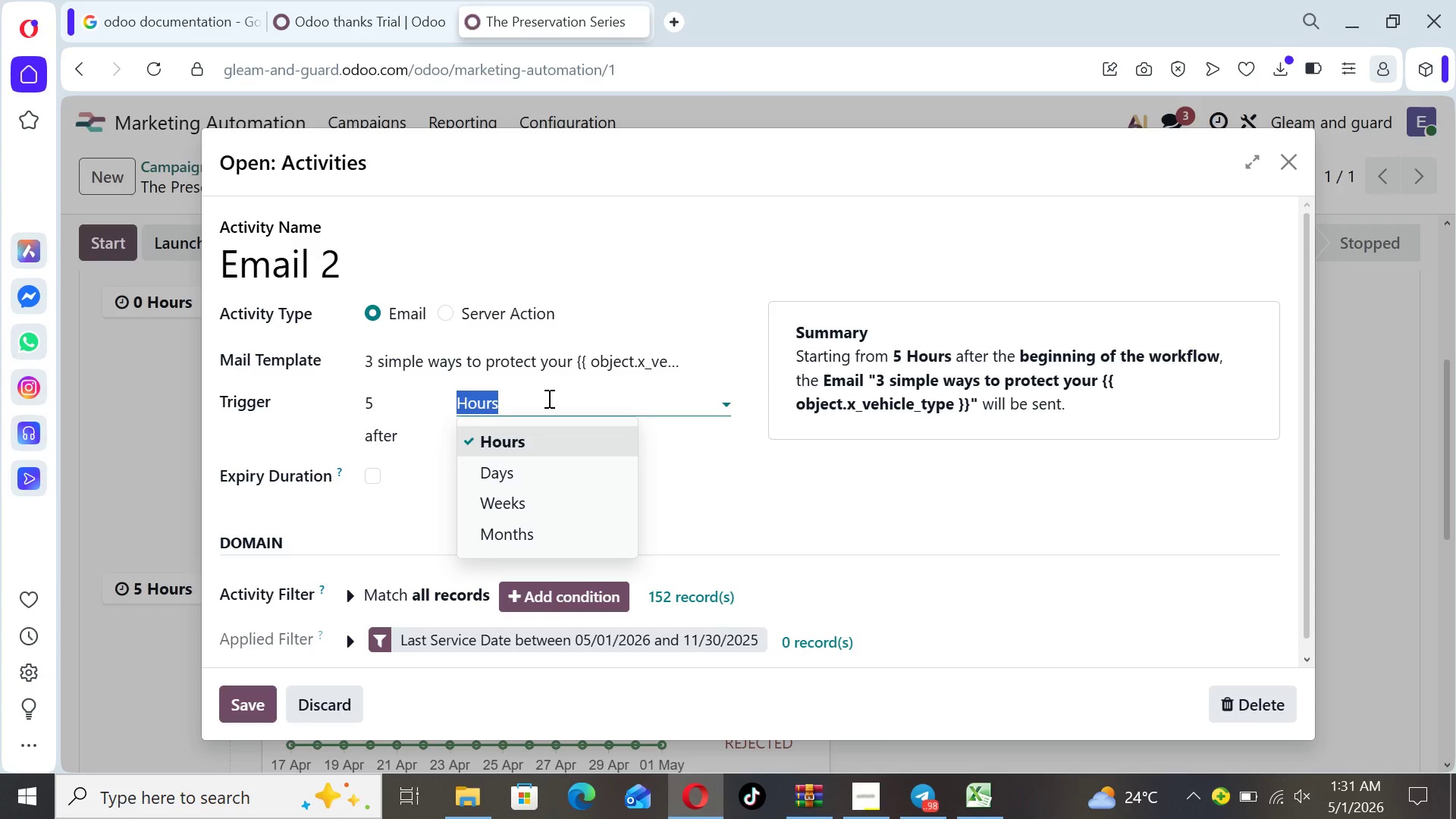 
left_click([548, 398])
 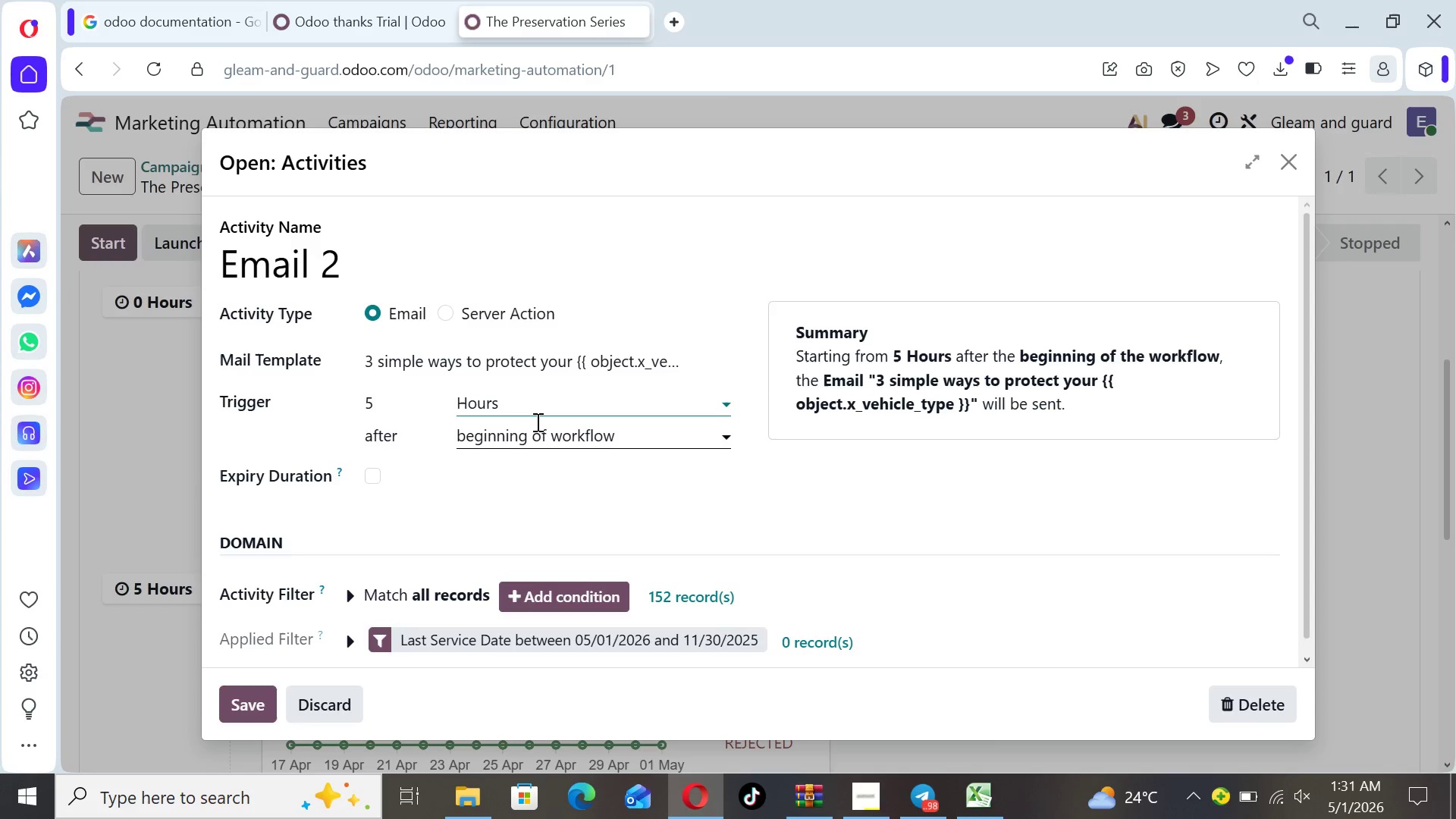 
left_click([535, 406])
 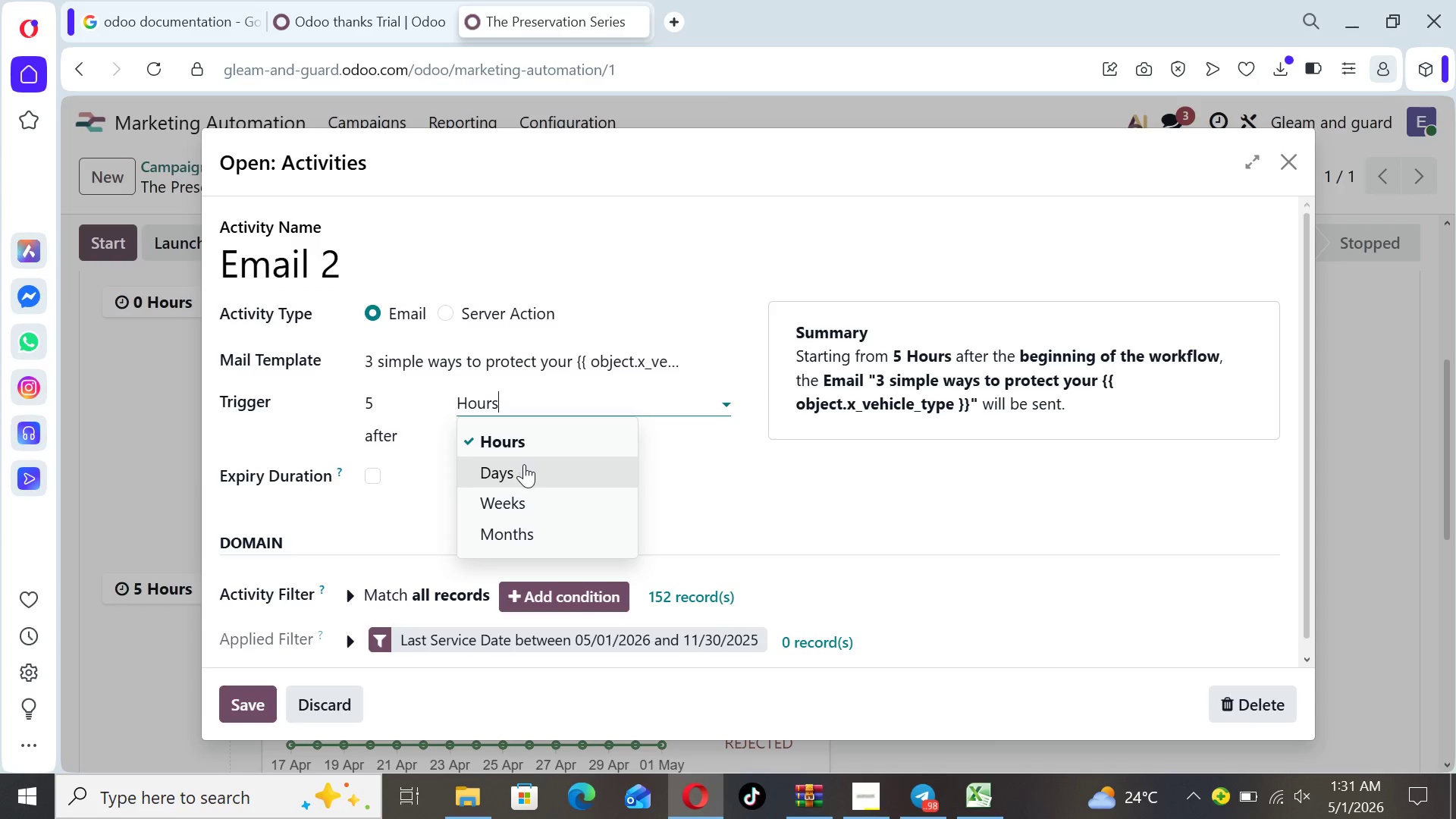 
left_click([524, 465])
 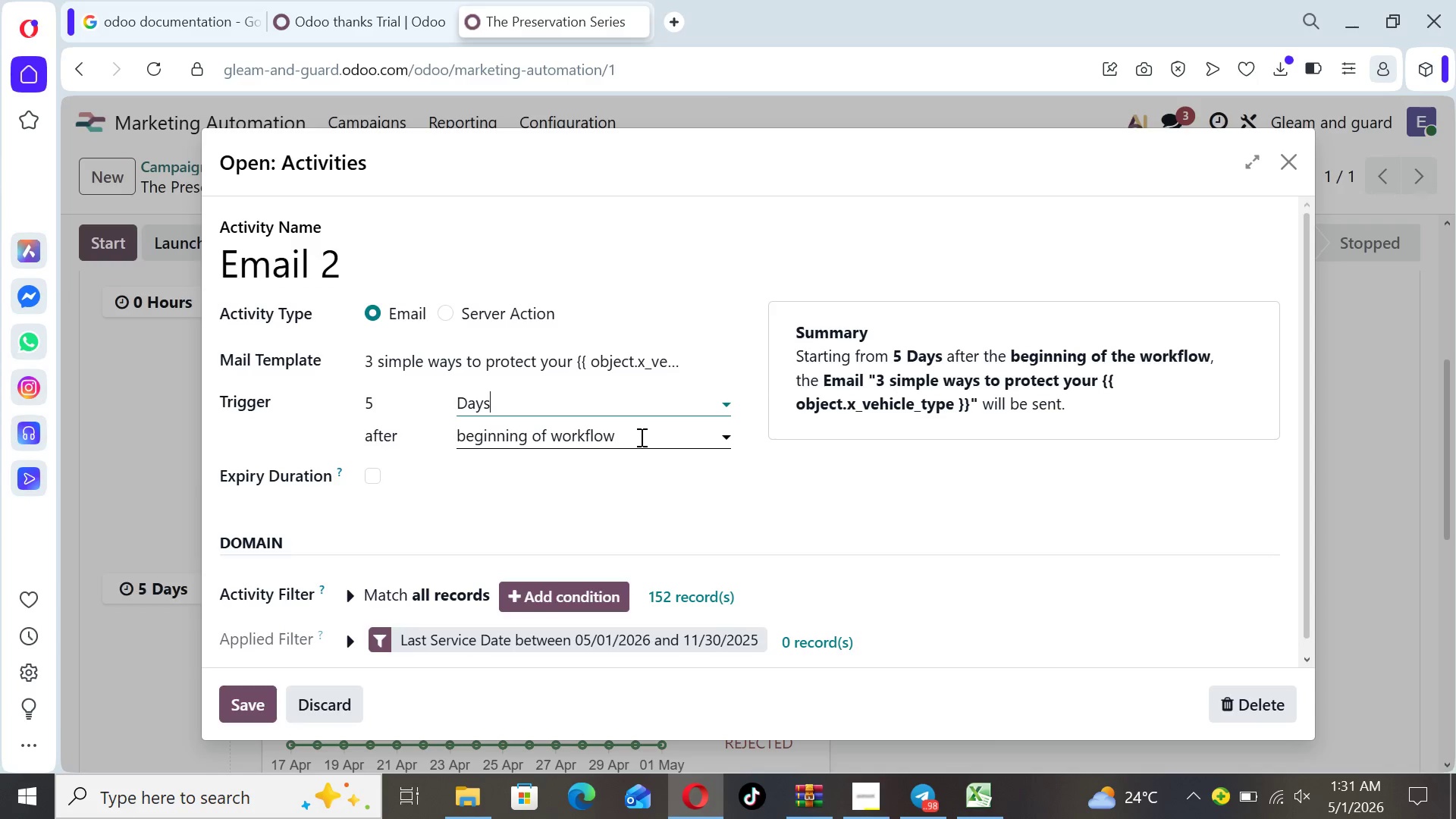 
left_click([641, 437])
 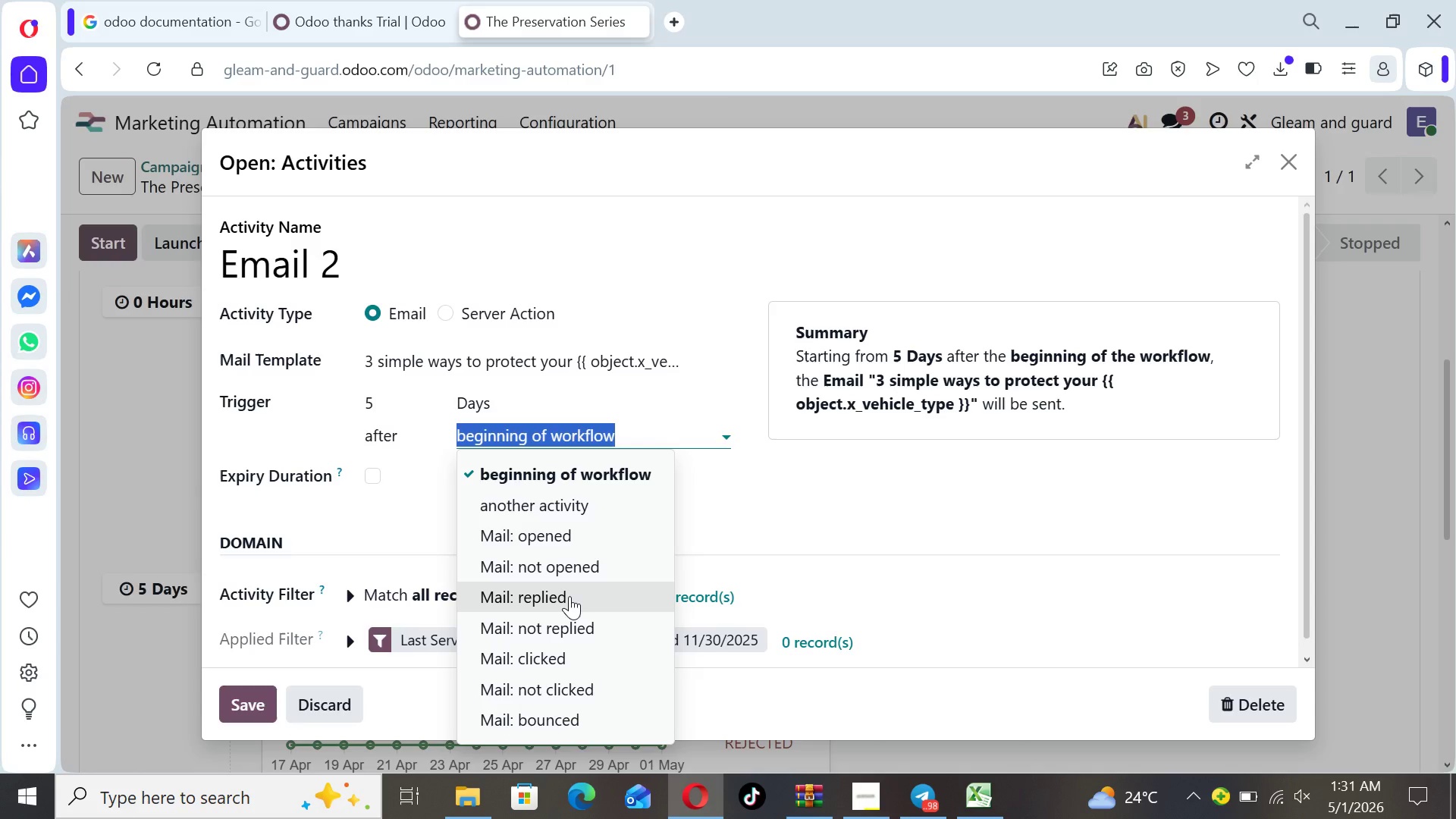 
wait(20.95)
 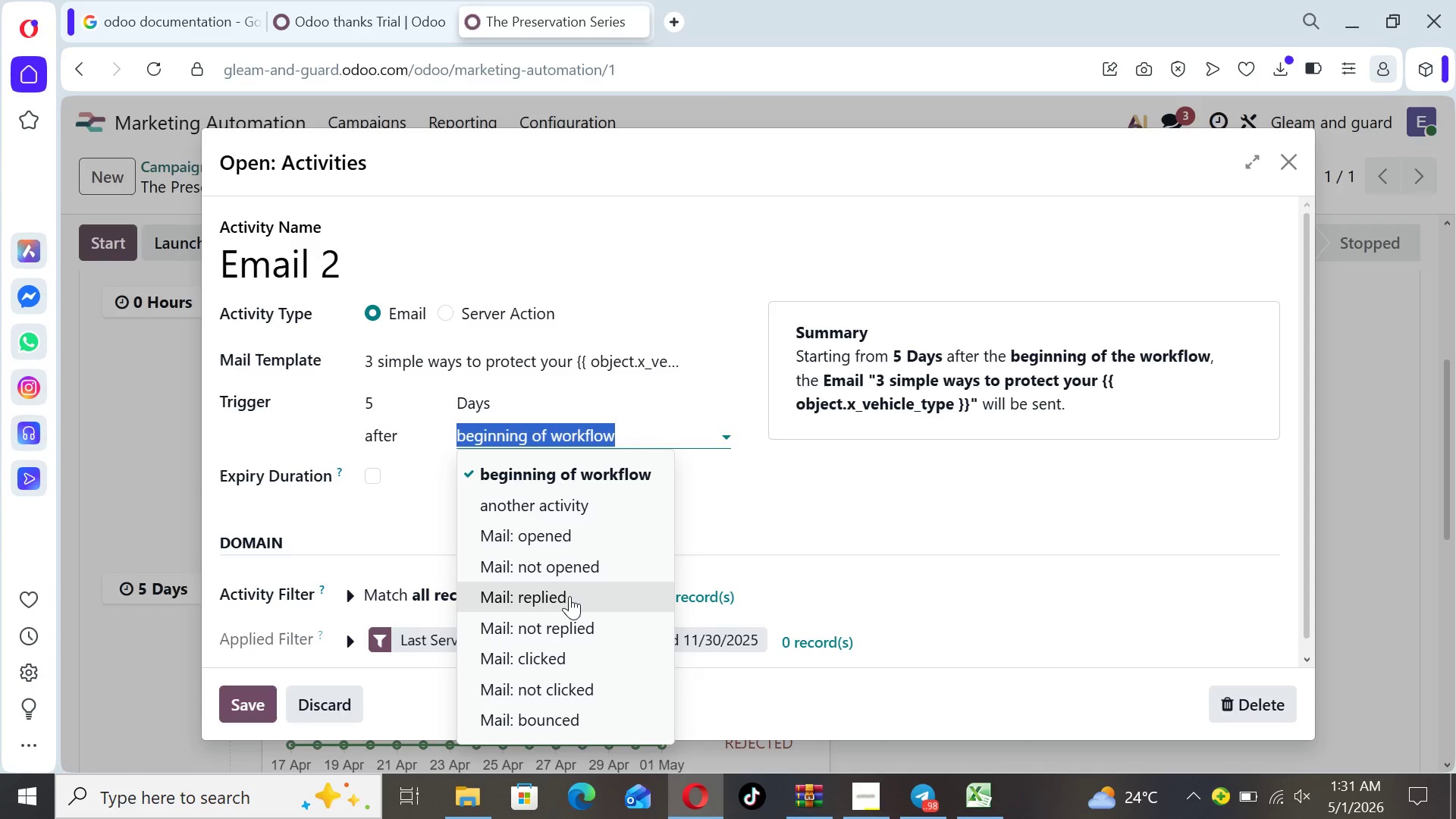 
left_click([563, 654])
 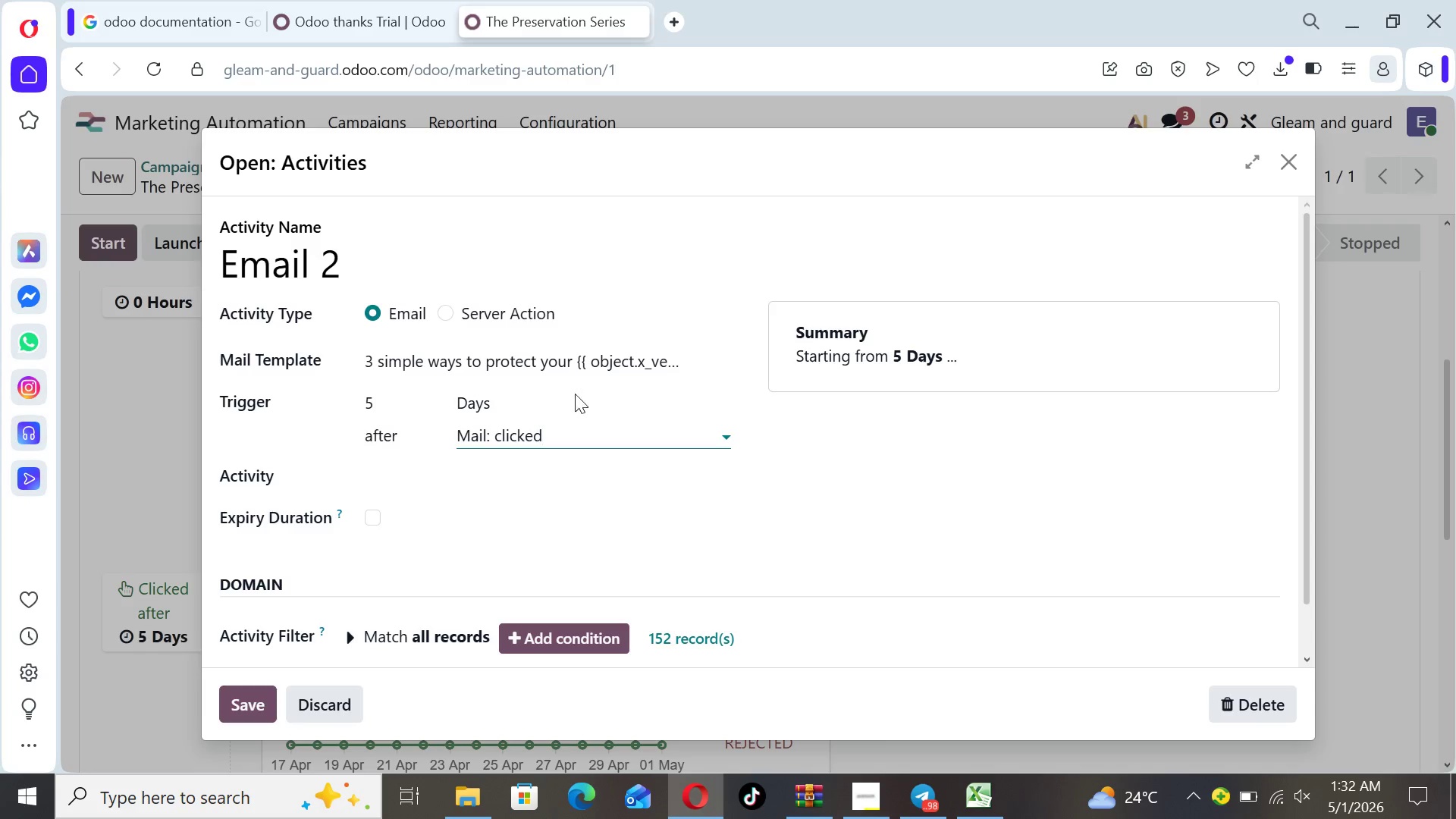 
wait(16.73)
 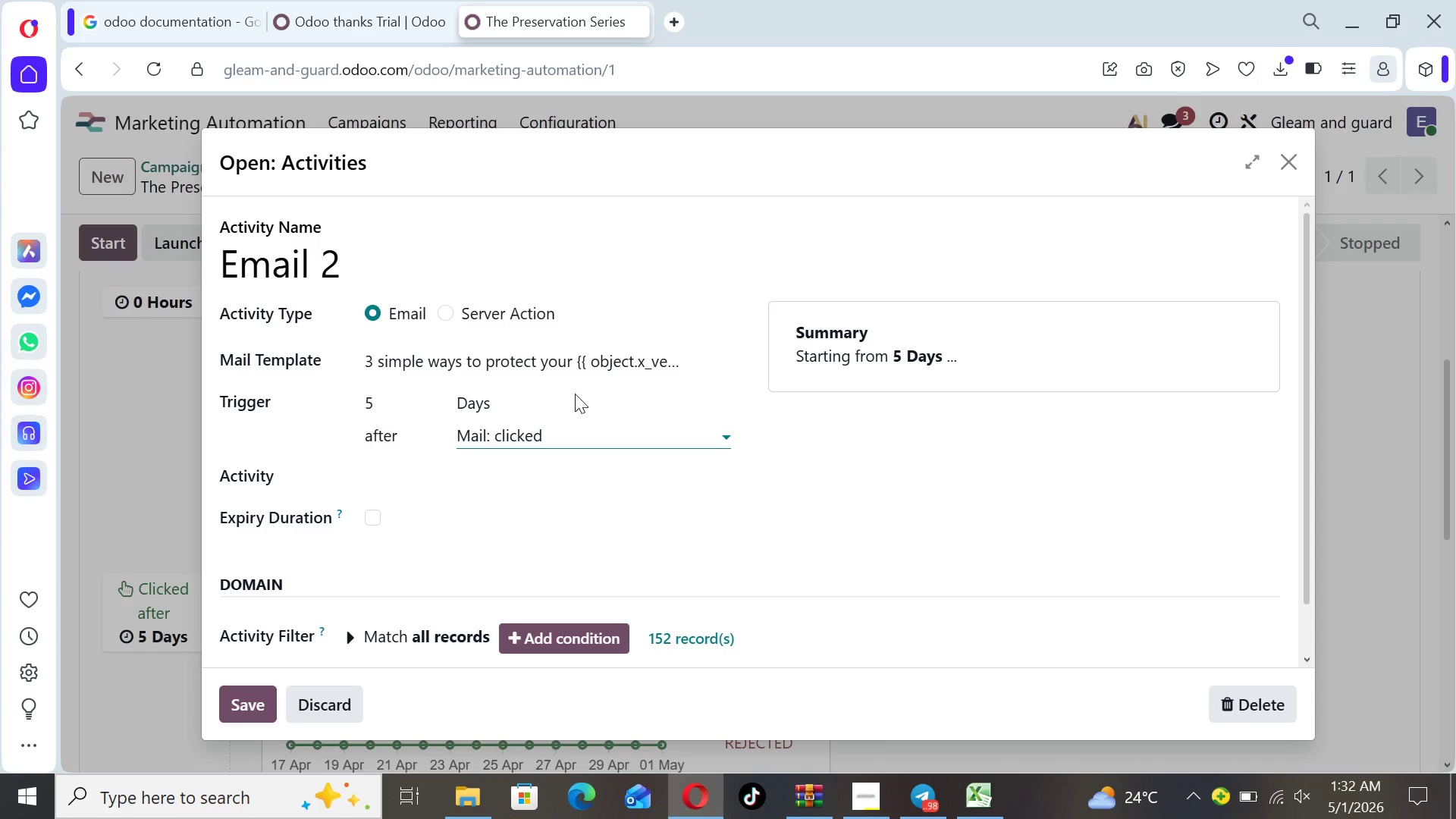 
left_click([730, 444])
 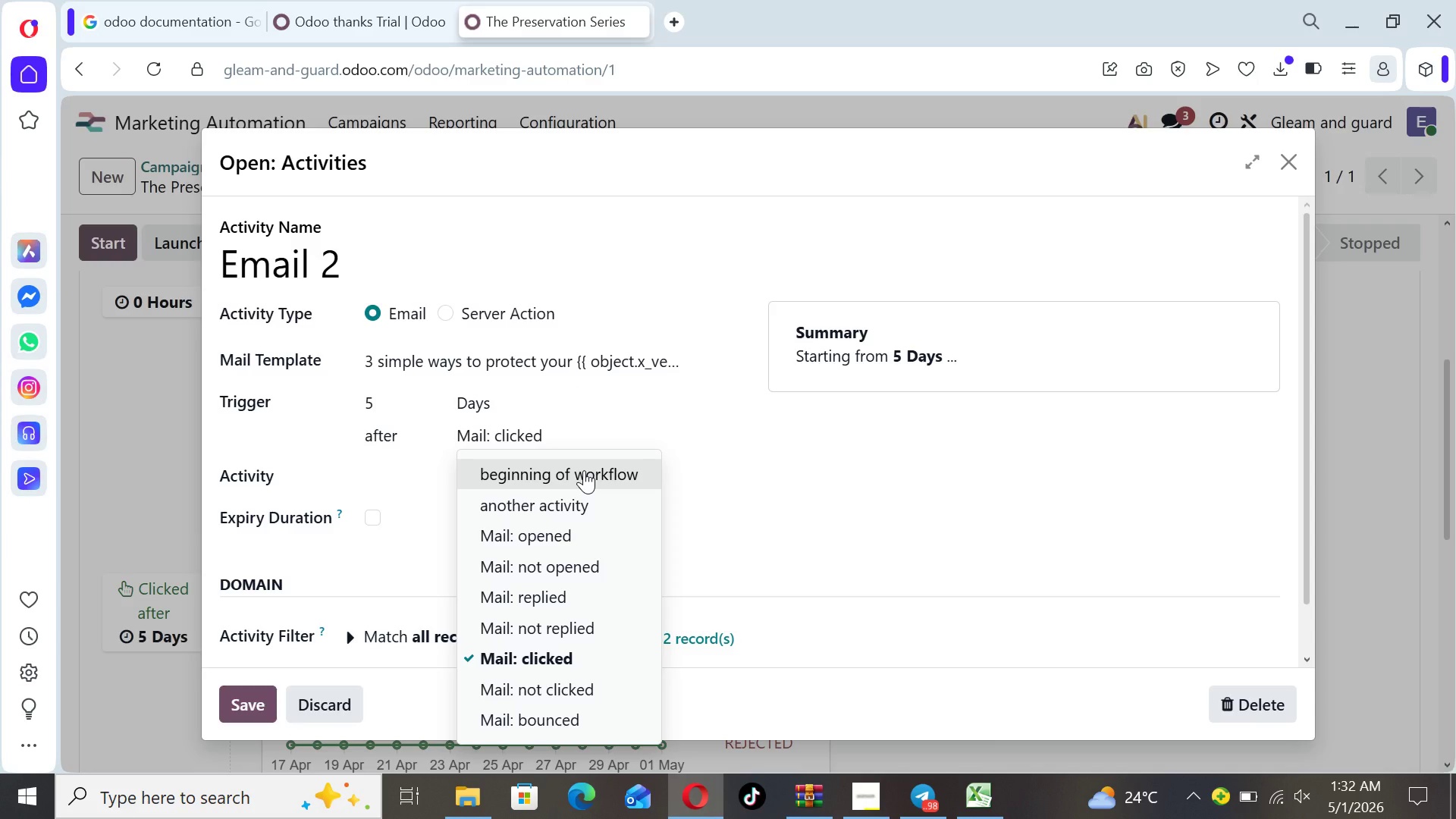 
left_click([584, 470])
 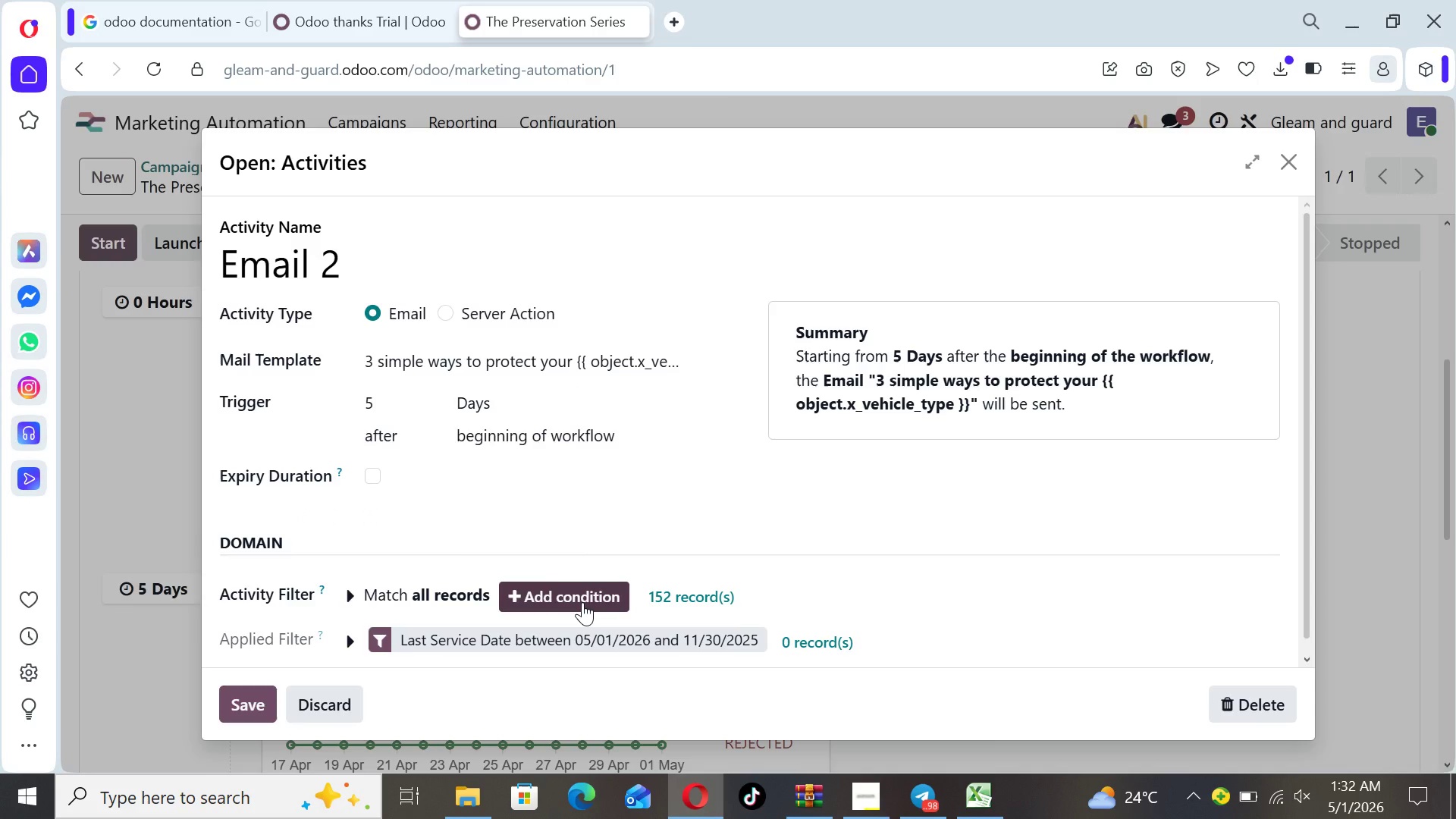 
wait(5.86)
 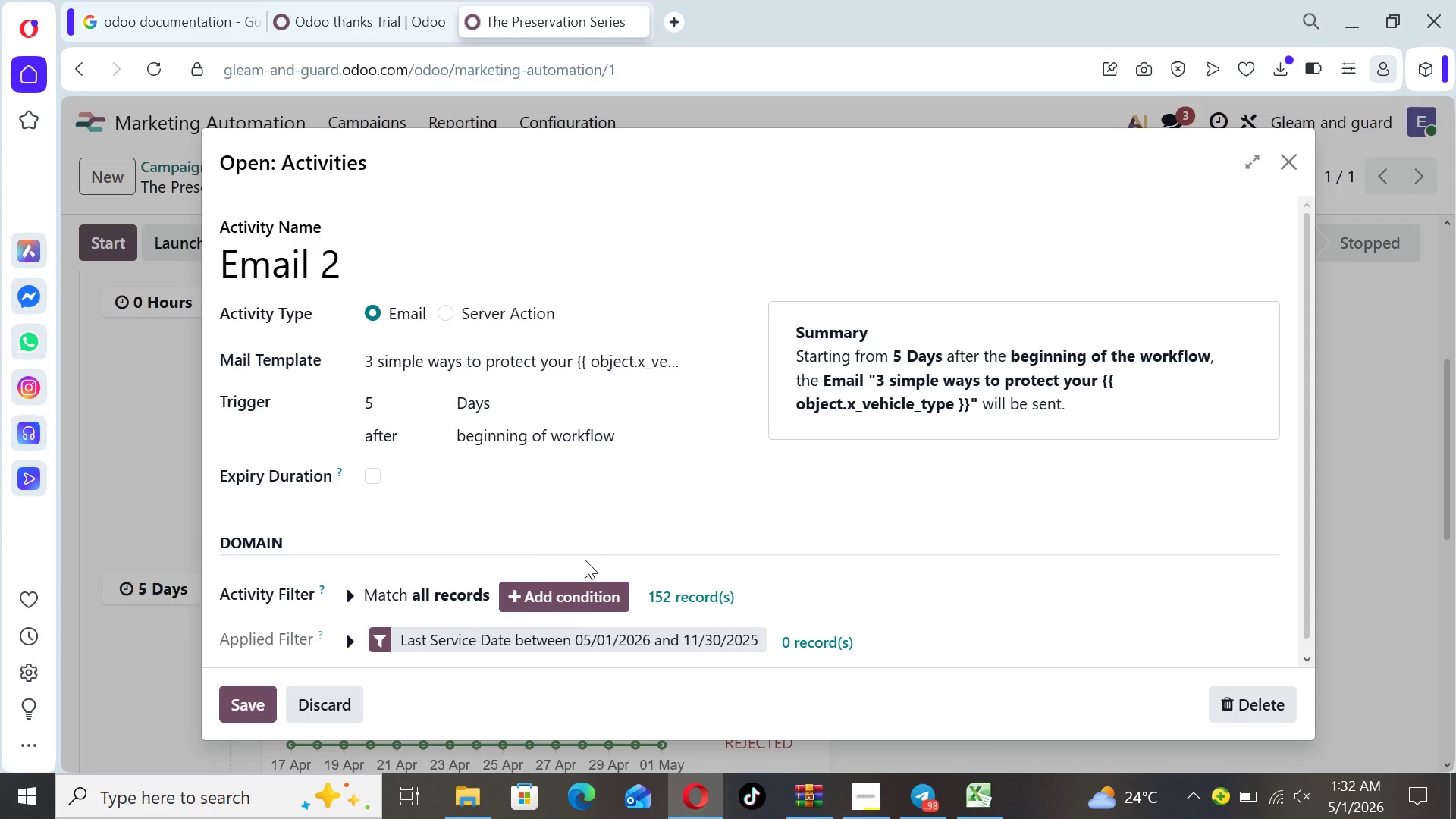 
left_click([582, 602])
 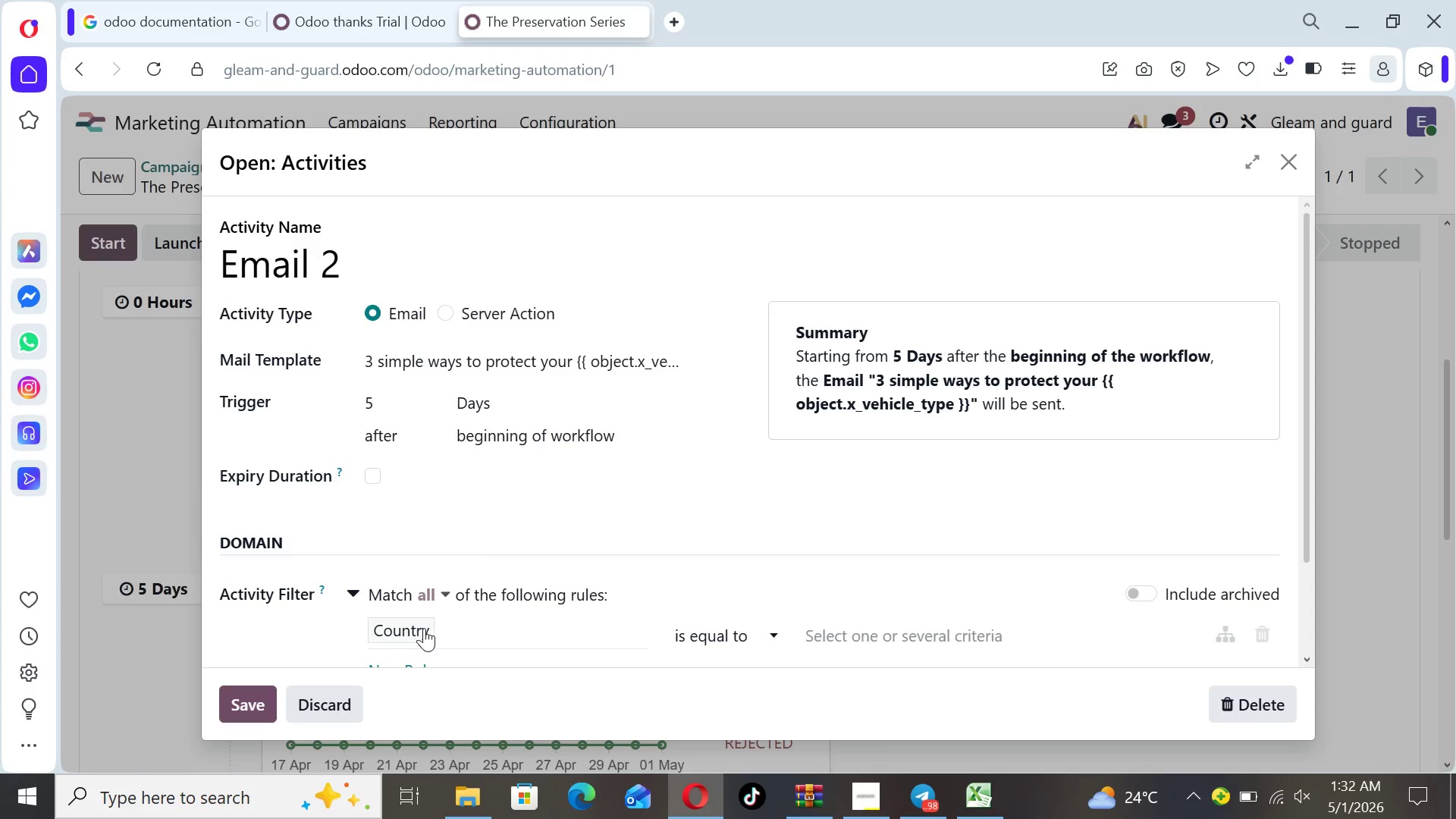 
left_click([422, 626])
 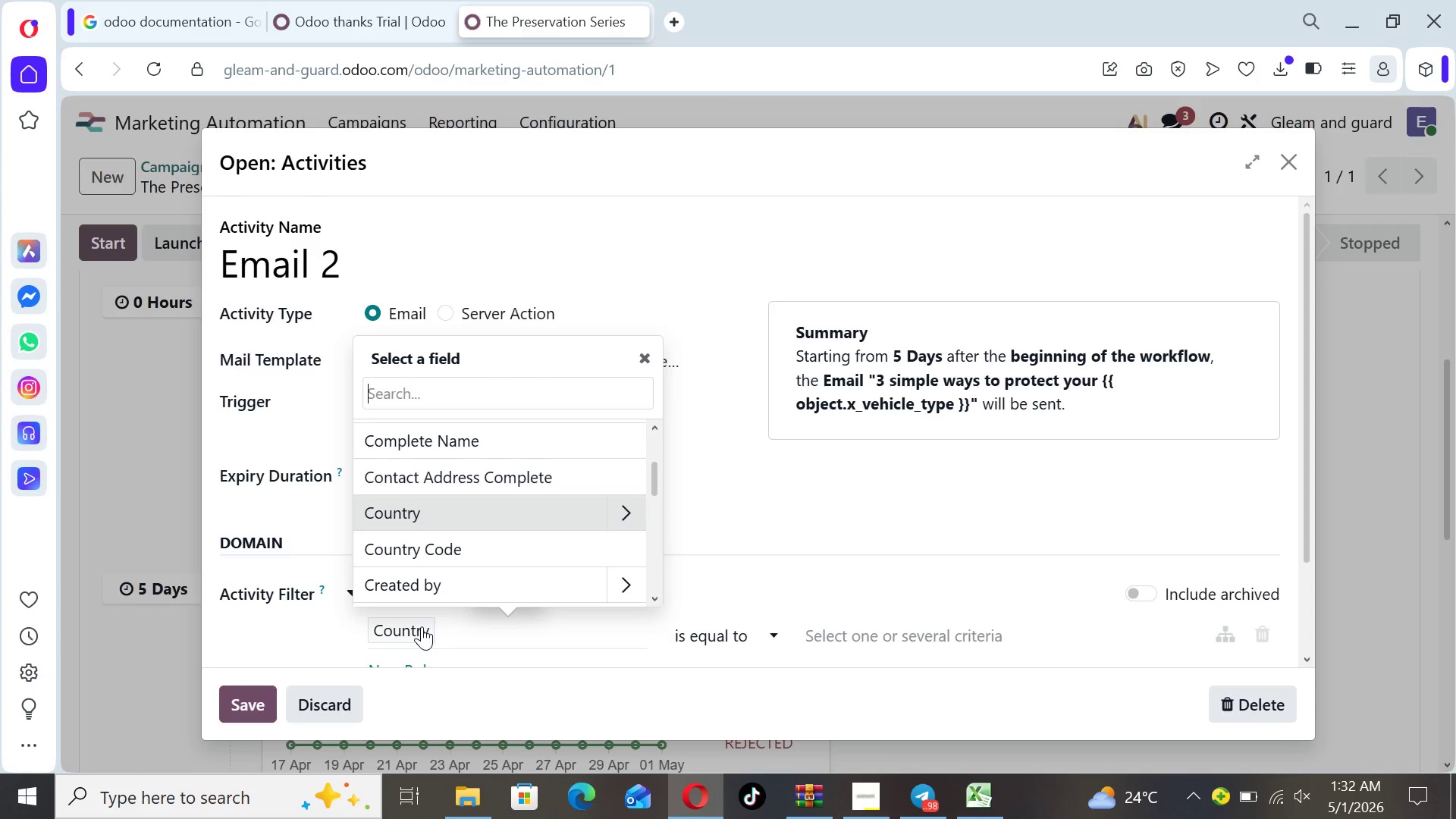 
key(E)
 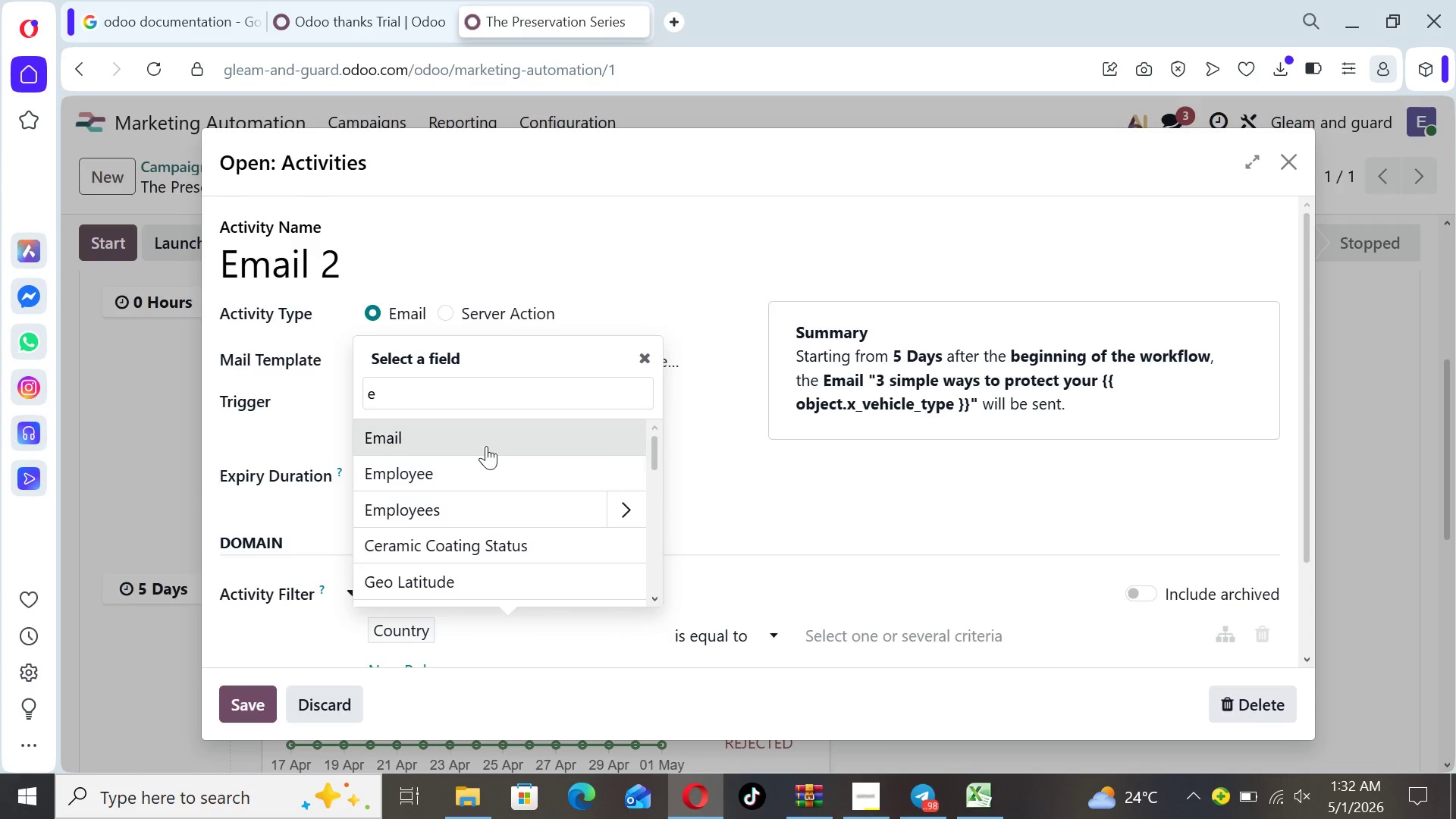 
left_click([488, 441])
 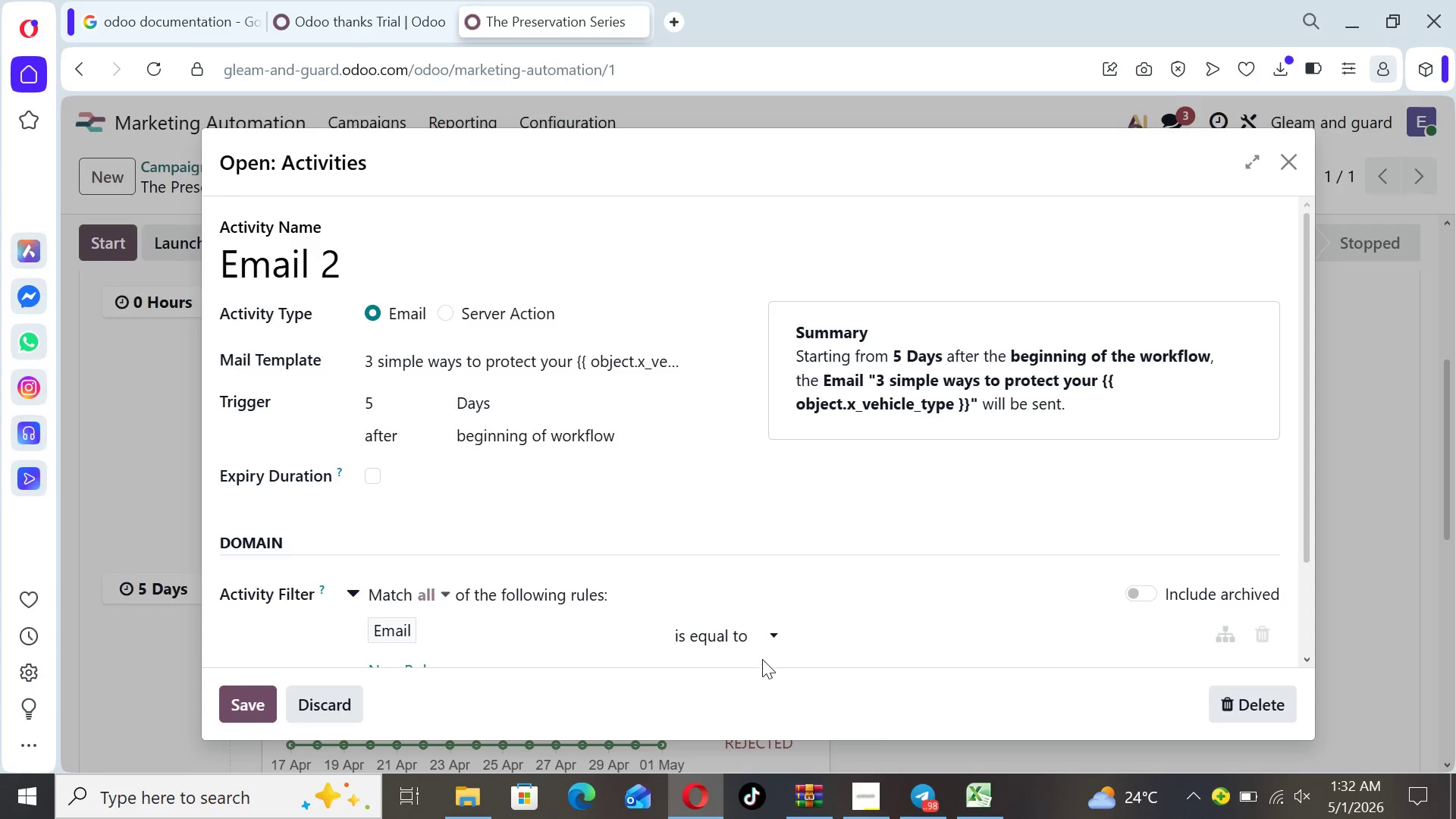 
left_click([778, 639])
 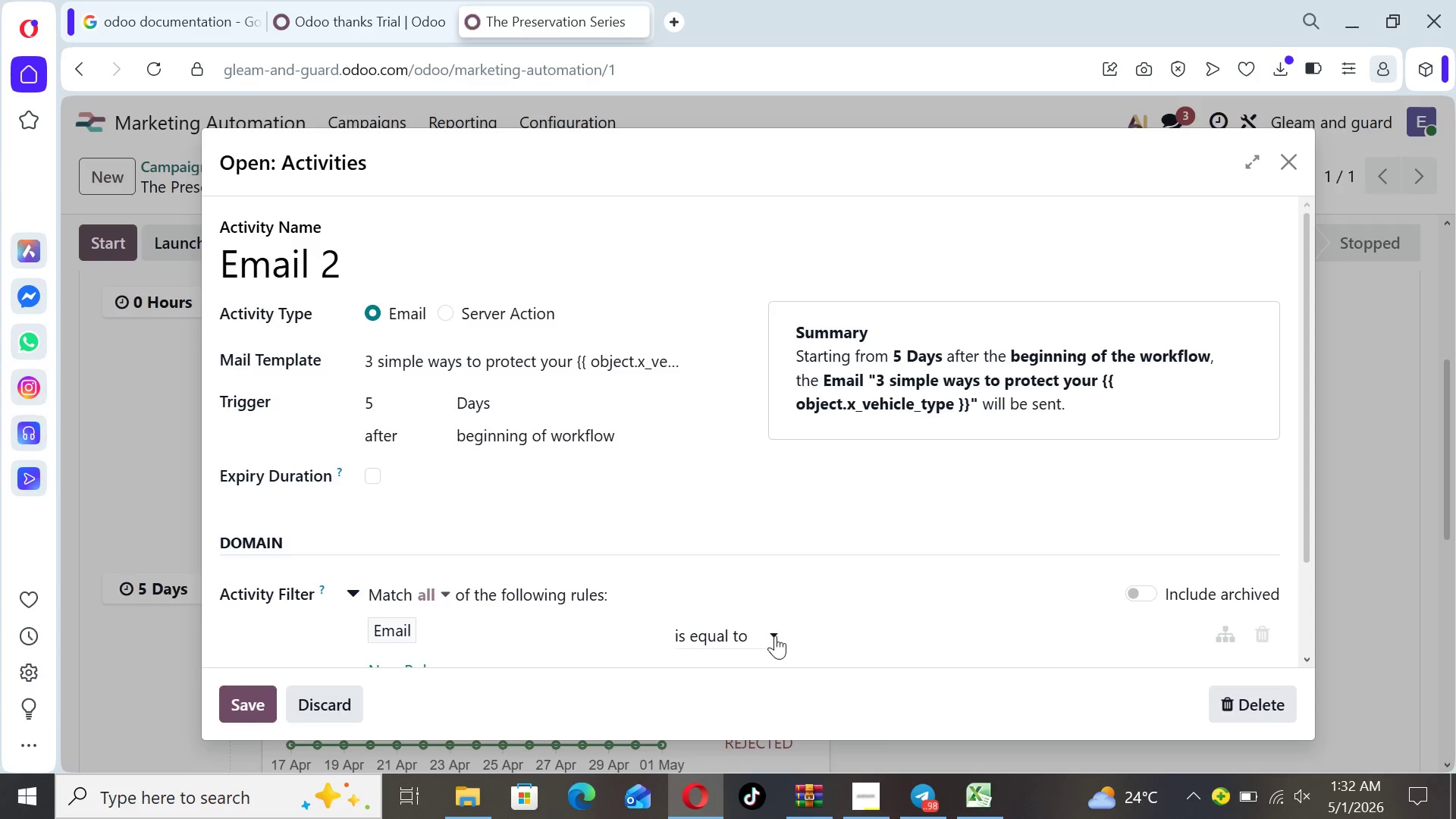 
left_click([775, 635])
 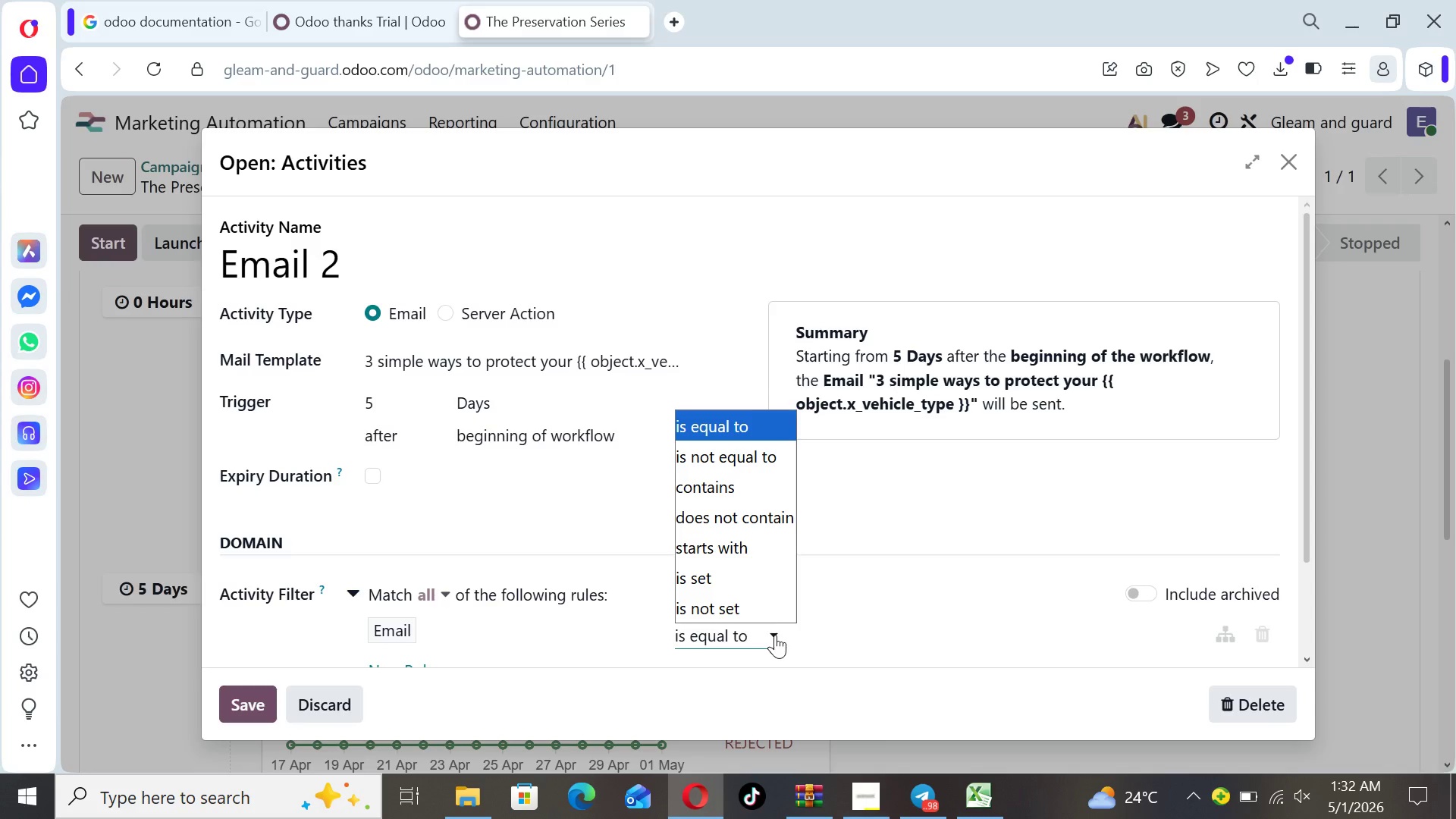 
wait(9.3)
 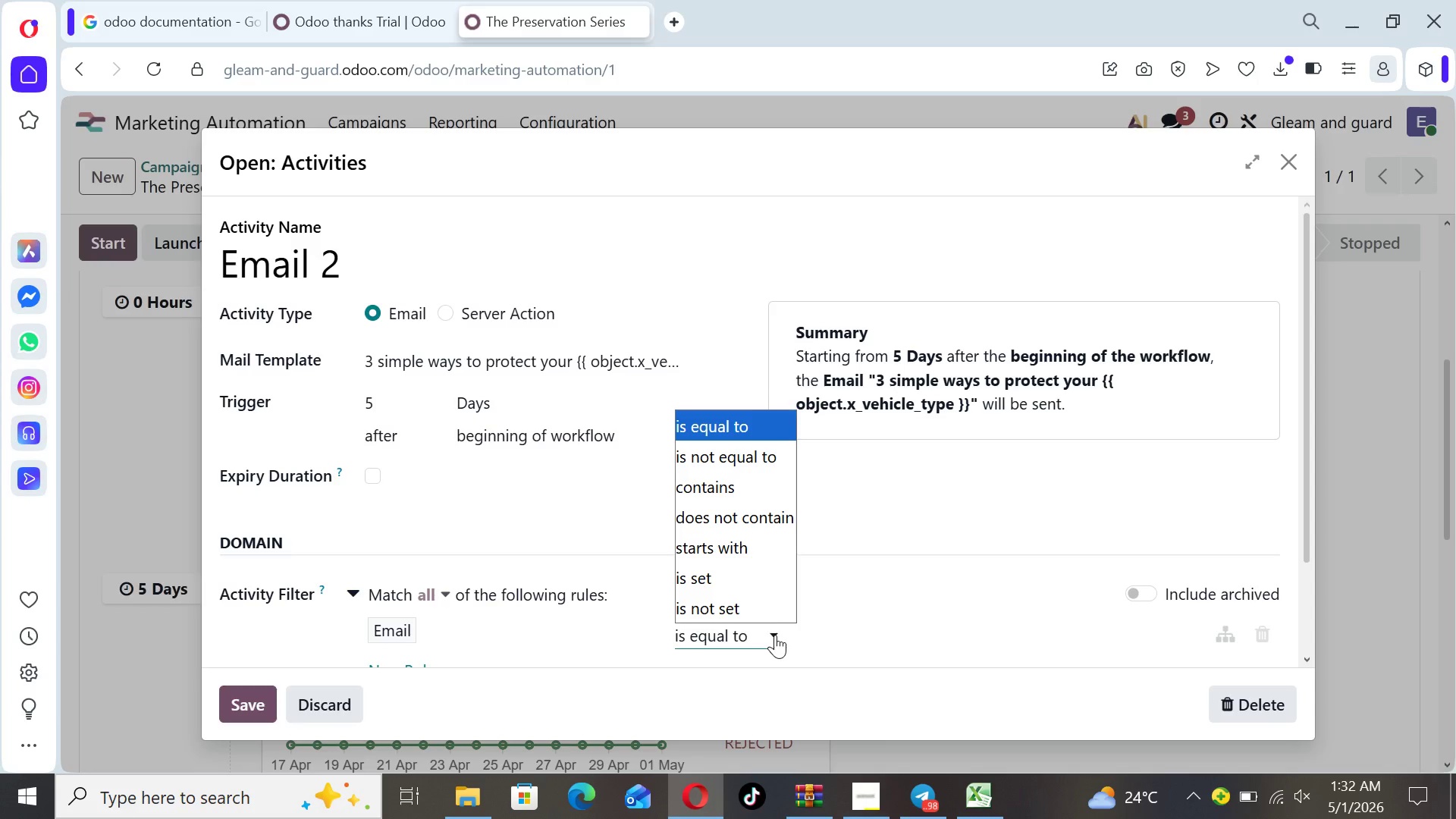 
left_click([745, 541])
 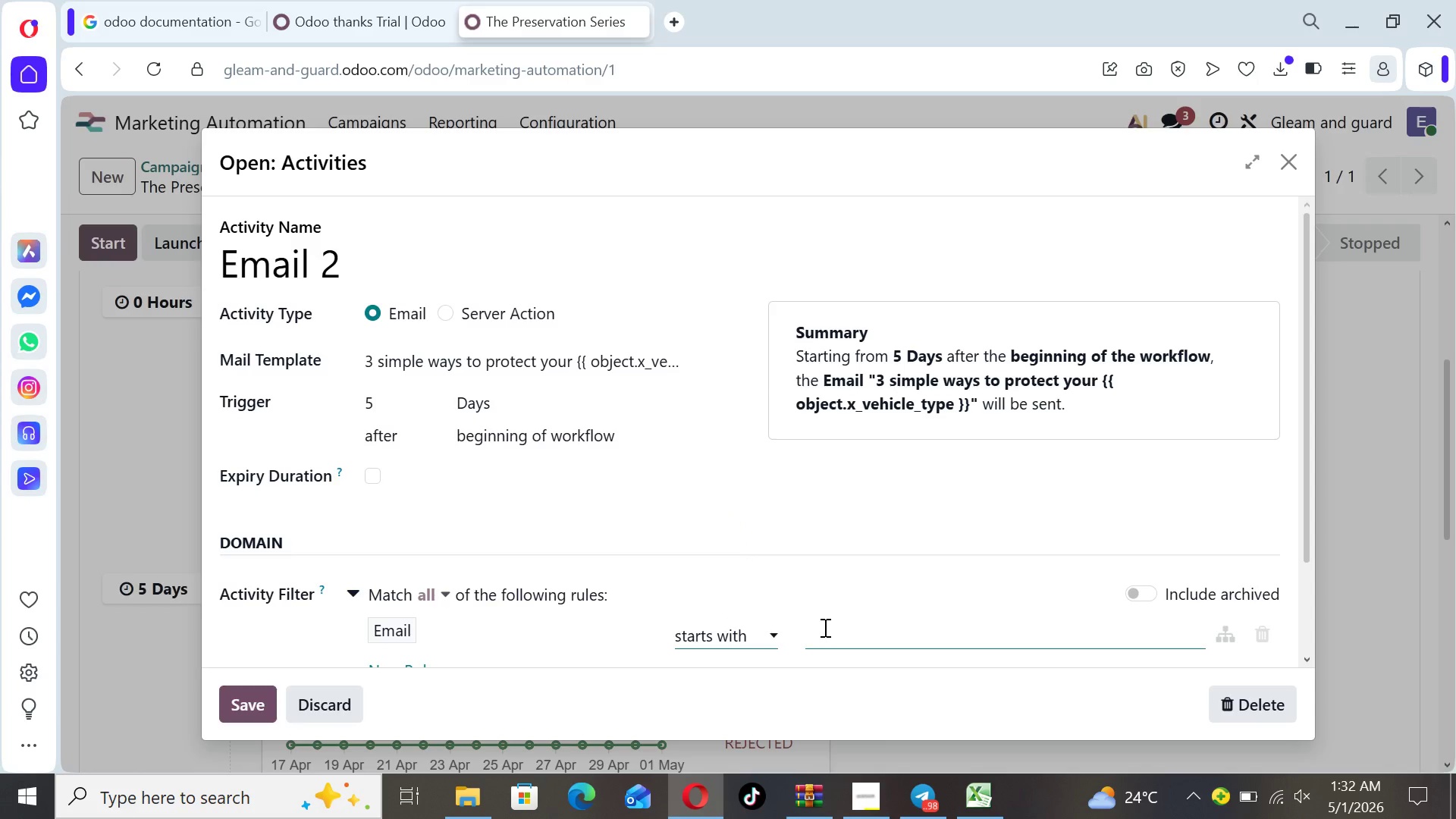 
left_click([835, 632])
 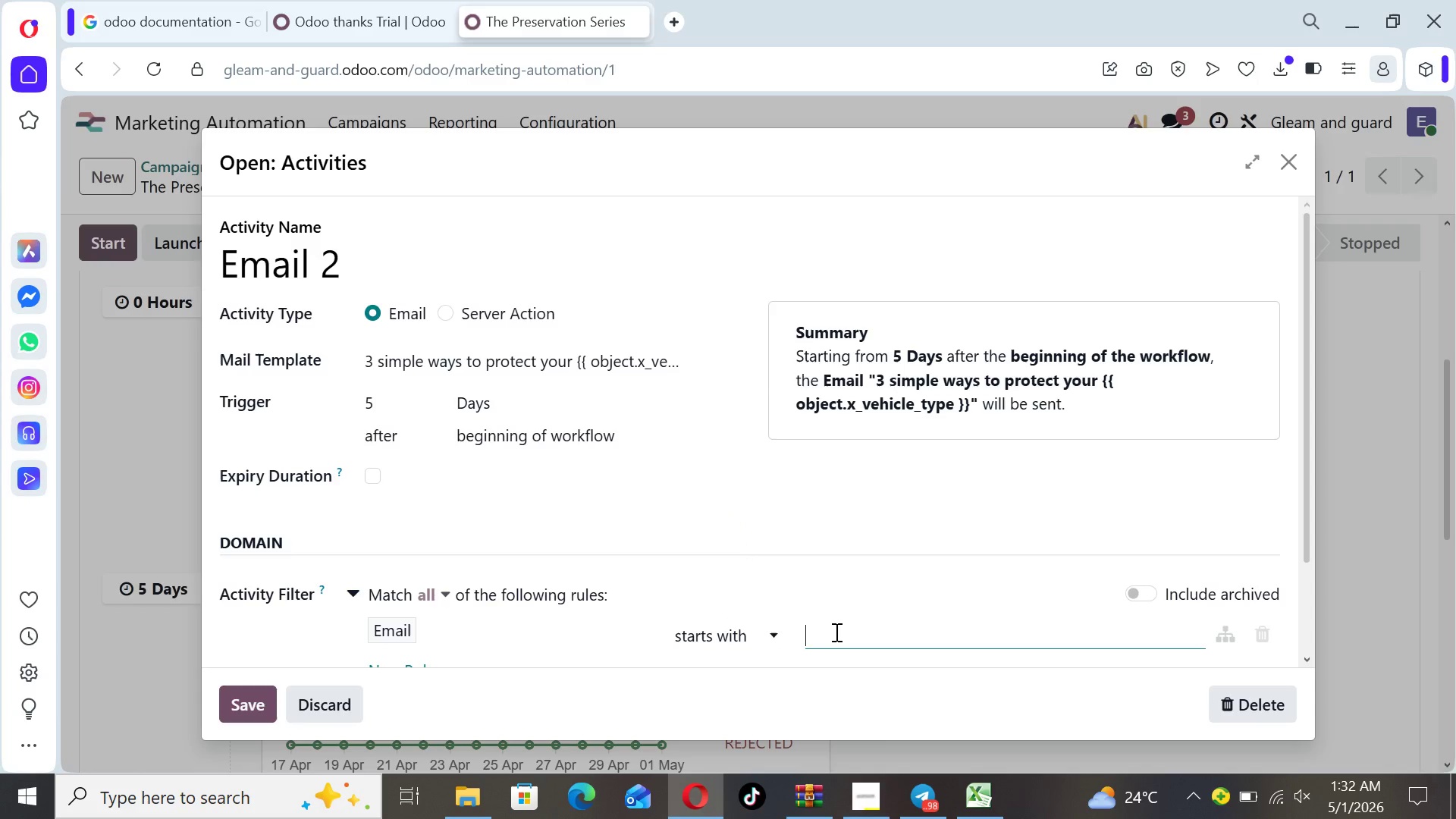 
type(Email 1 clicked)
 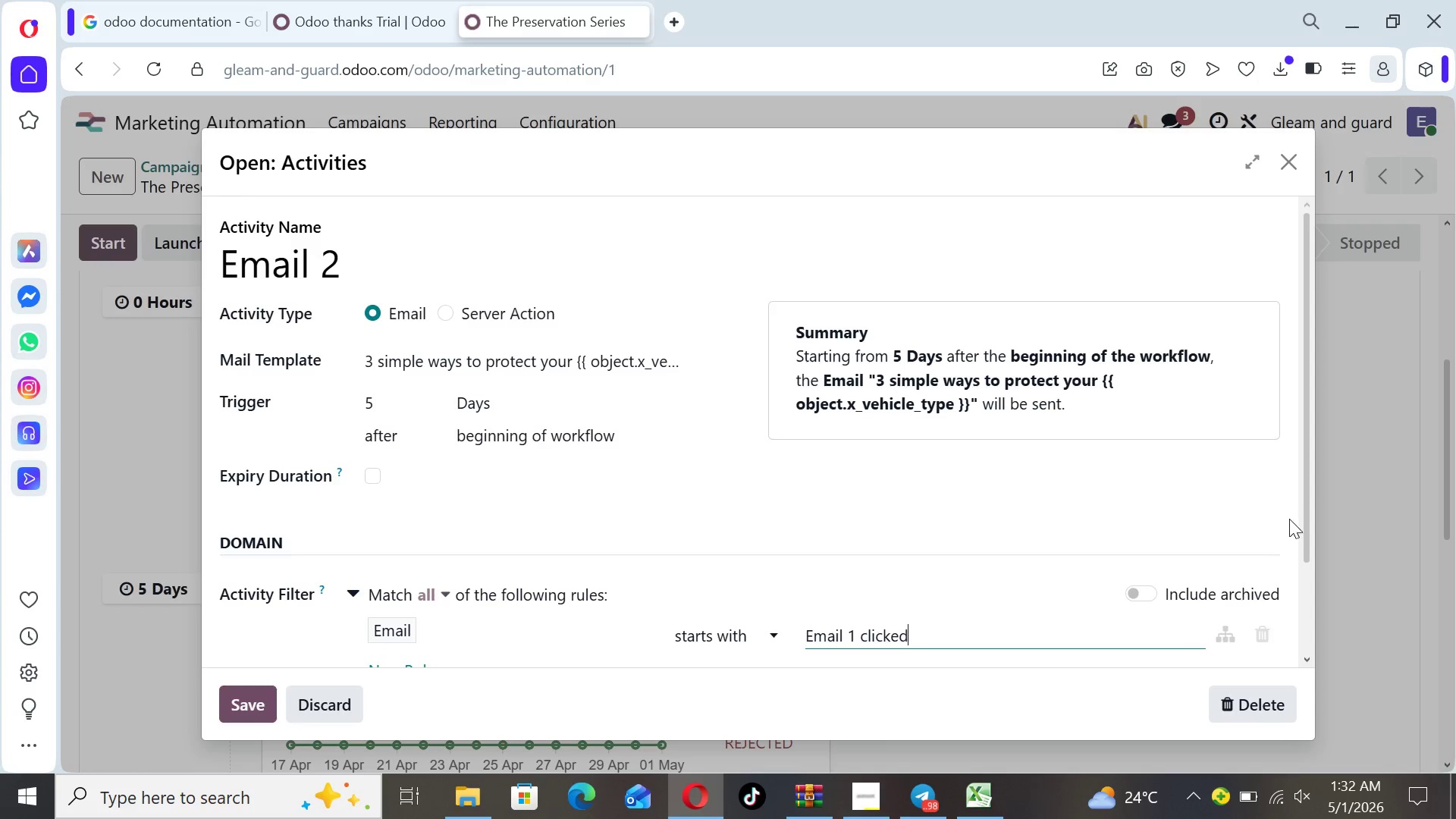 
left_click_drag(start_coordinate=[1309, 495], to_coordinate=[1312, 593])
 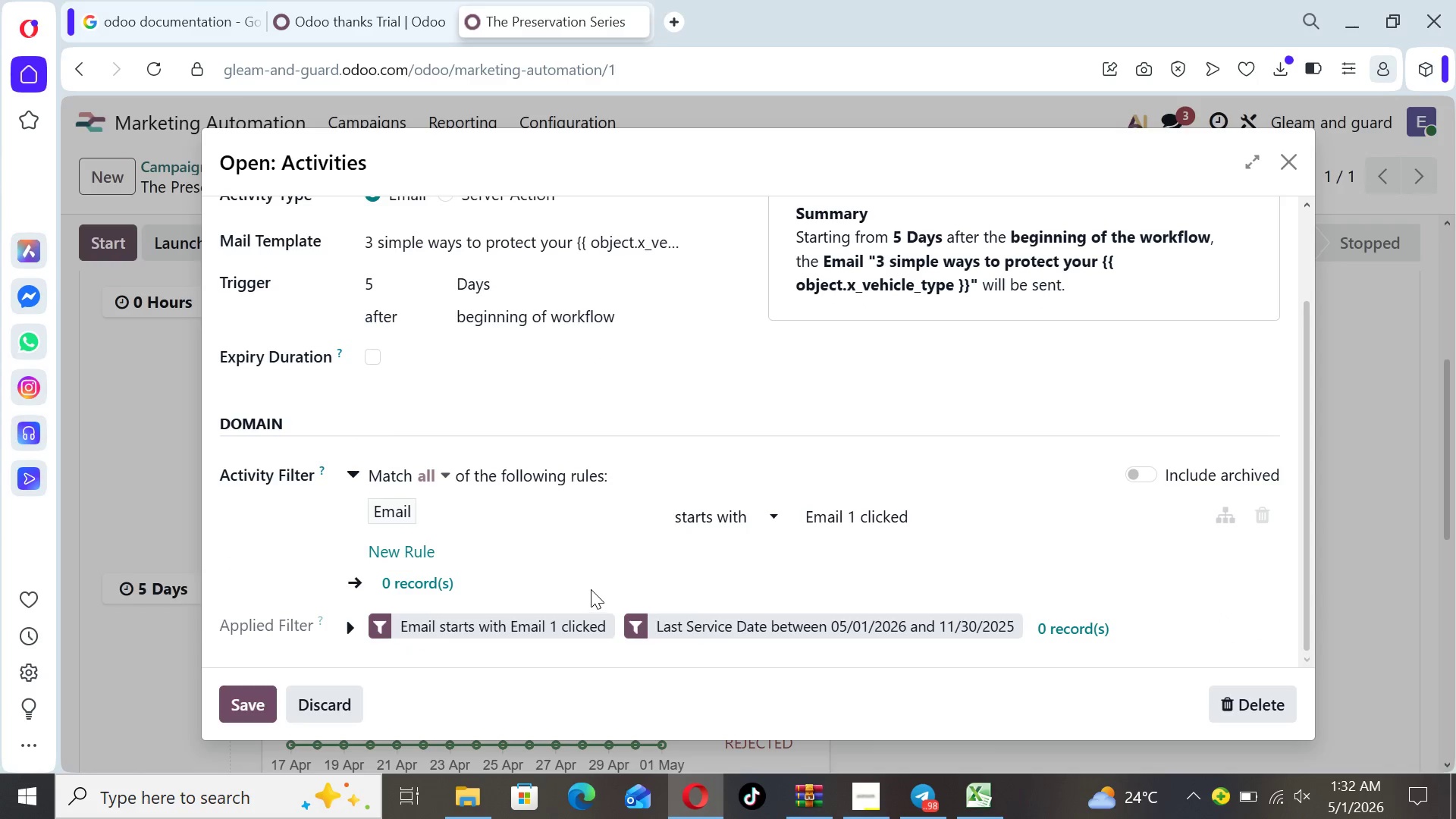 
wait(8.3)
 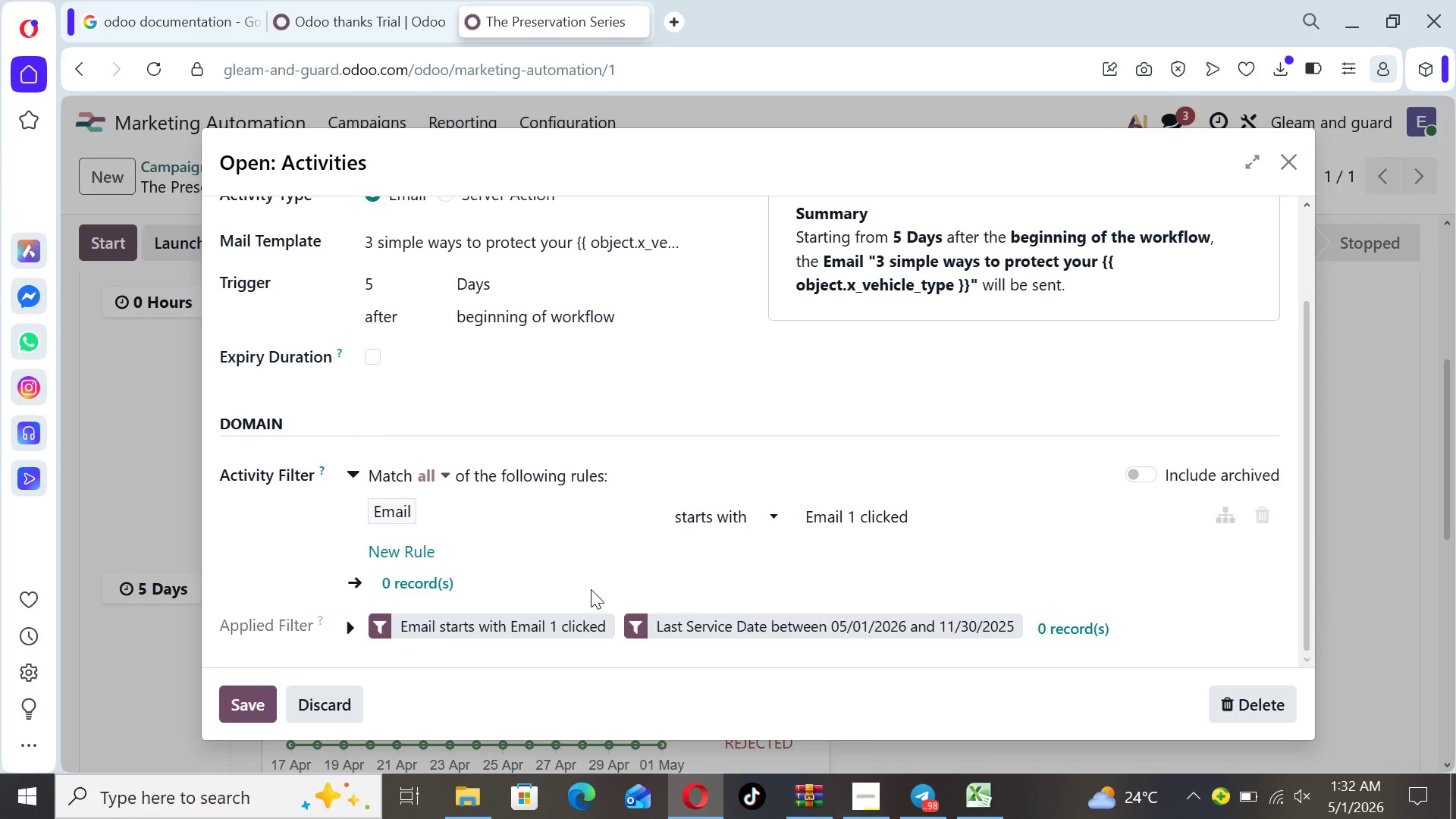 
left_click([257, 695])
 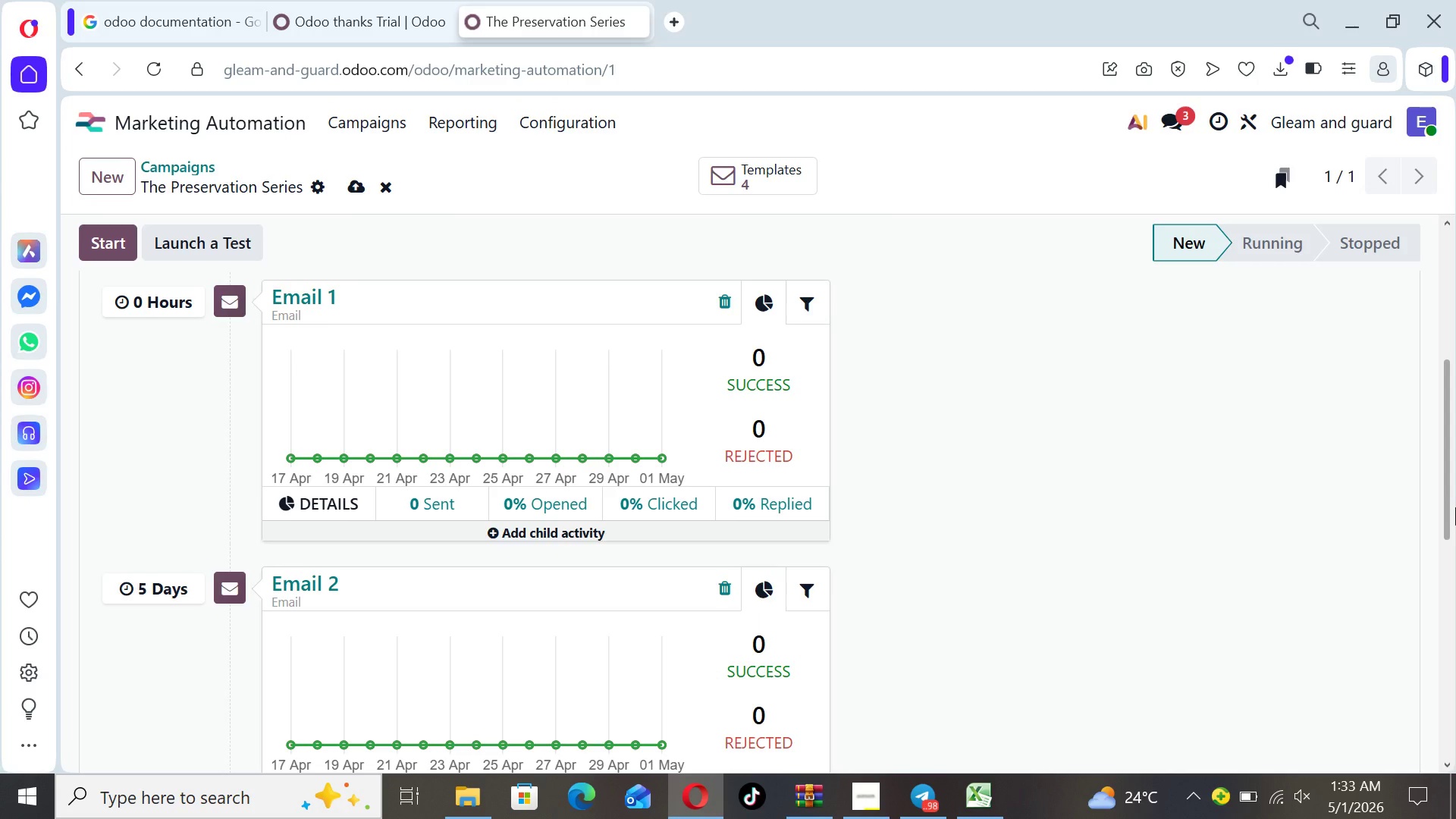 
wait(12.59)
 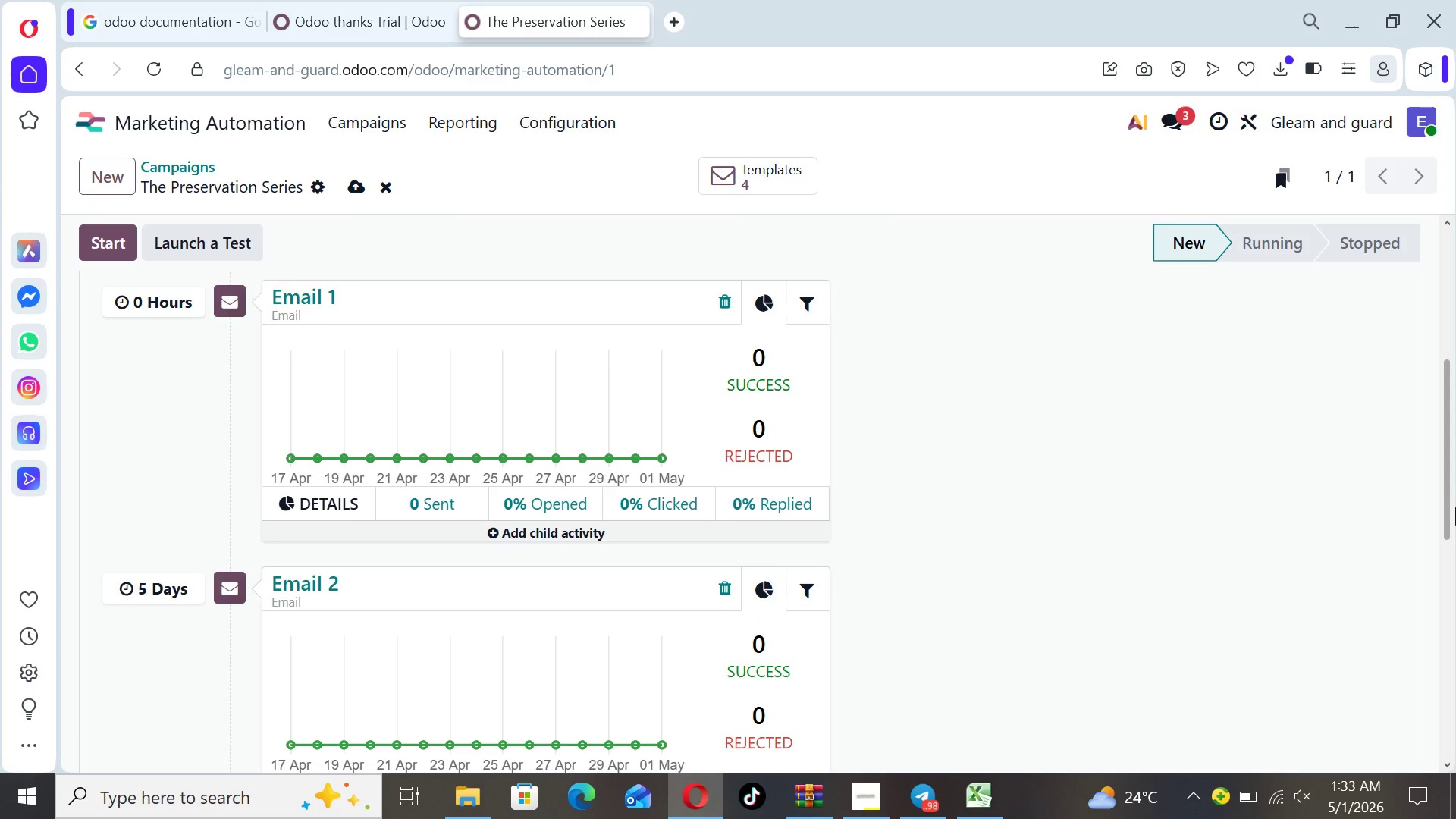 
left_click_drag(start_coordinate=[1445, 522], to_coordinate=[1455, 662])
 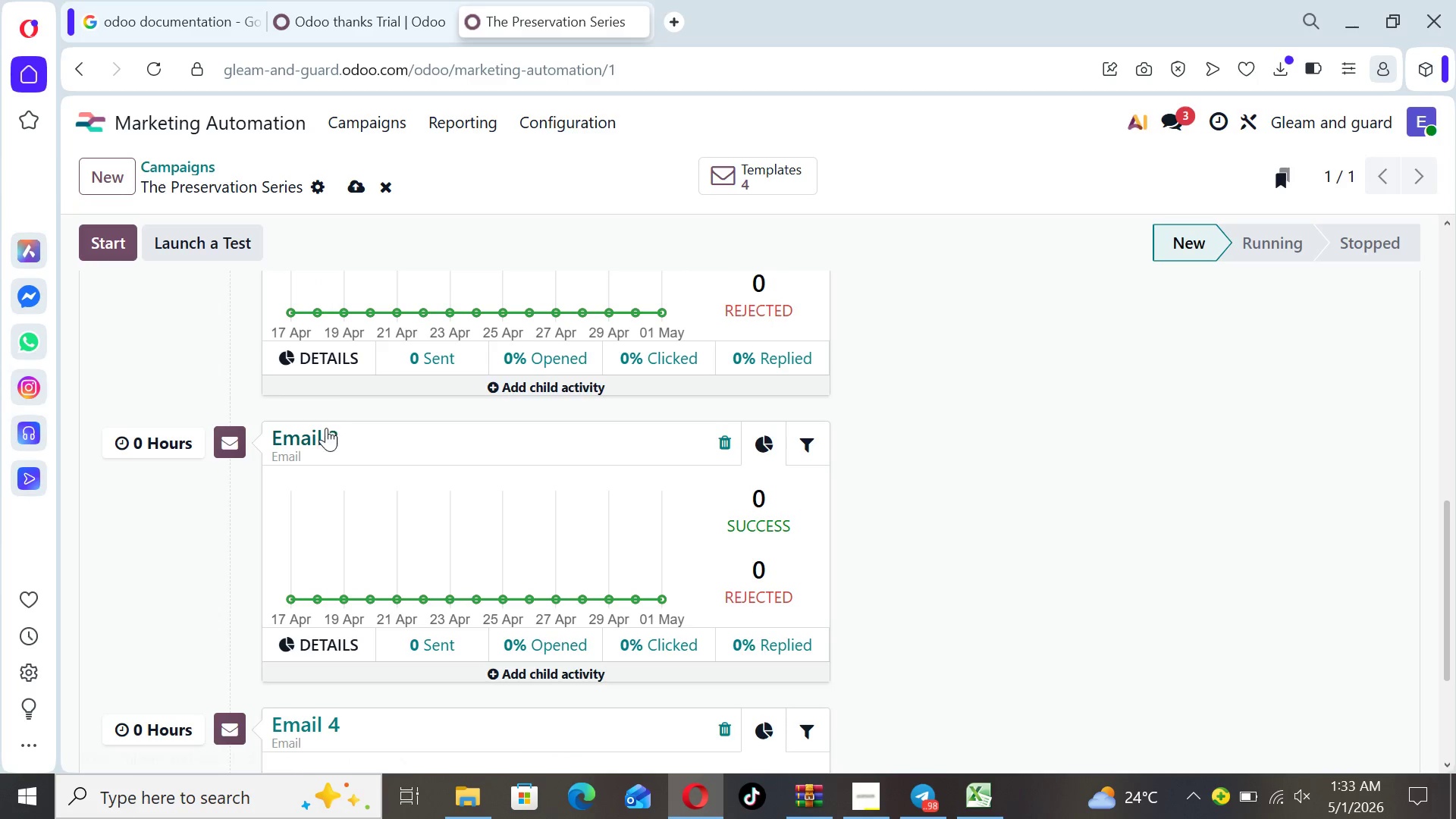 
left_click([311, 432])
 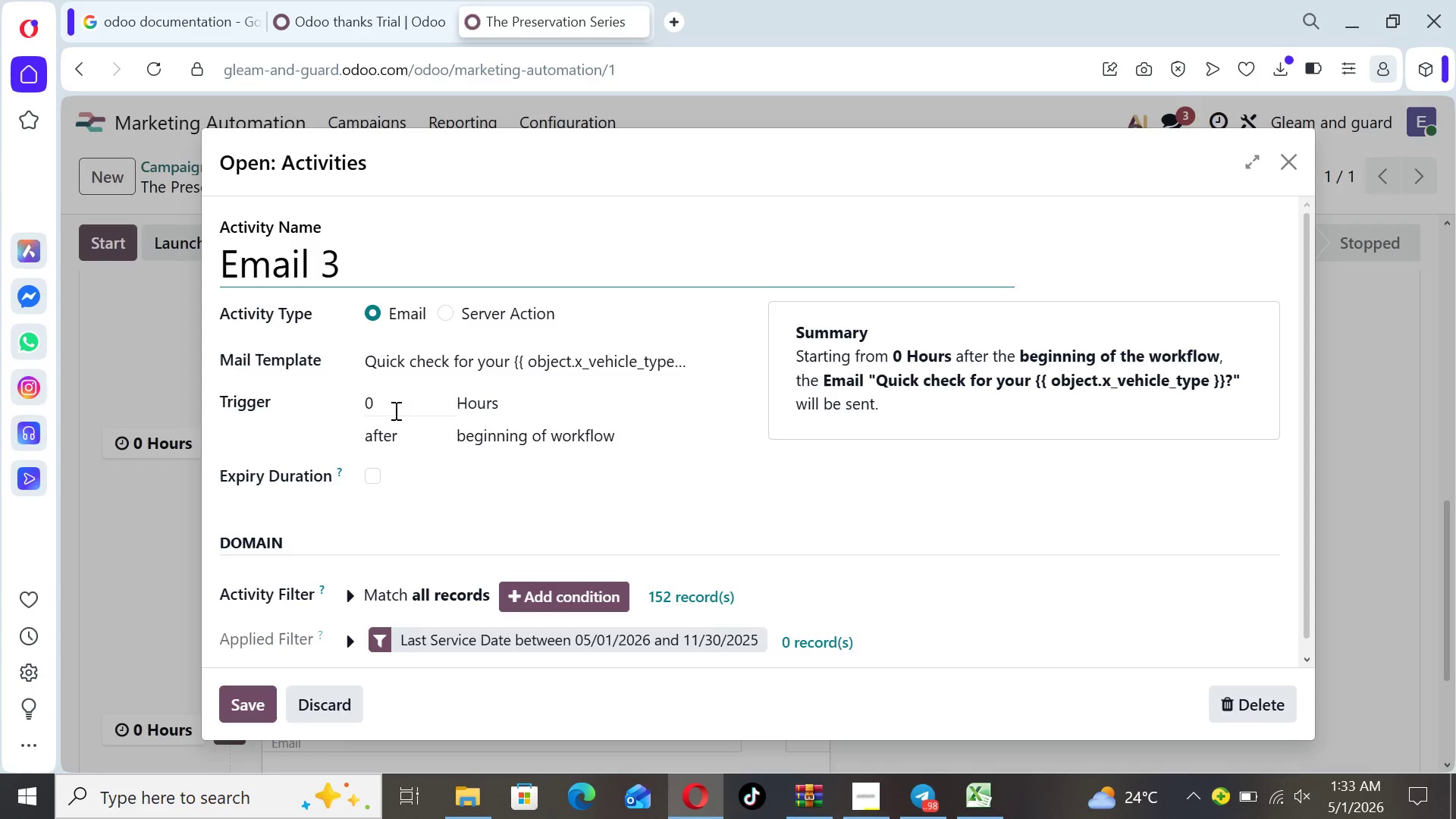 
left_click([384, 400])
 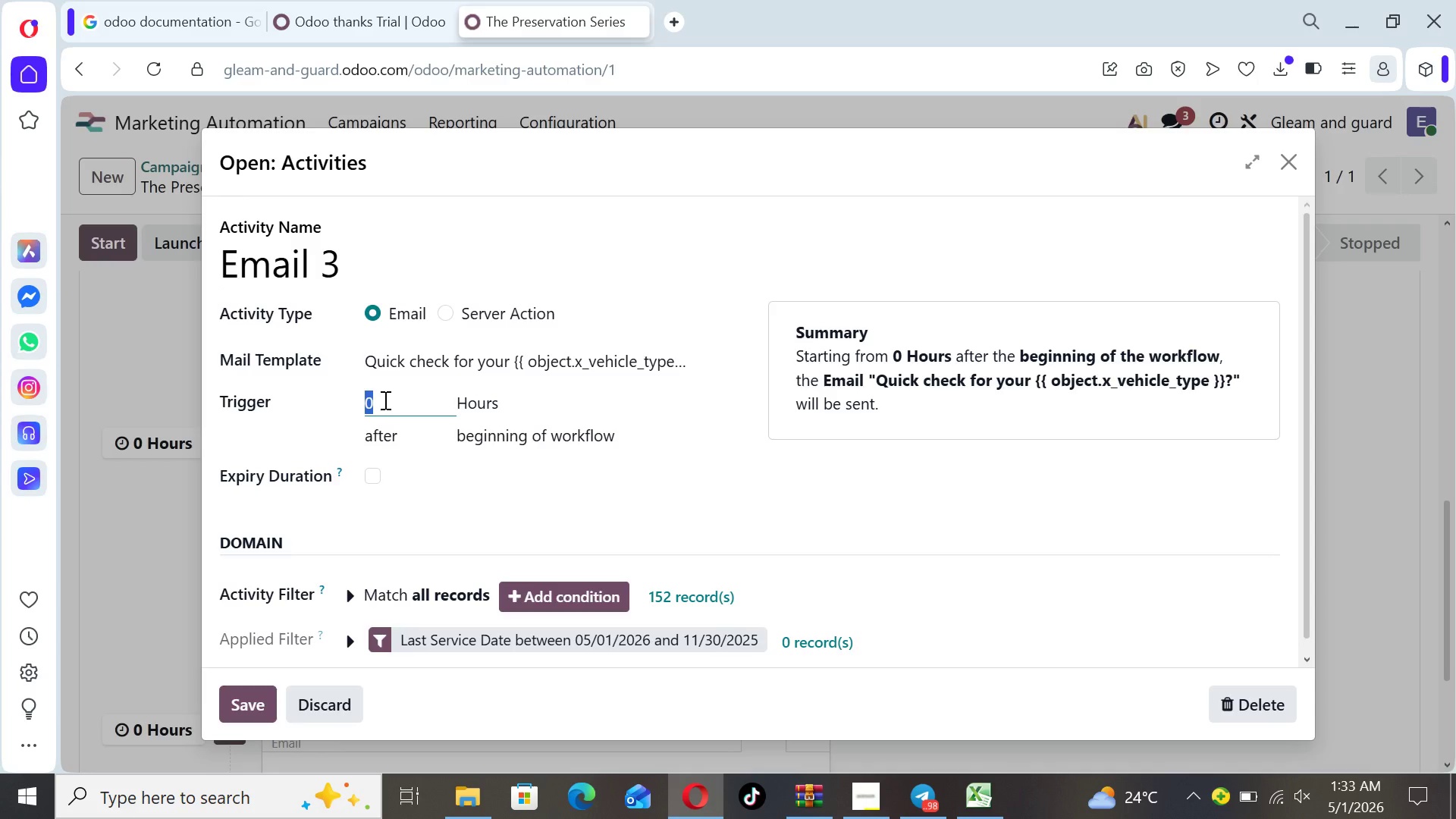 
key(7)
 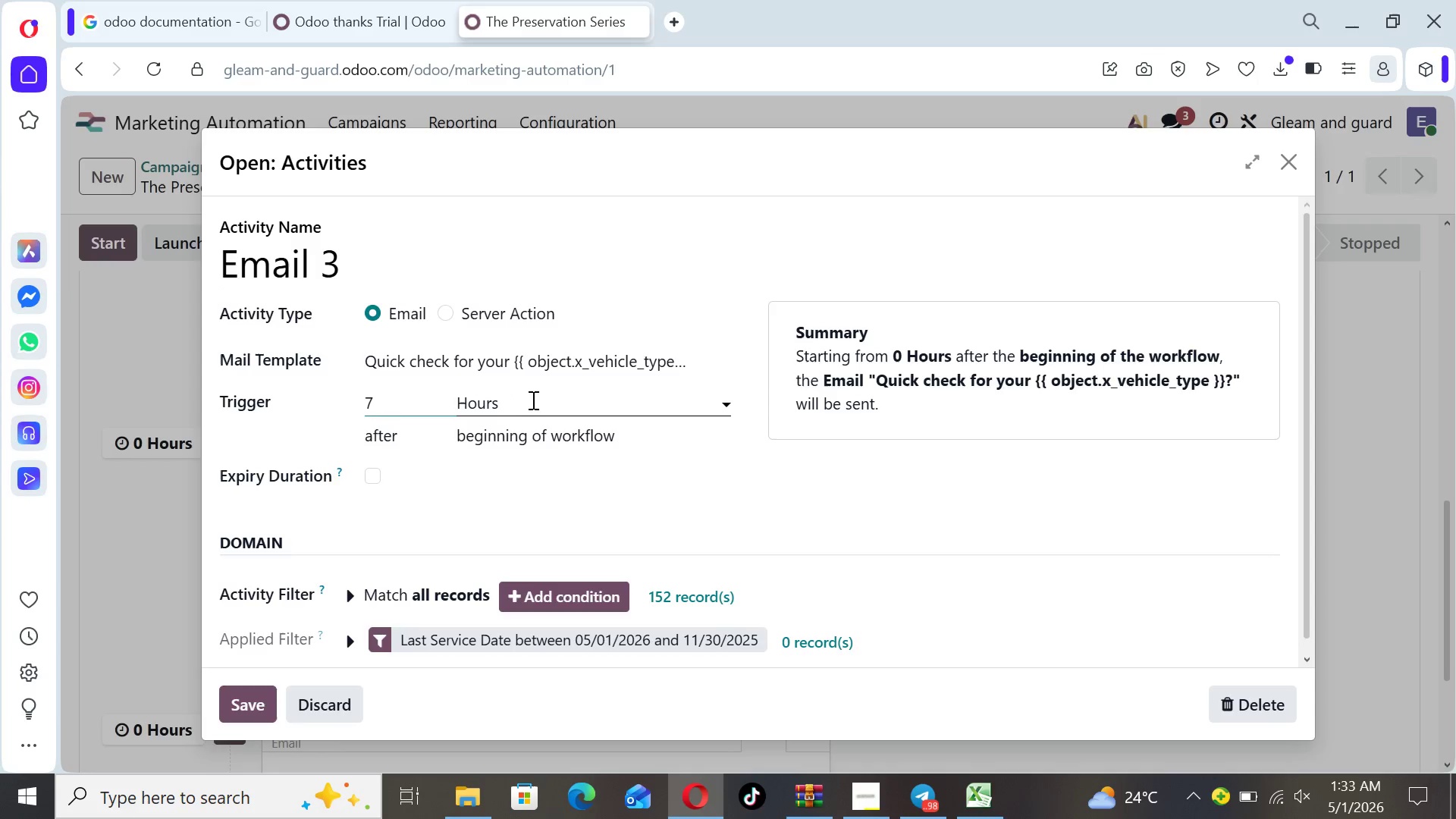 
left_click([545, 395])
 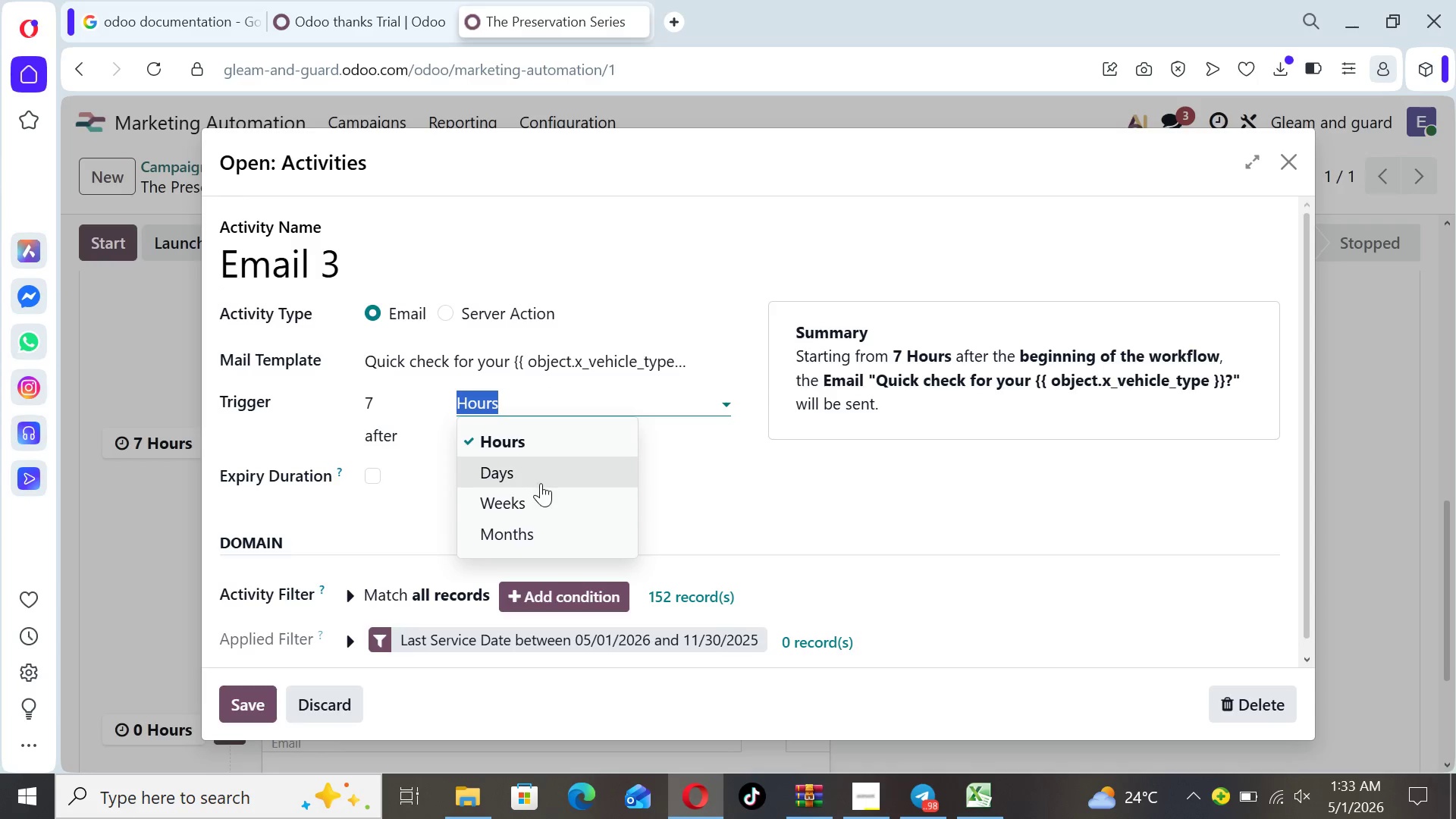 
left_click([541, 481])
 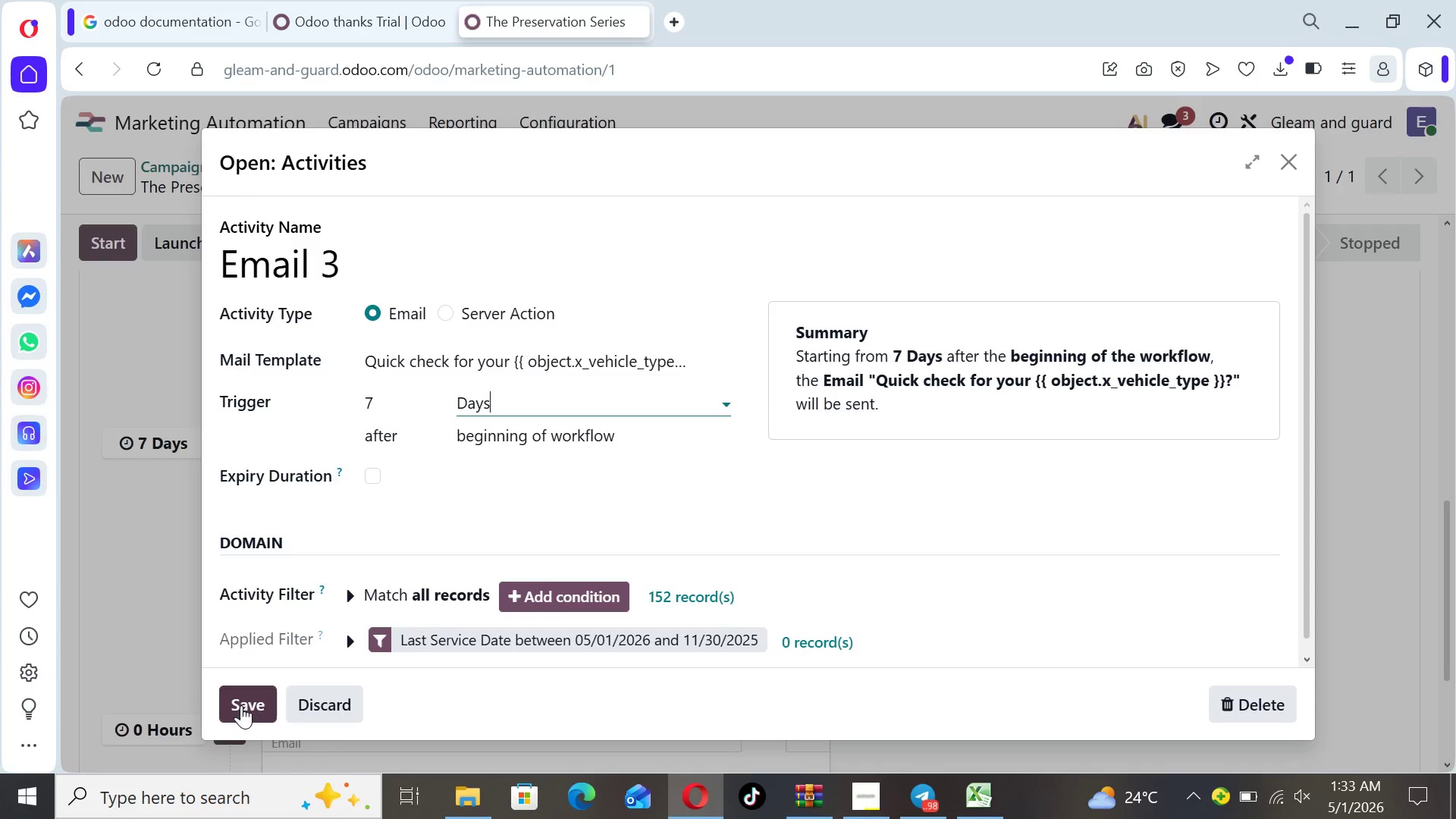 
left_click([241, 705])
 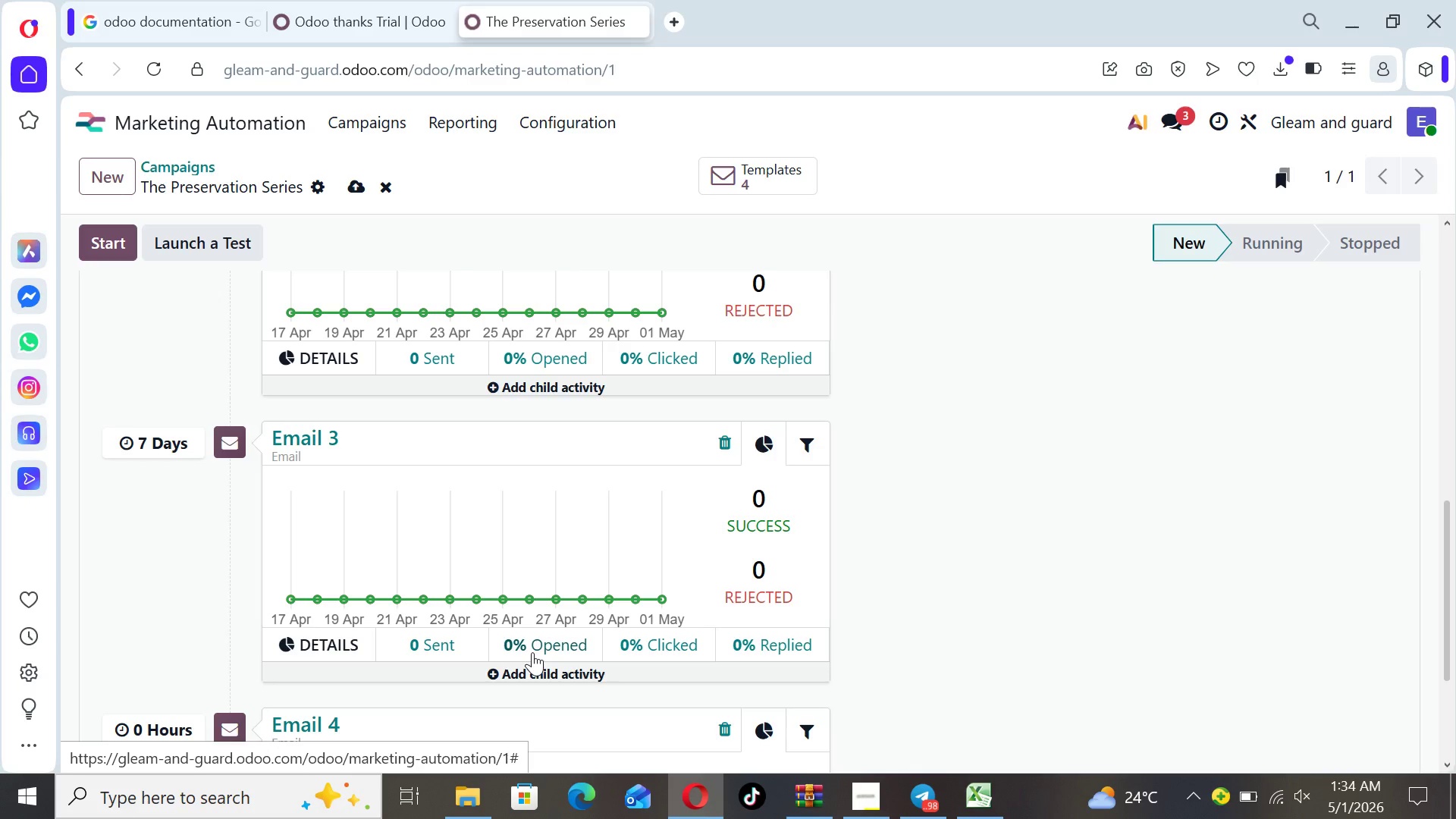 
wait(56.17)
 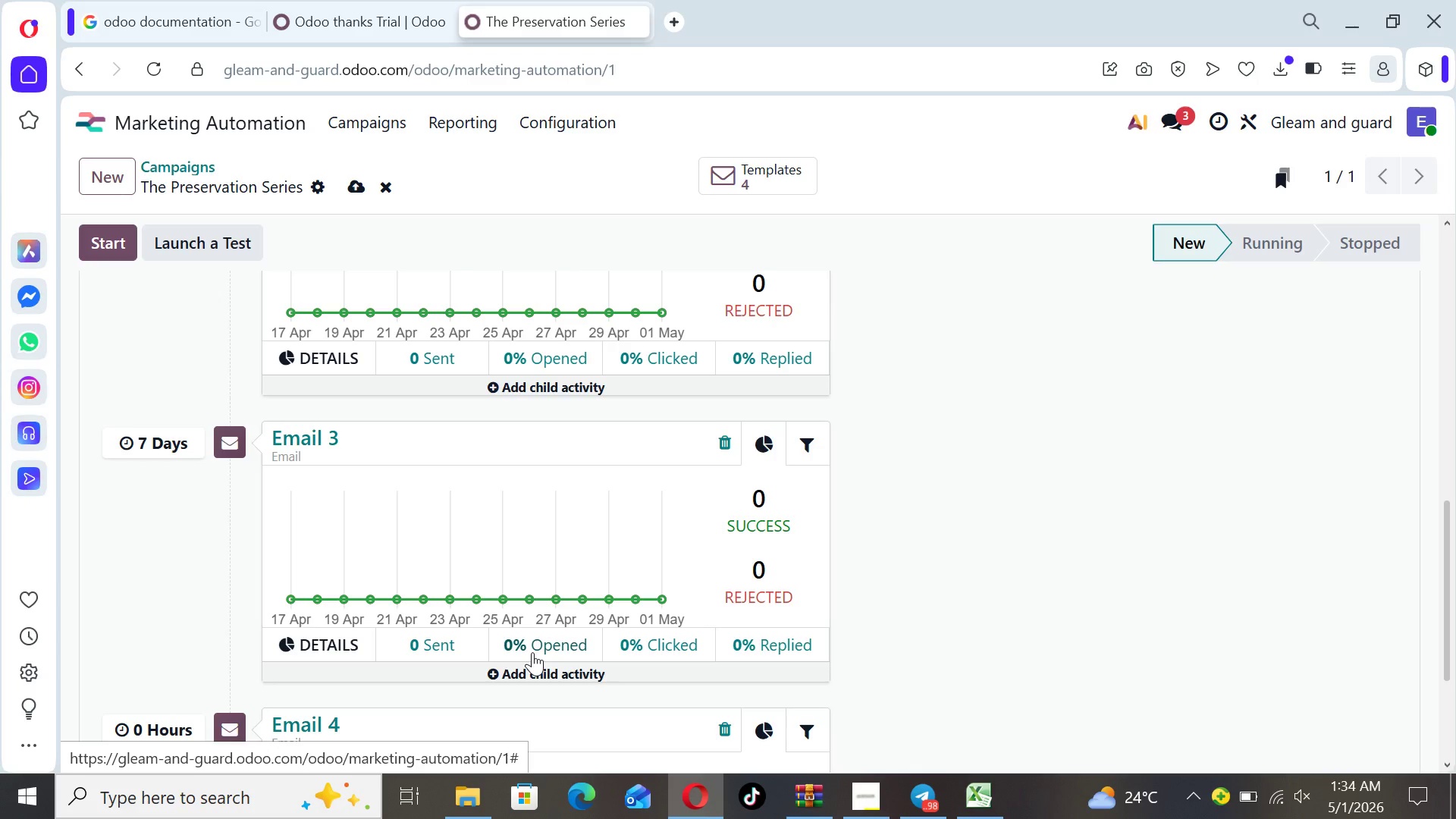 
left_click([312, 725])
 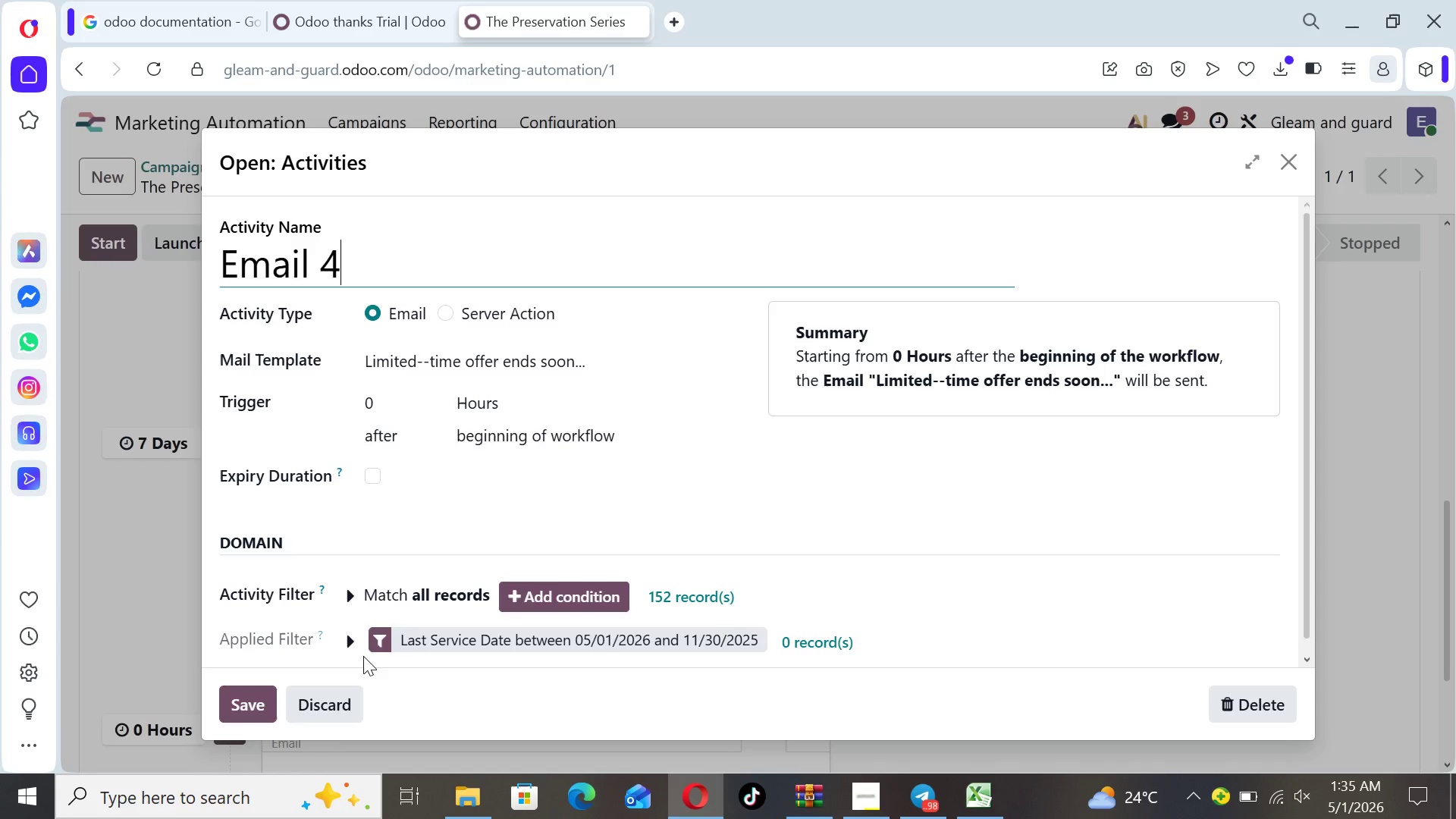 
wait(45.11)
 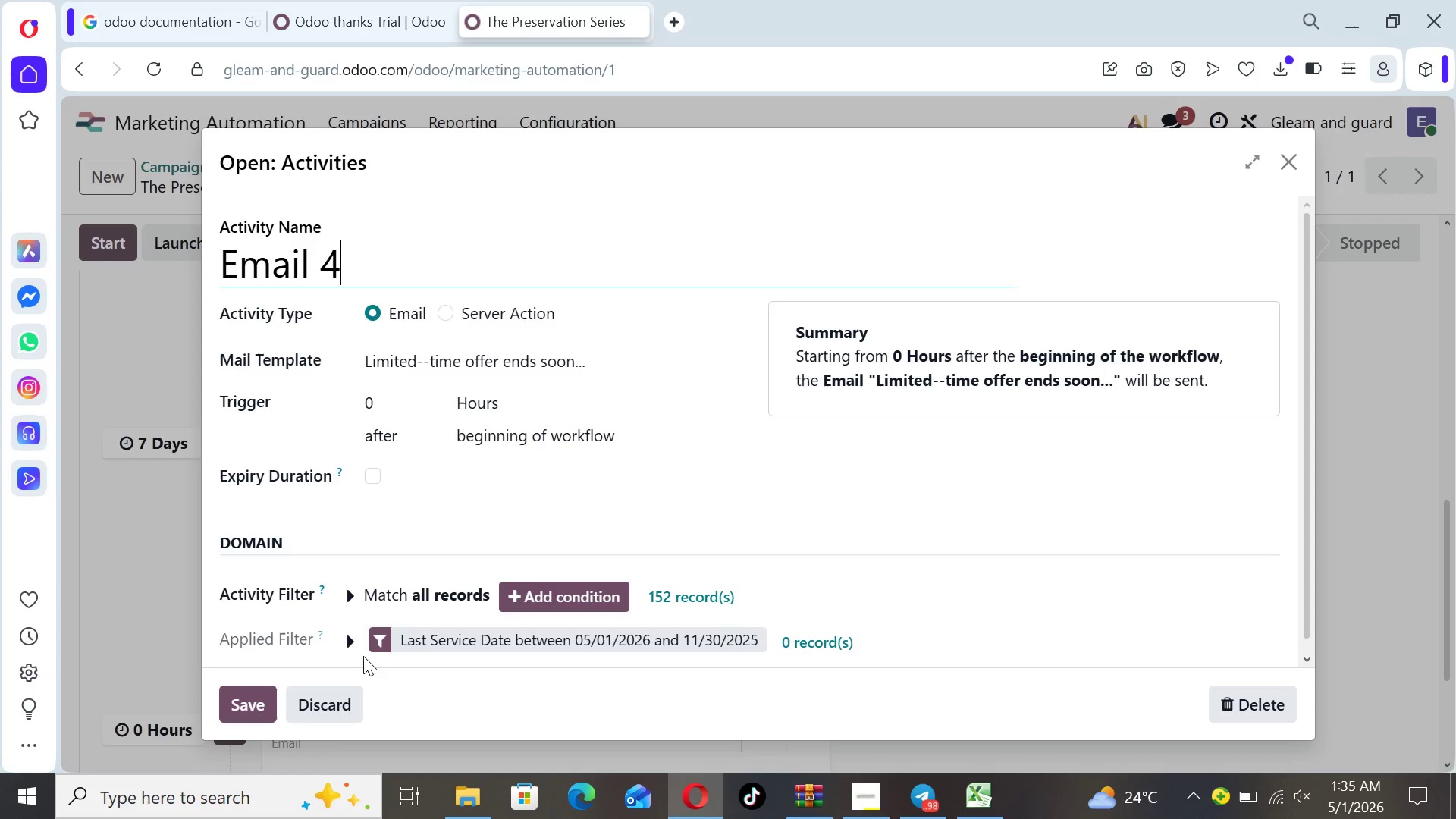 
left_click([1276, 159])
 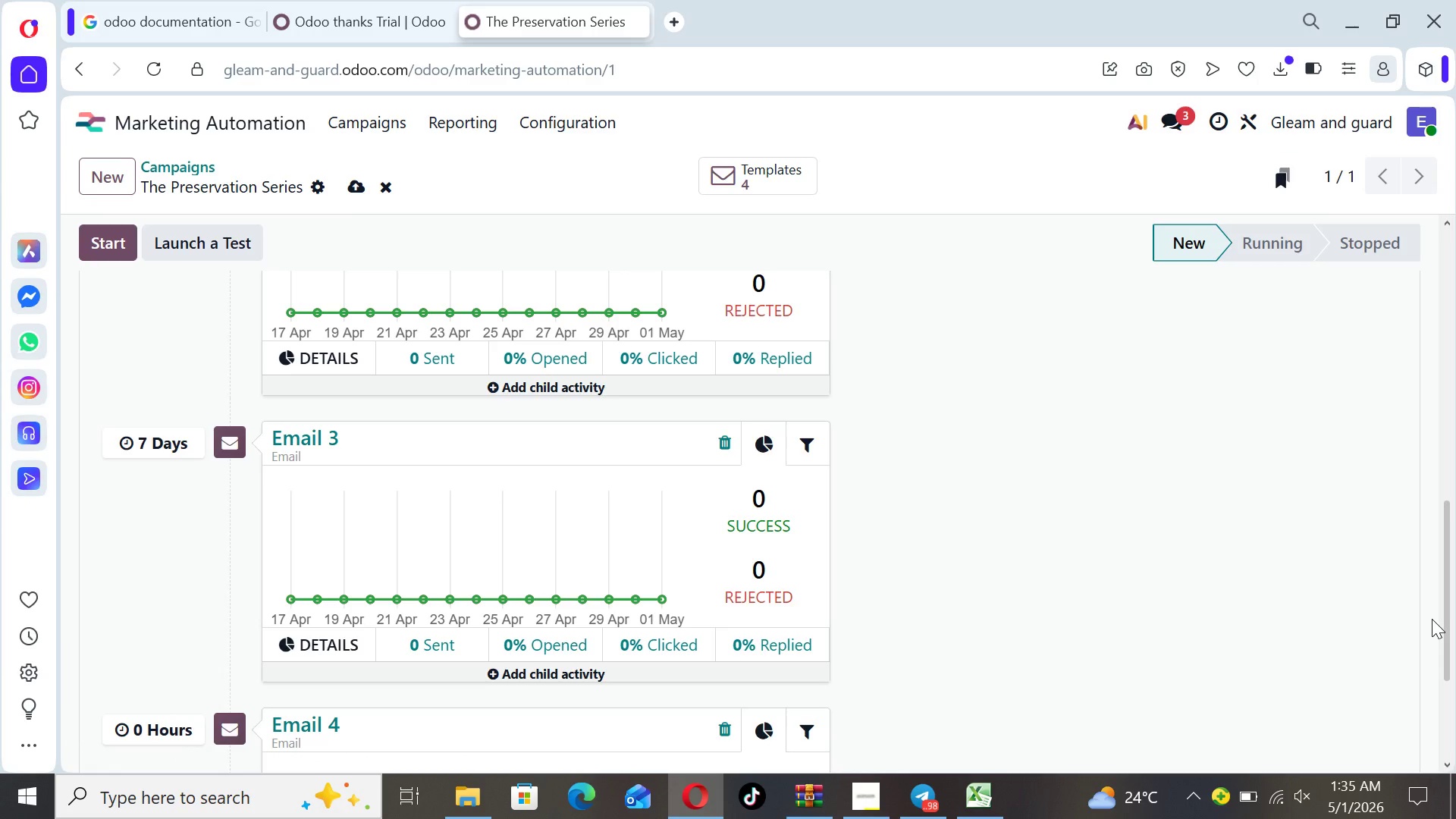 
left_click_drag(start_coordinate=[1443, 621], to_coordinate=[1431, 506])
 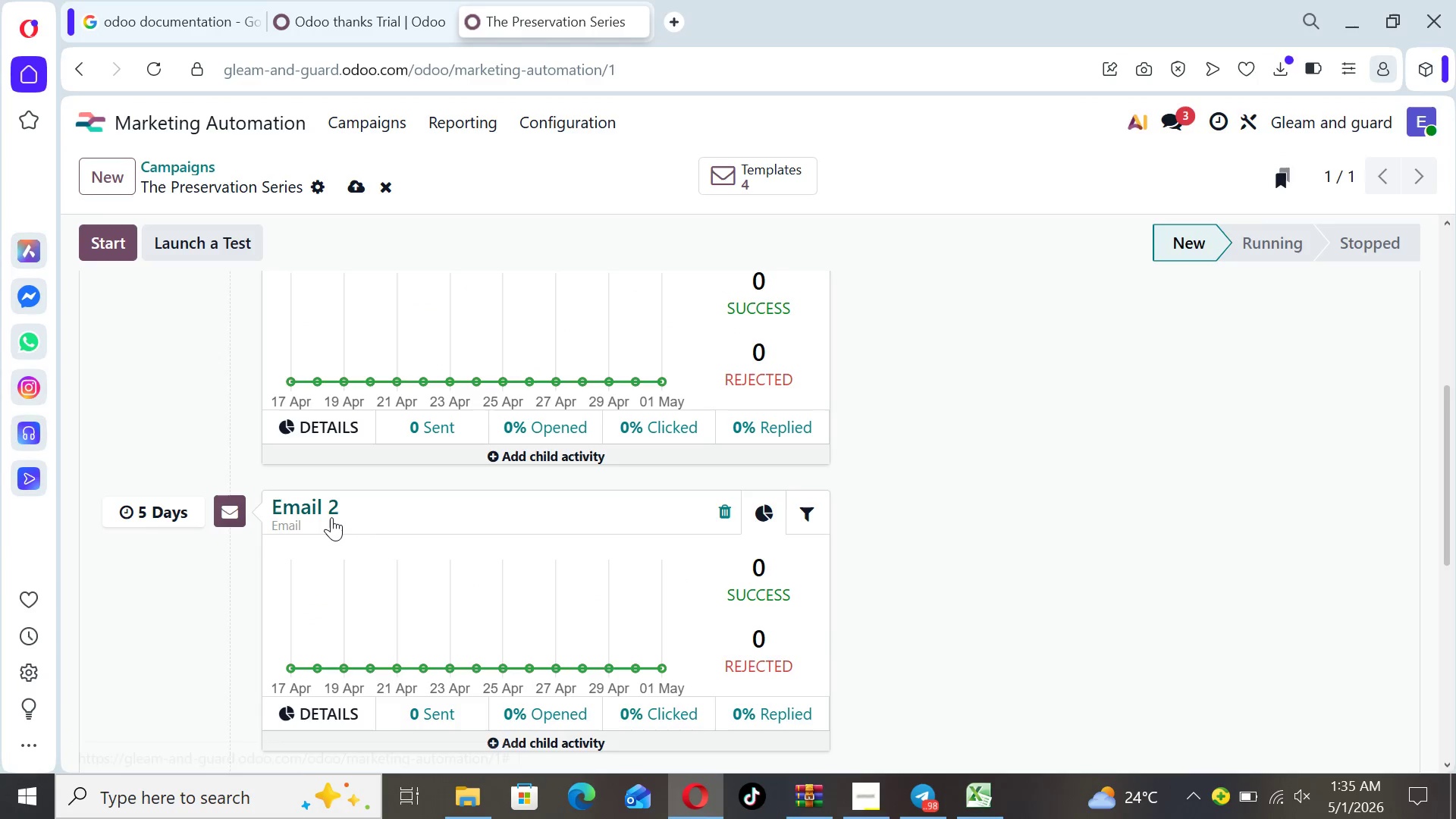 
left_click([331, 517])
 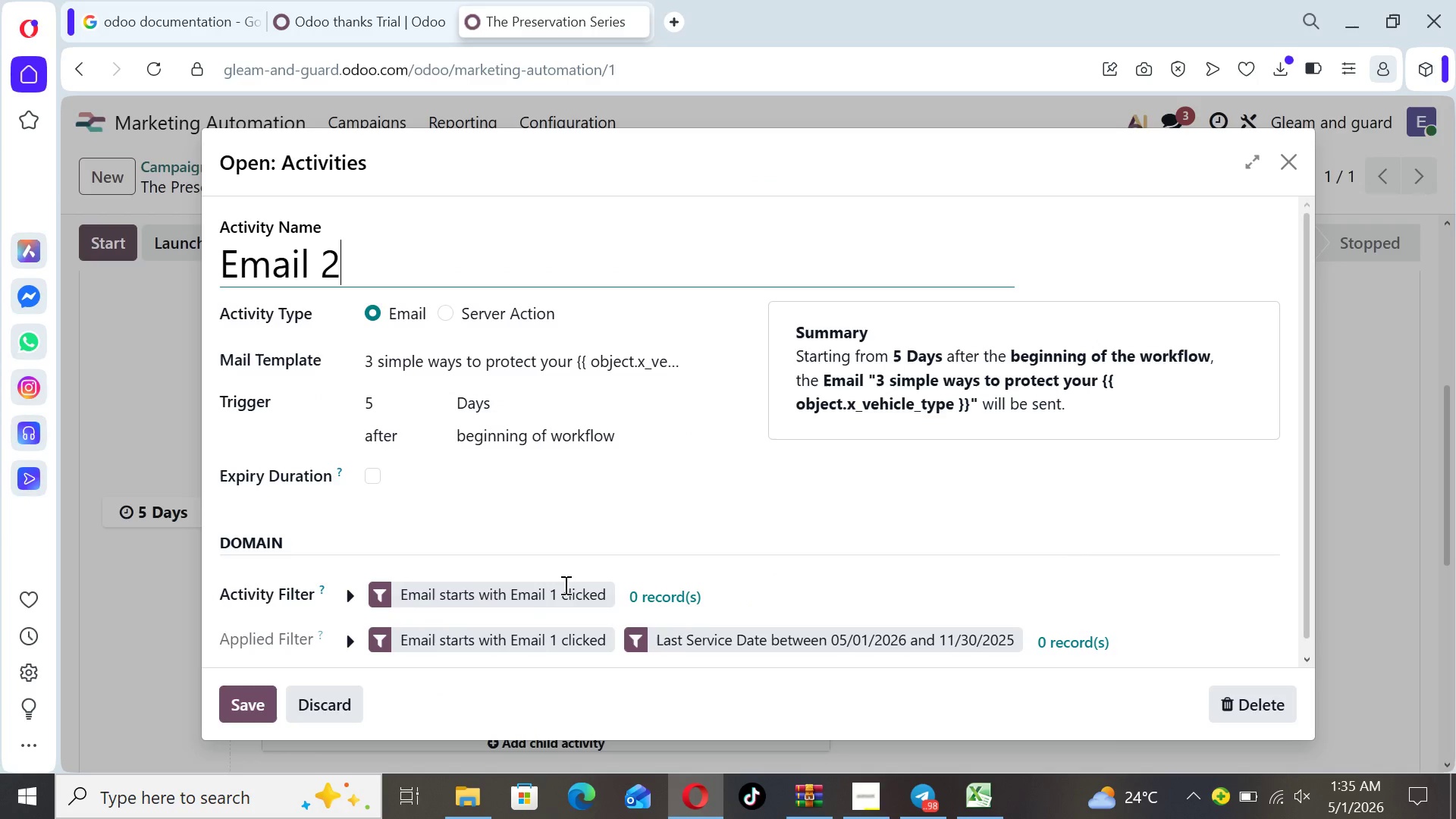 
wait(7.53)
 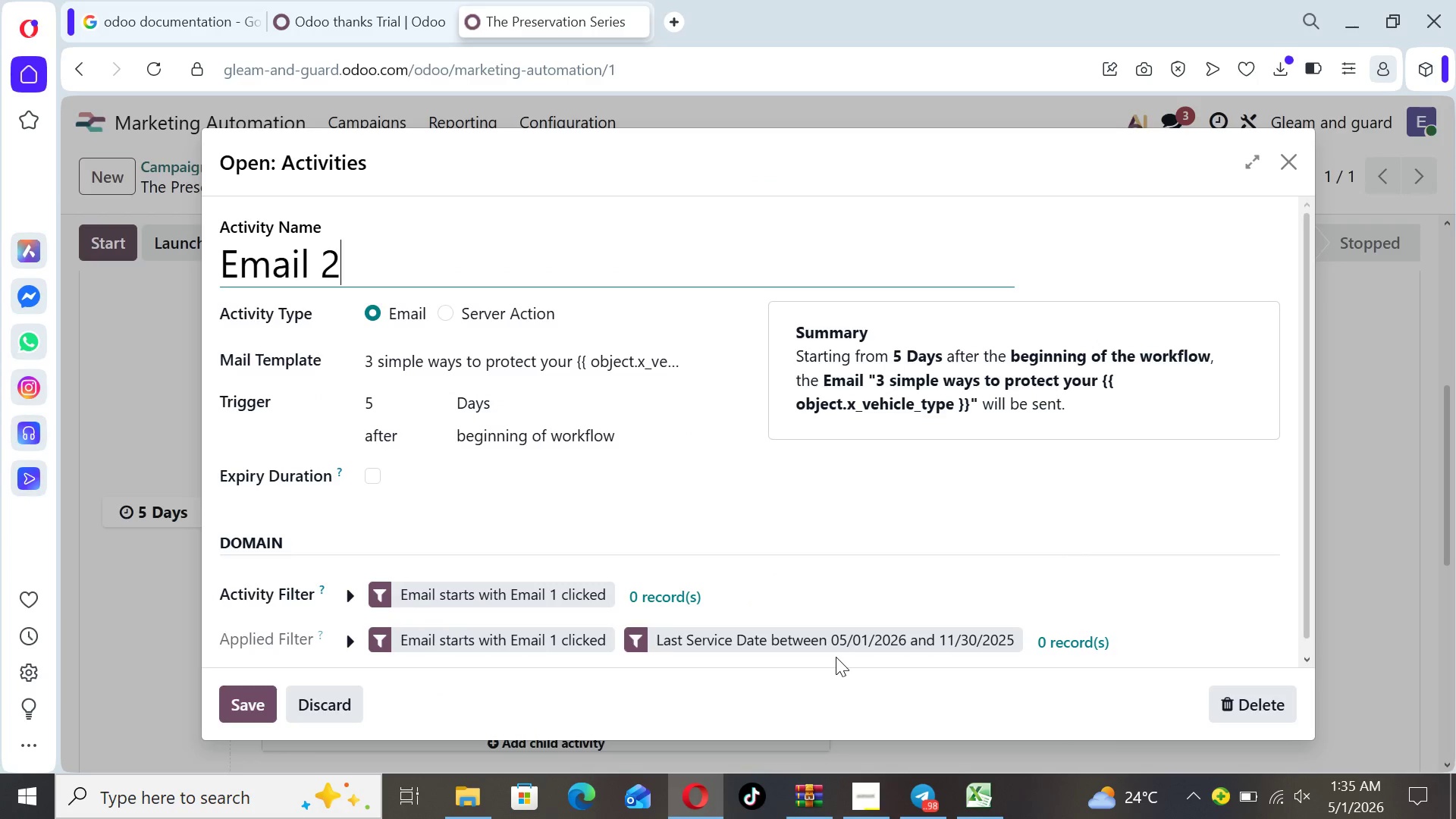 
left_click([353, 595])
 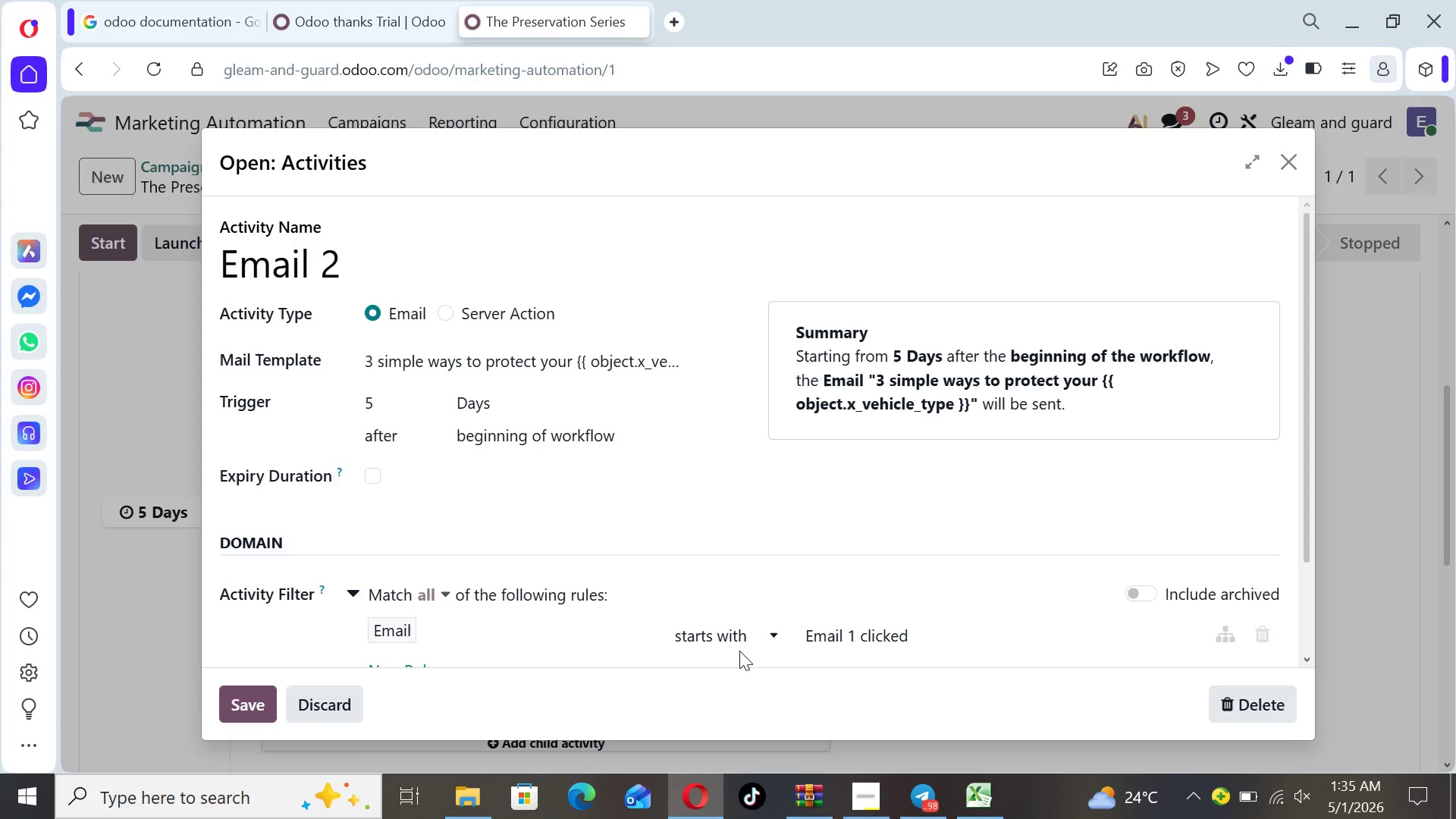 
wait(9.16)
 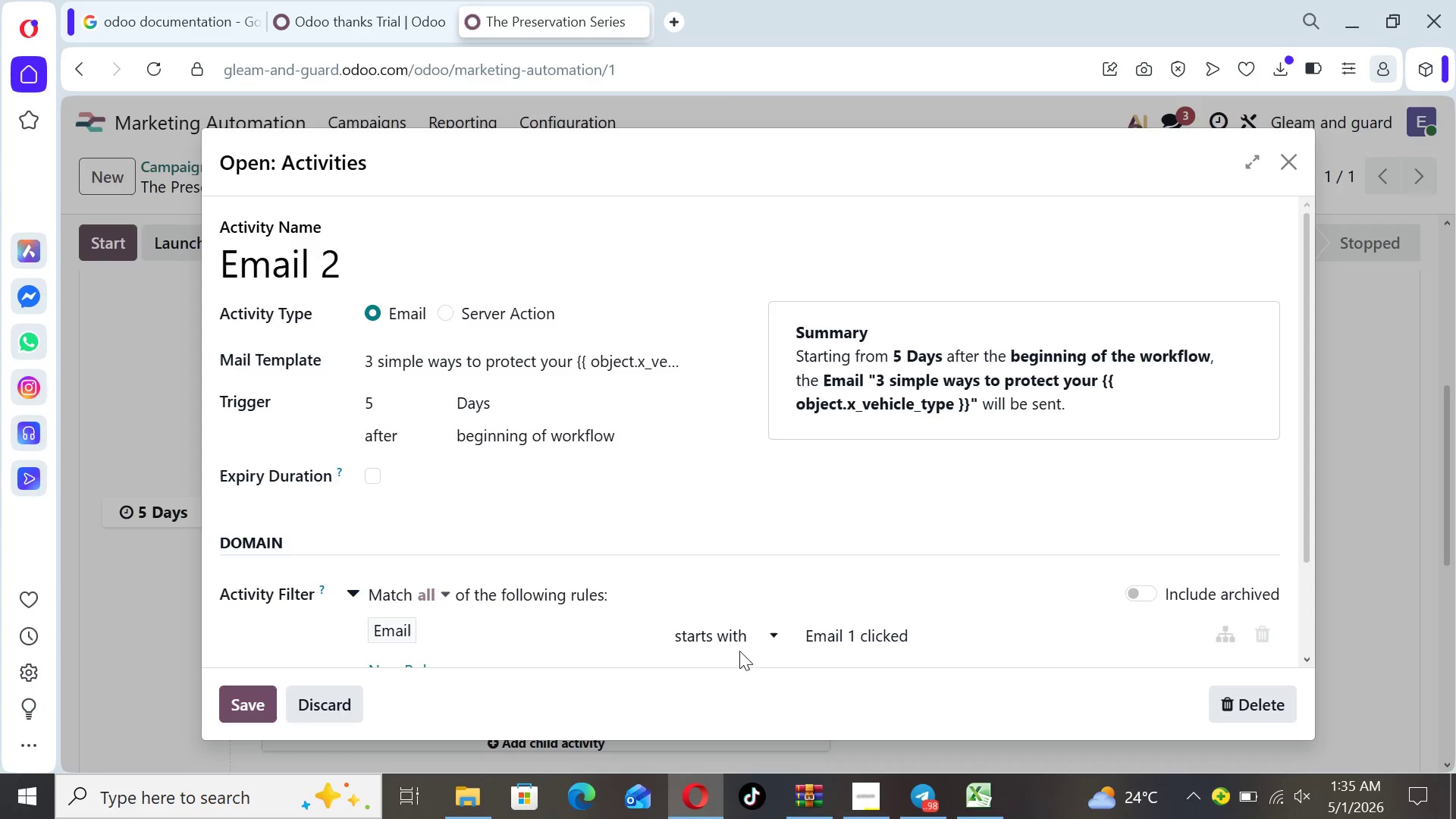 
left_click([858, 629])
 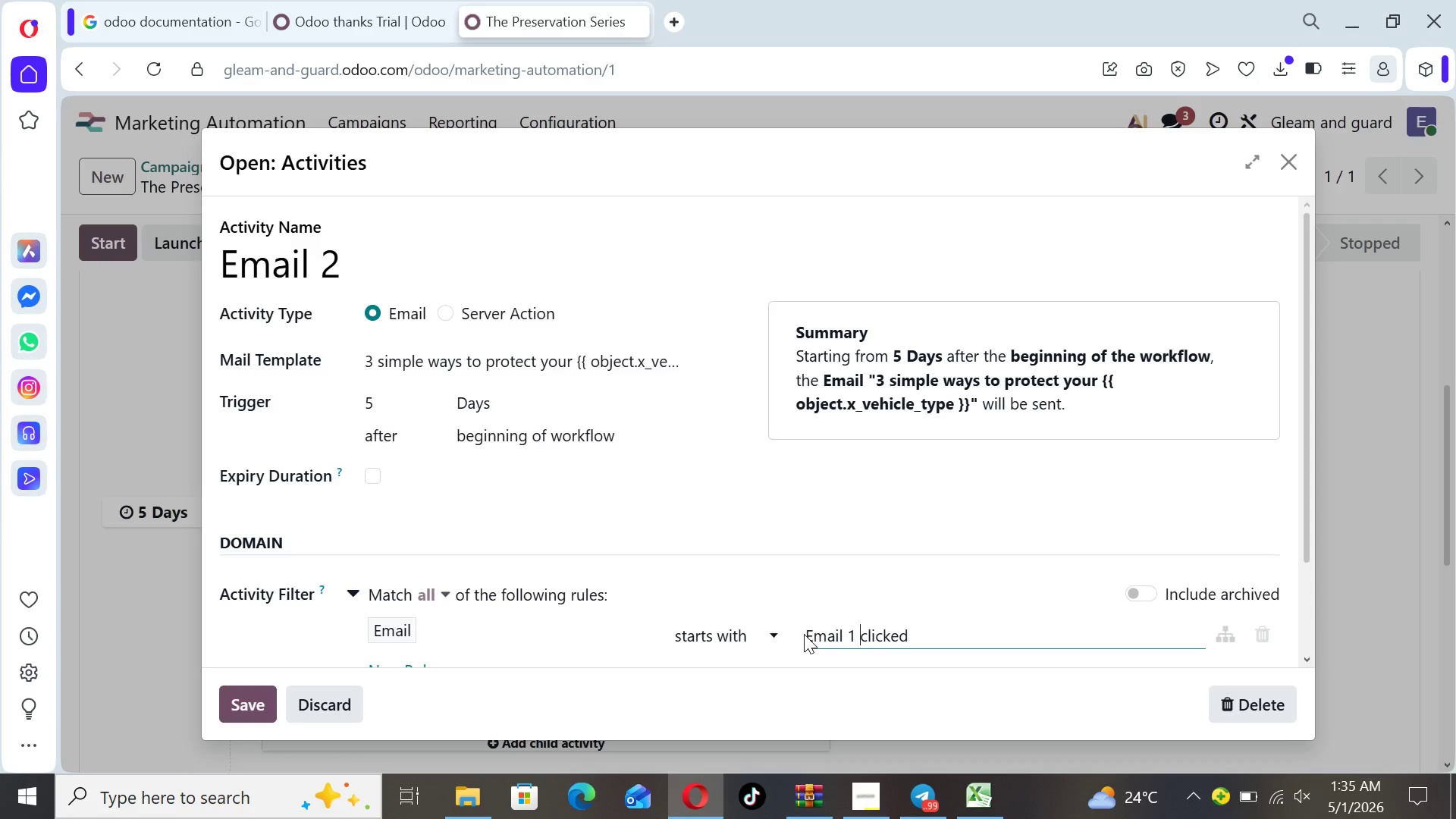 
left_click([808, 634])
 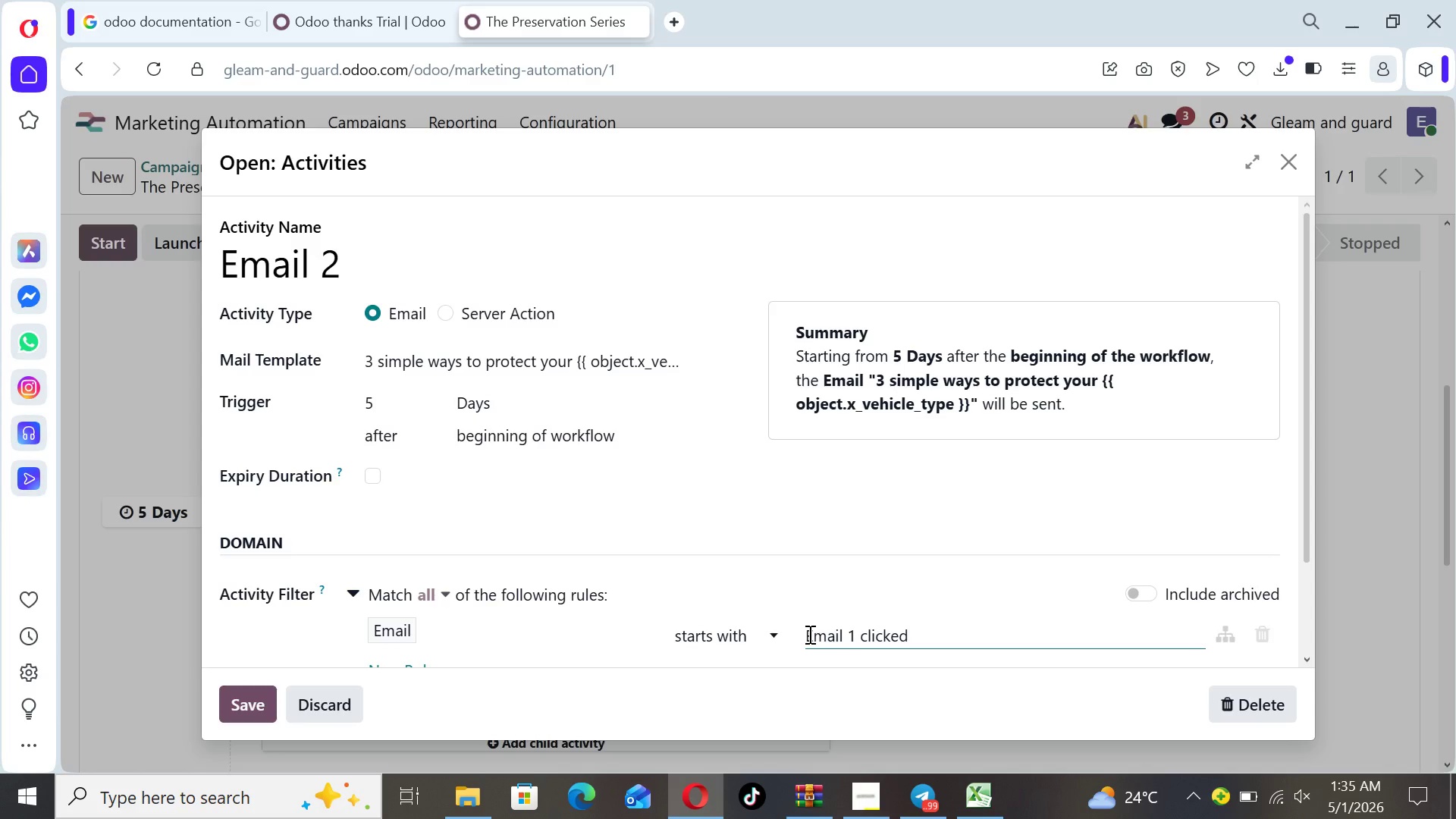 
key(Space)
 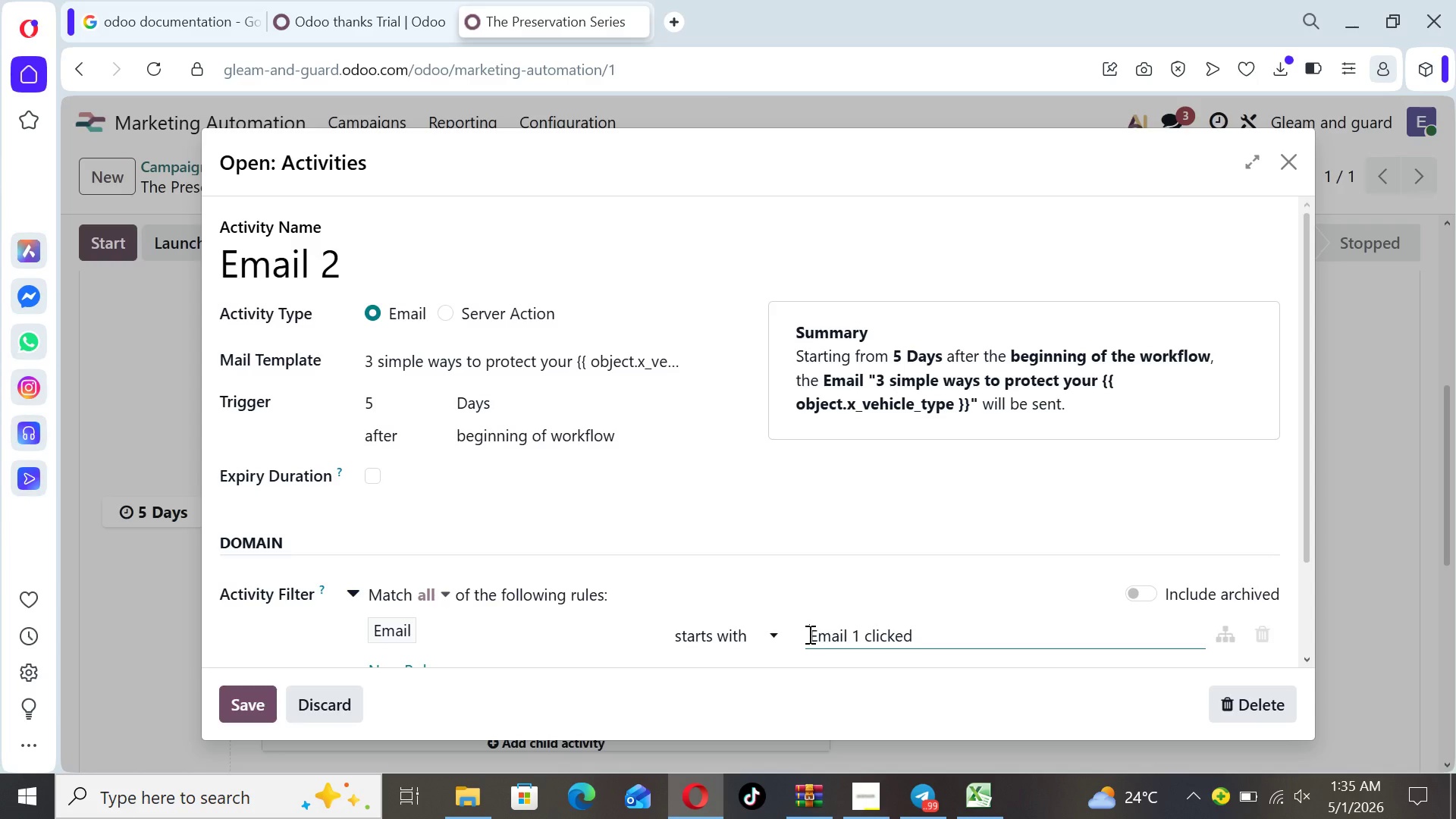 
key(CapsLock)
 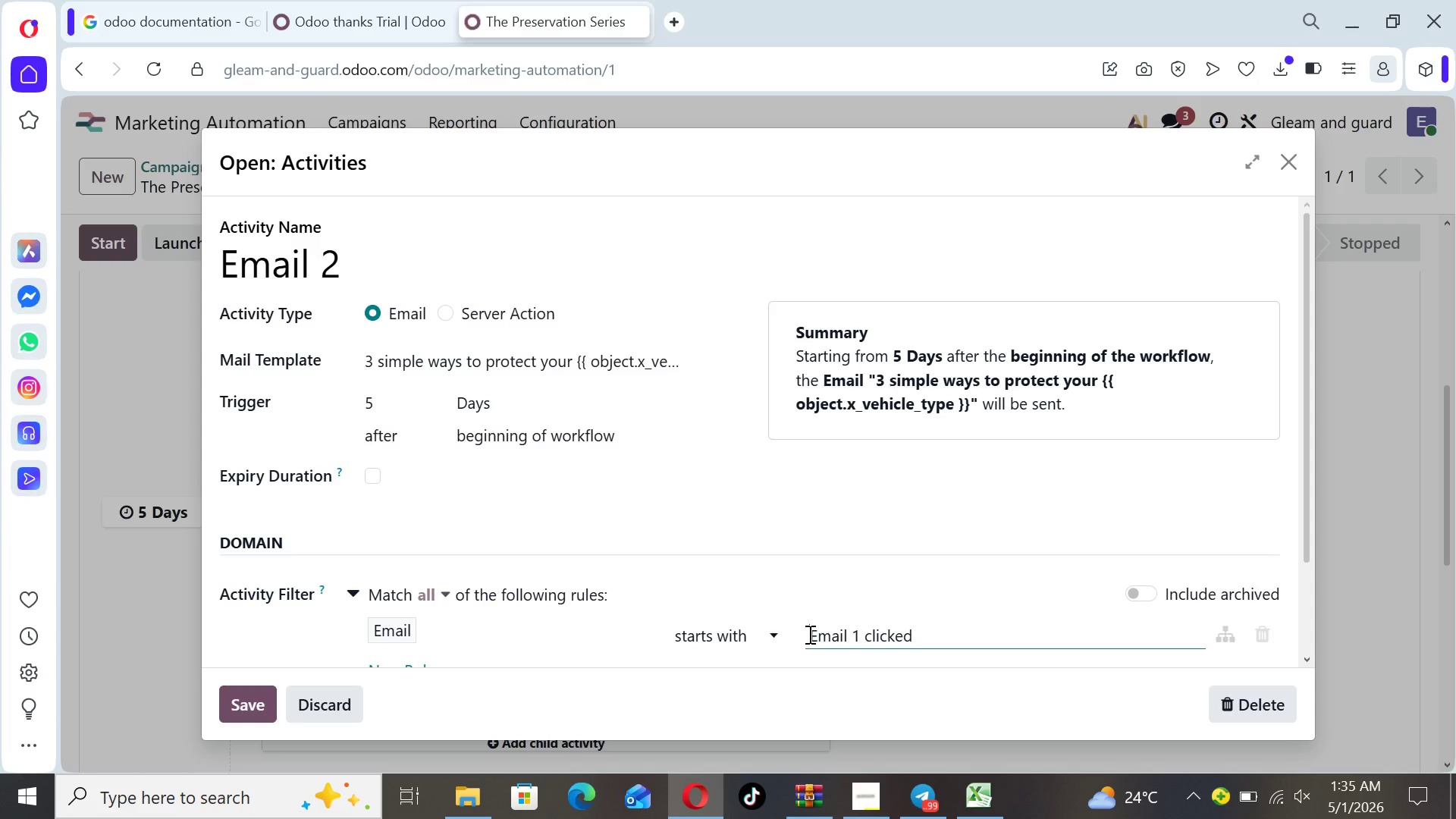 
key(I)
 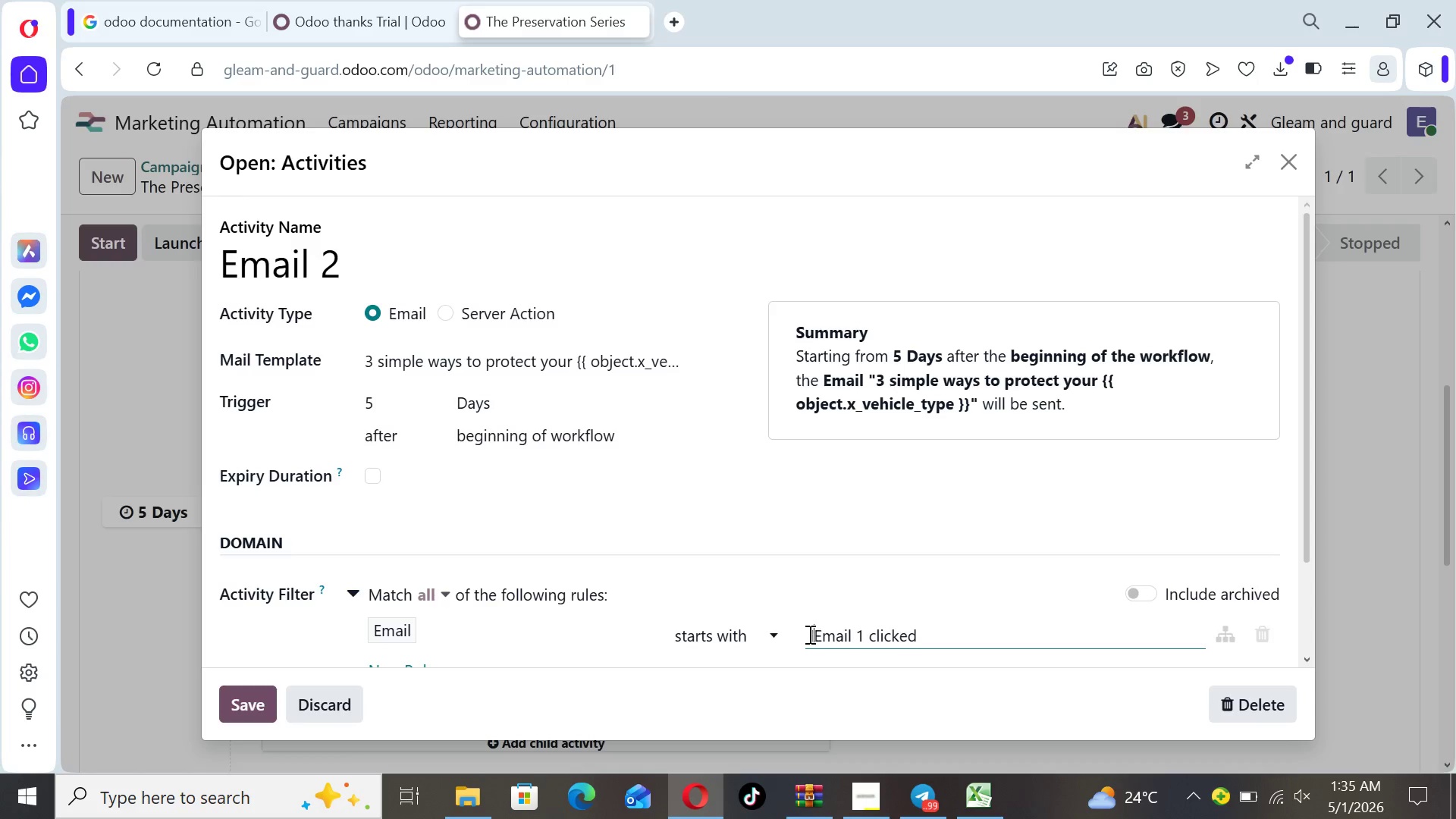 
key(CapsLock)
 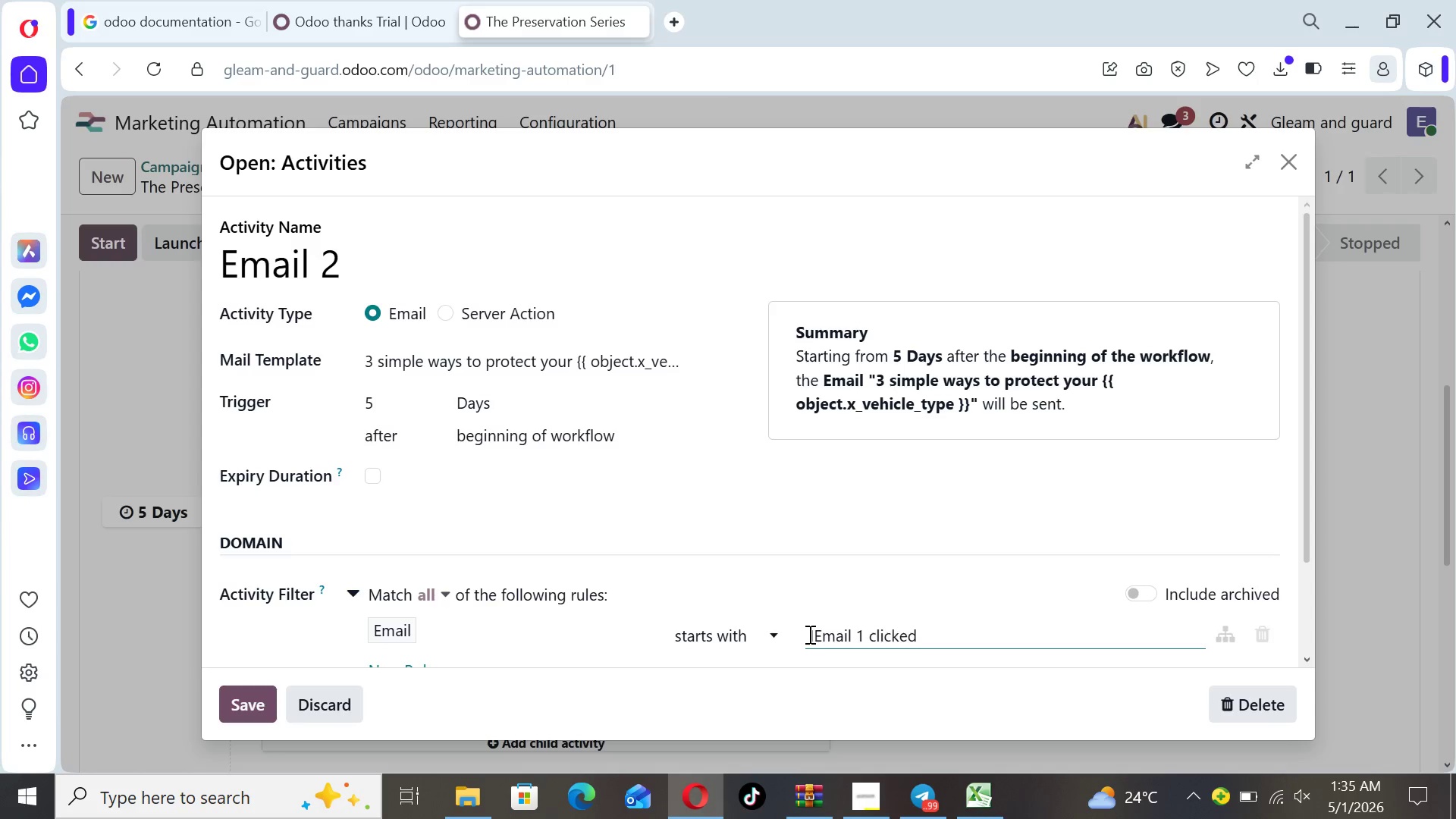 
key(F)
 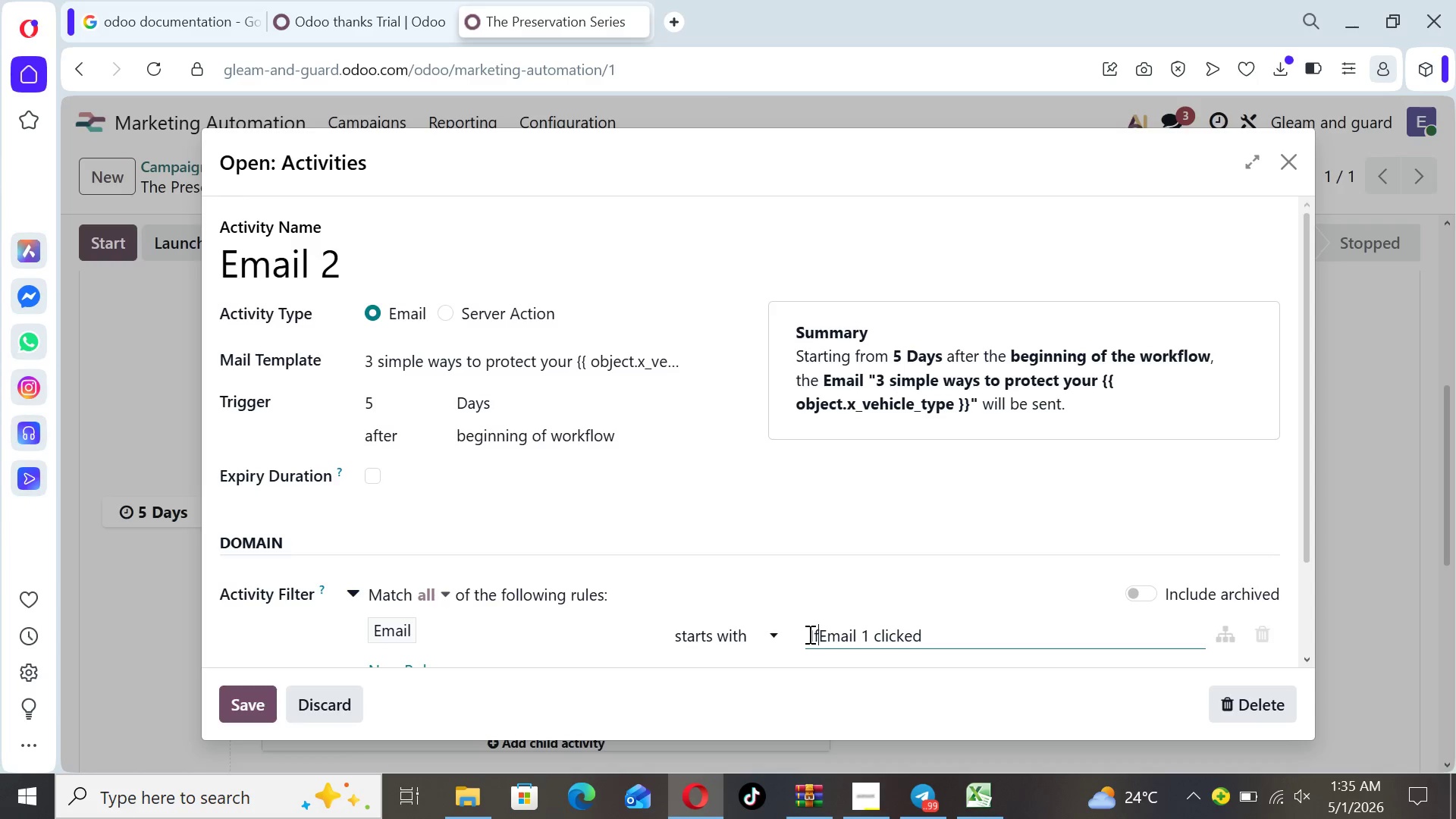 
key(Space)
 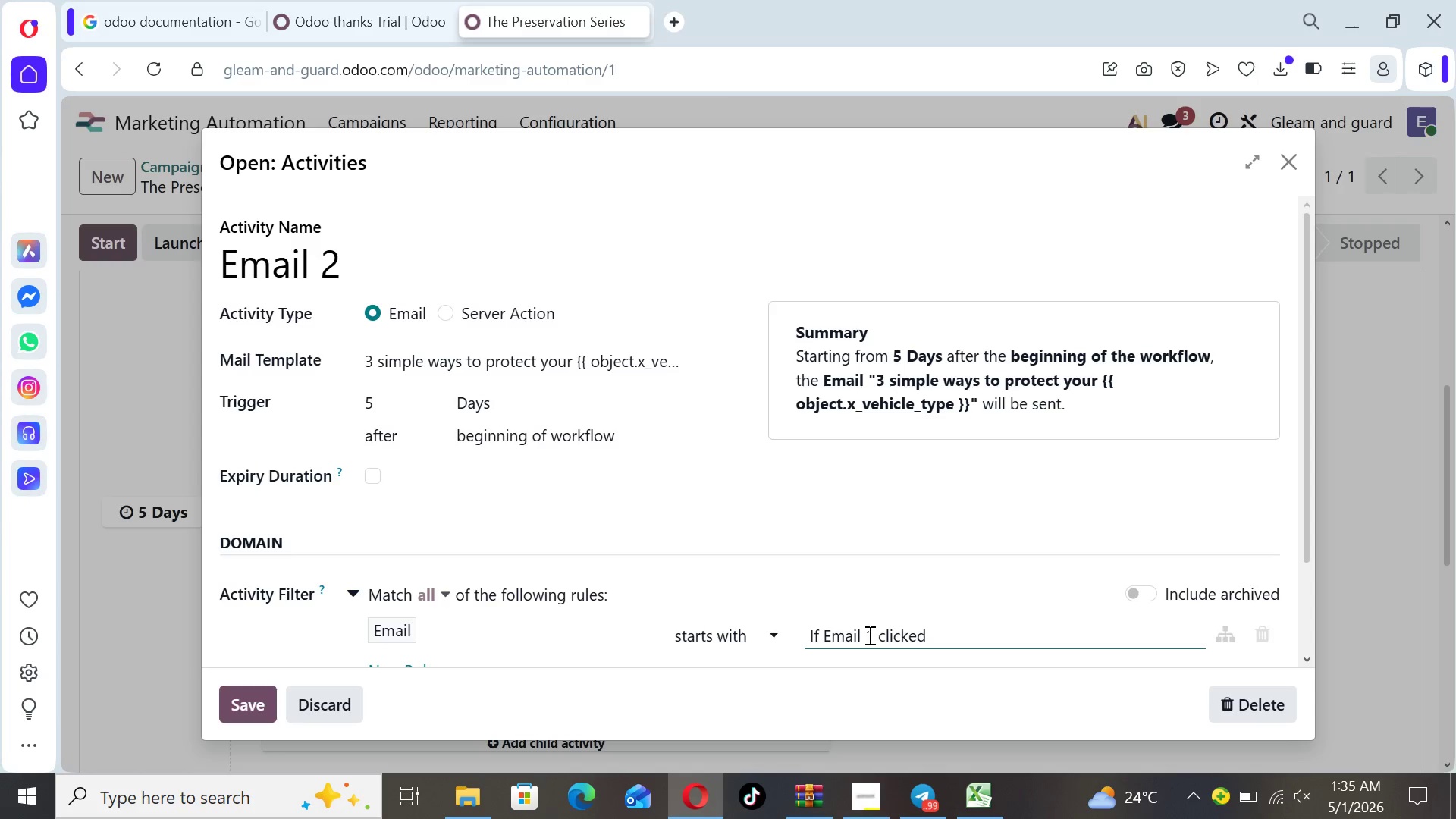 
left_click([871, 635])
 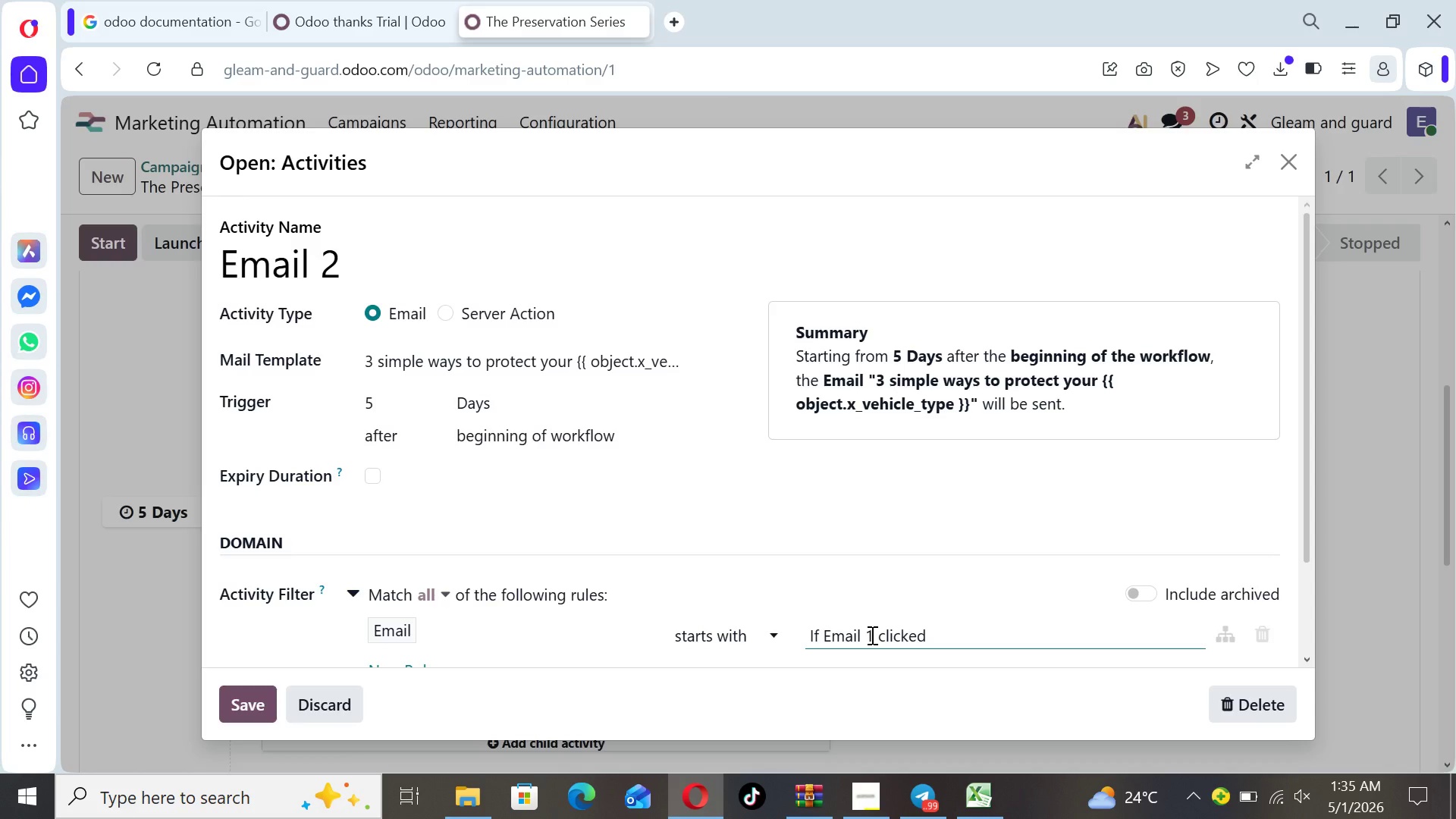 
type( is not)
 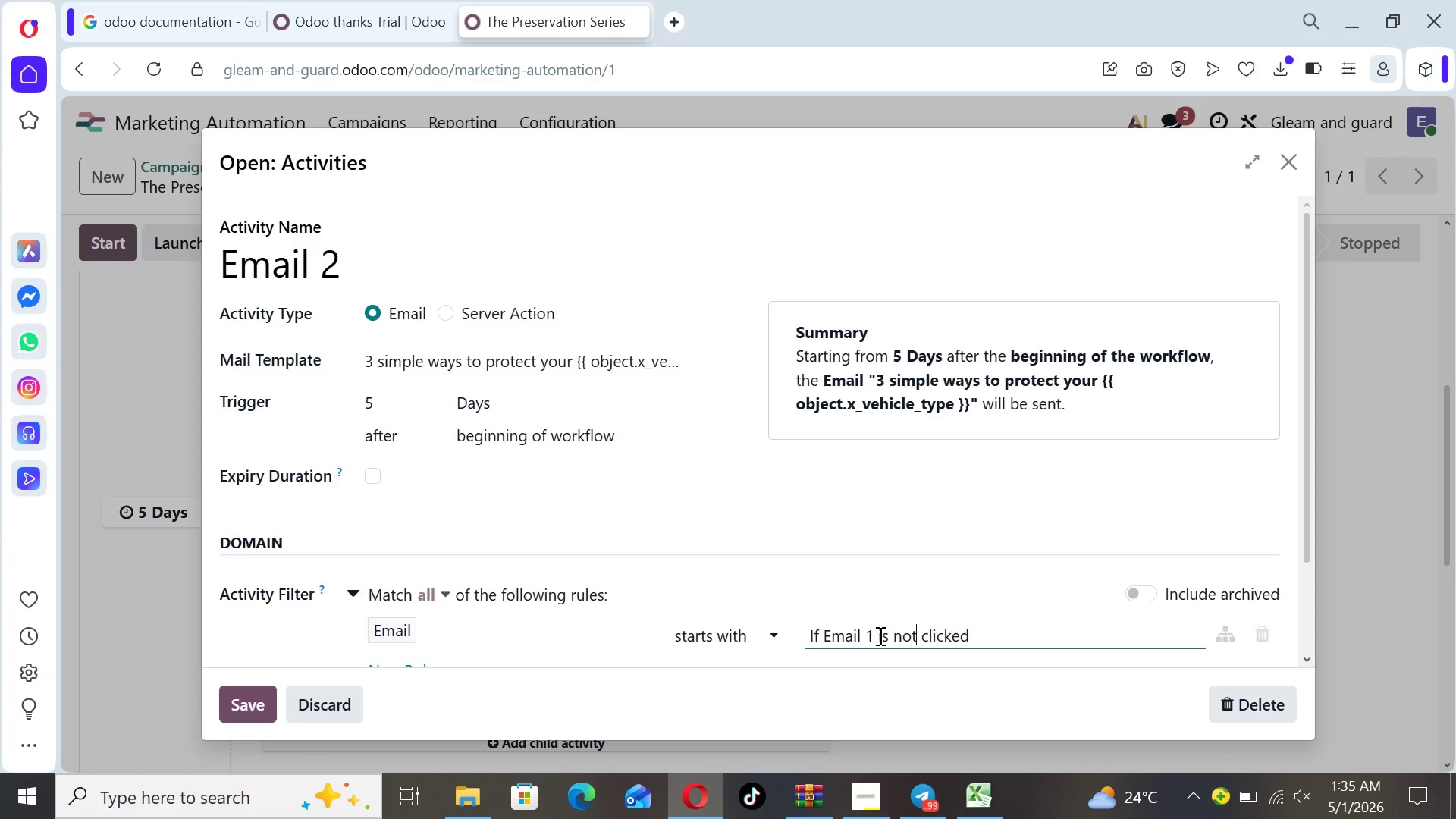 
wait(12.83)
 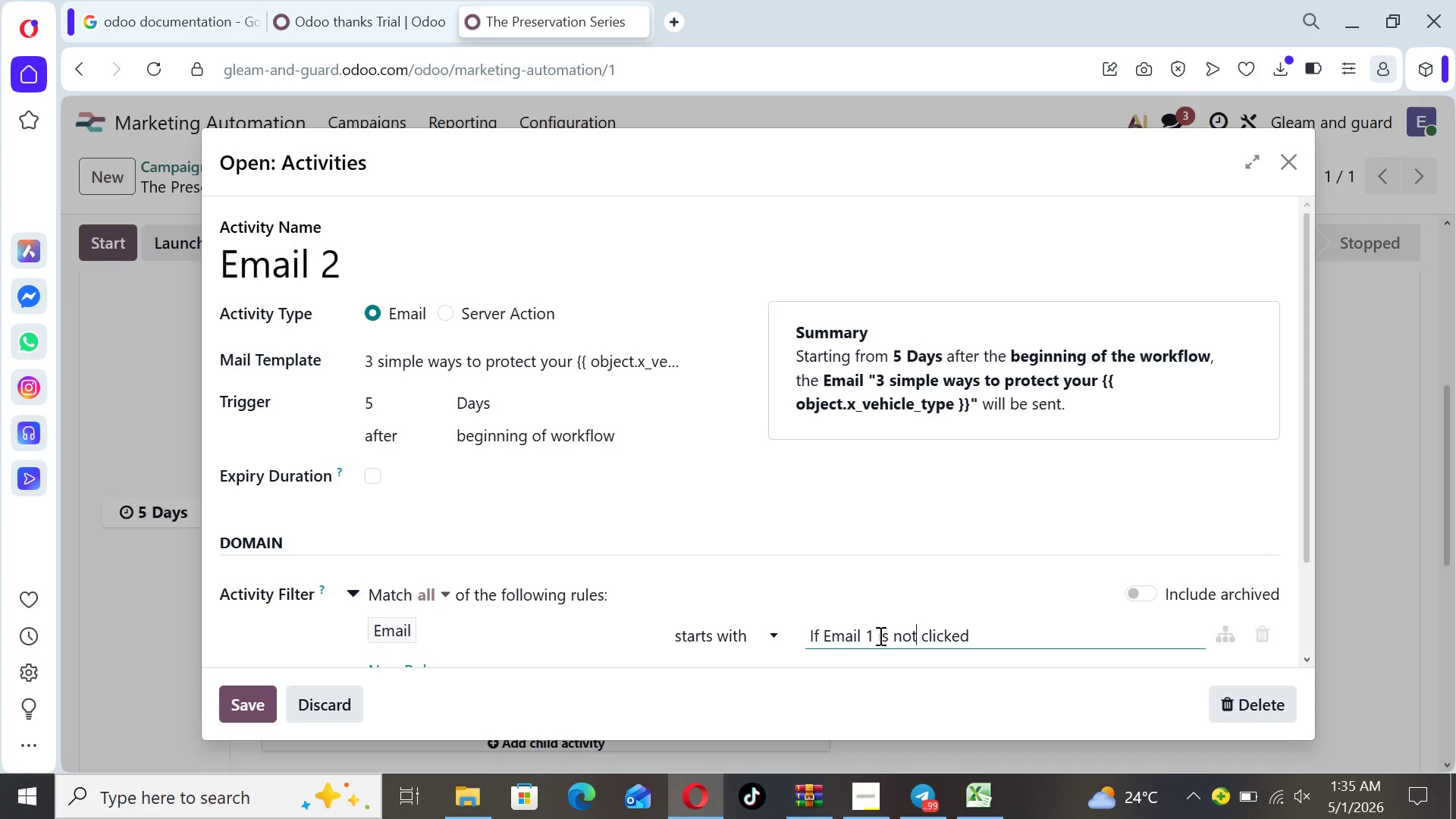 
left_click_drag(start_coordinate=[1304, 537], to_coordinate=[1312, 627])
 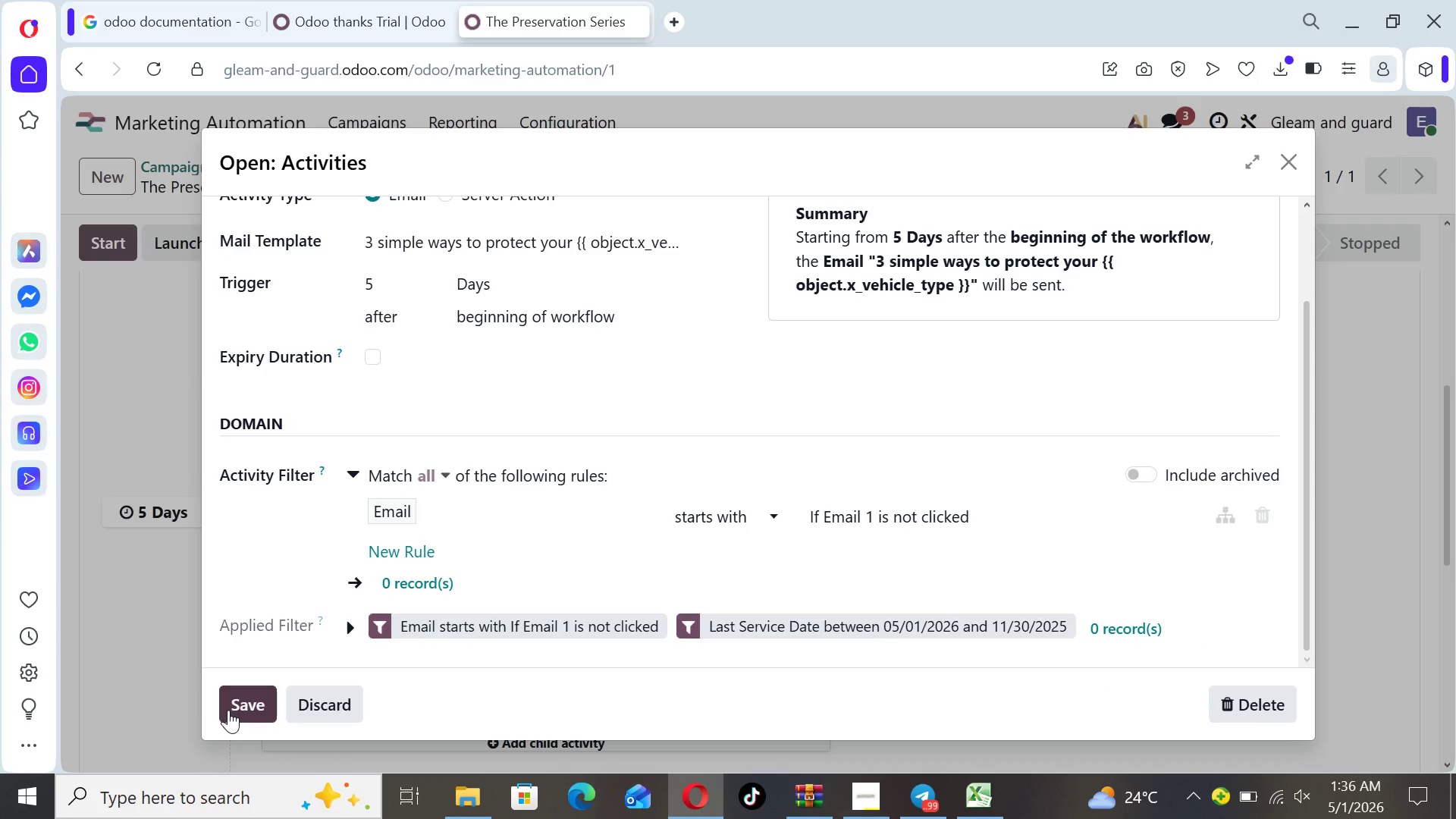 
left_click([239, 709])
 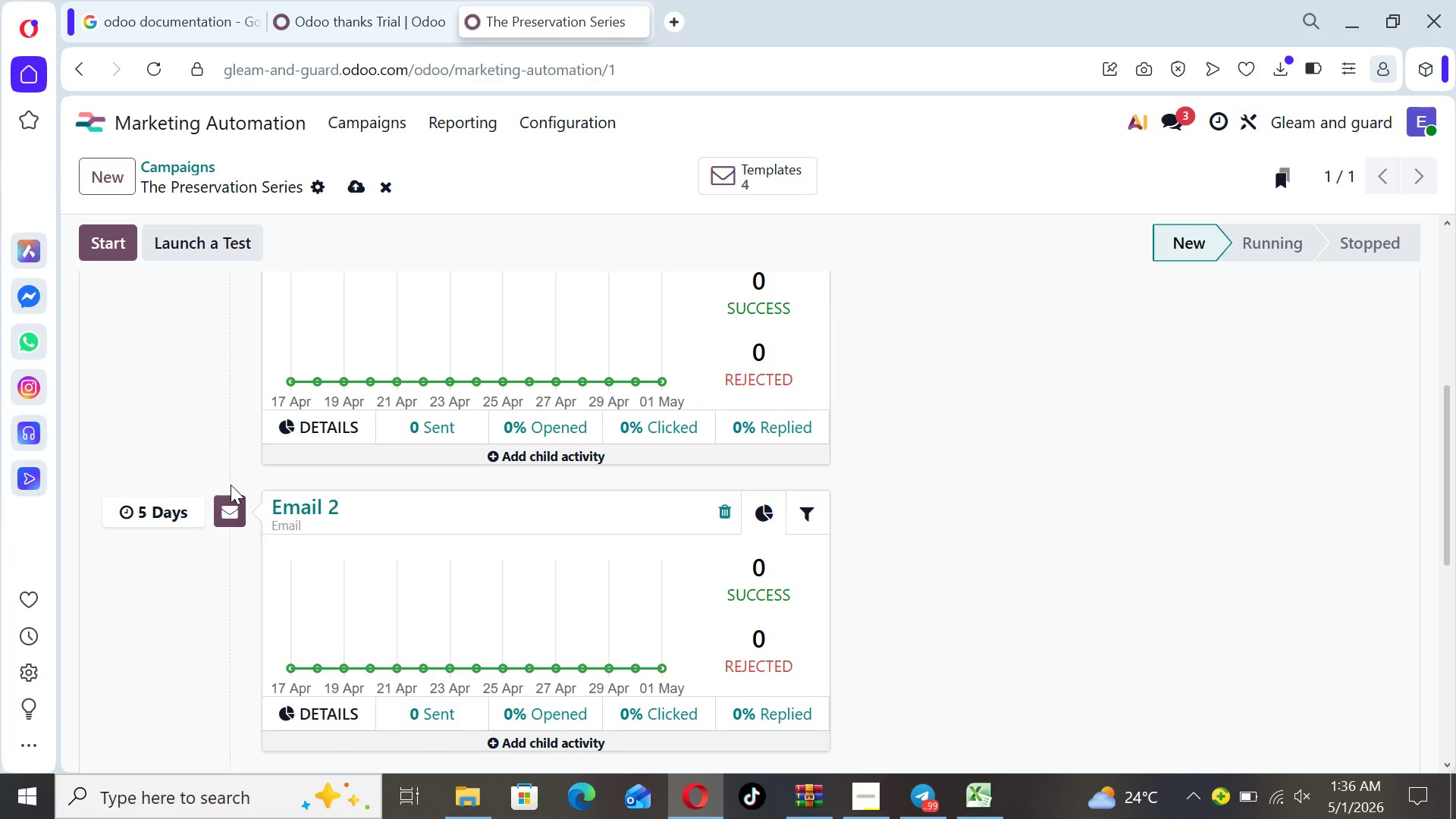 
wait(10.12)
 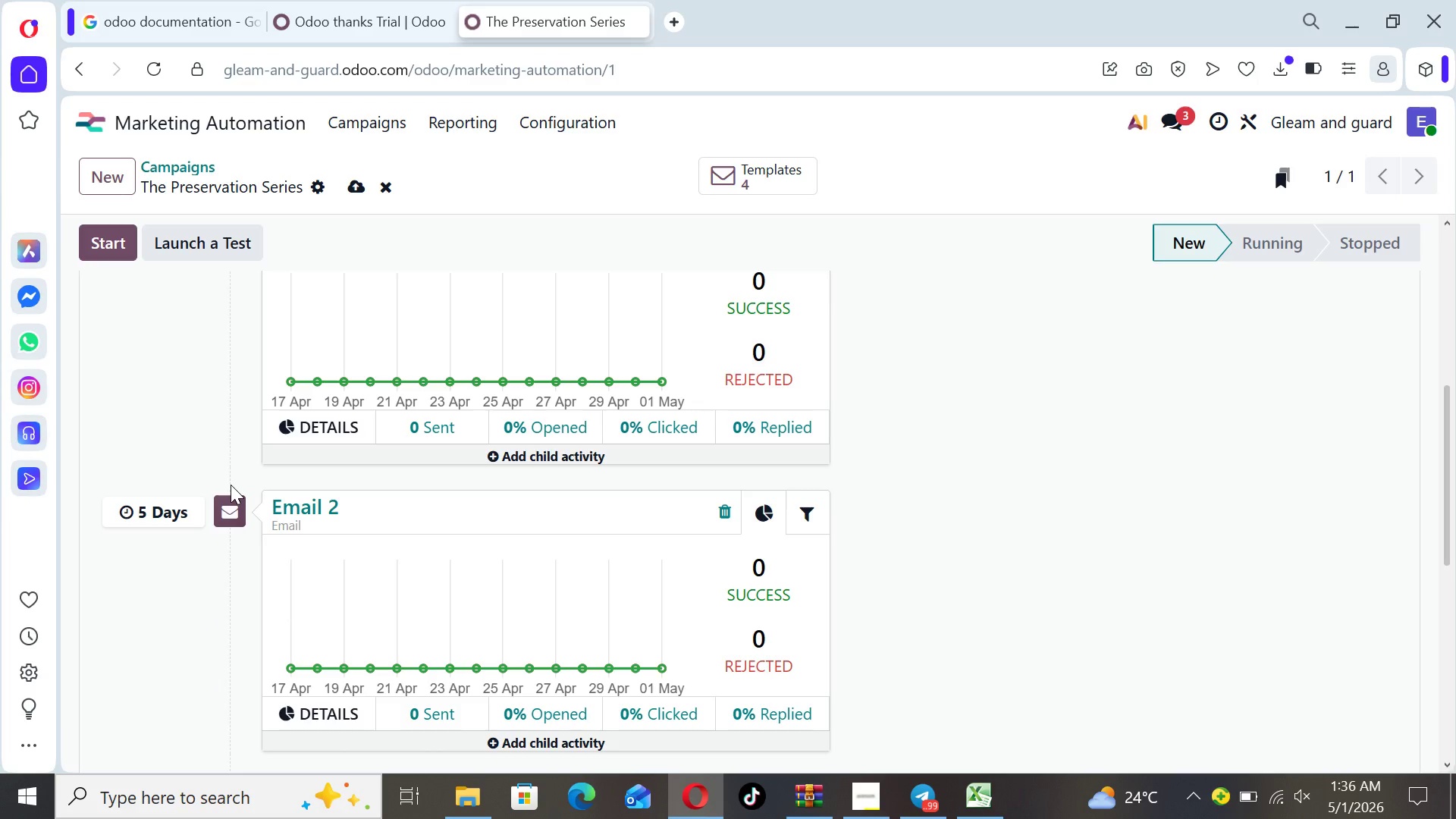 
left_click_drag(start_coordinate=[1455, 526], to_coordinate=[1455, 686])
 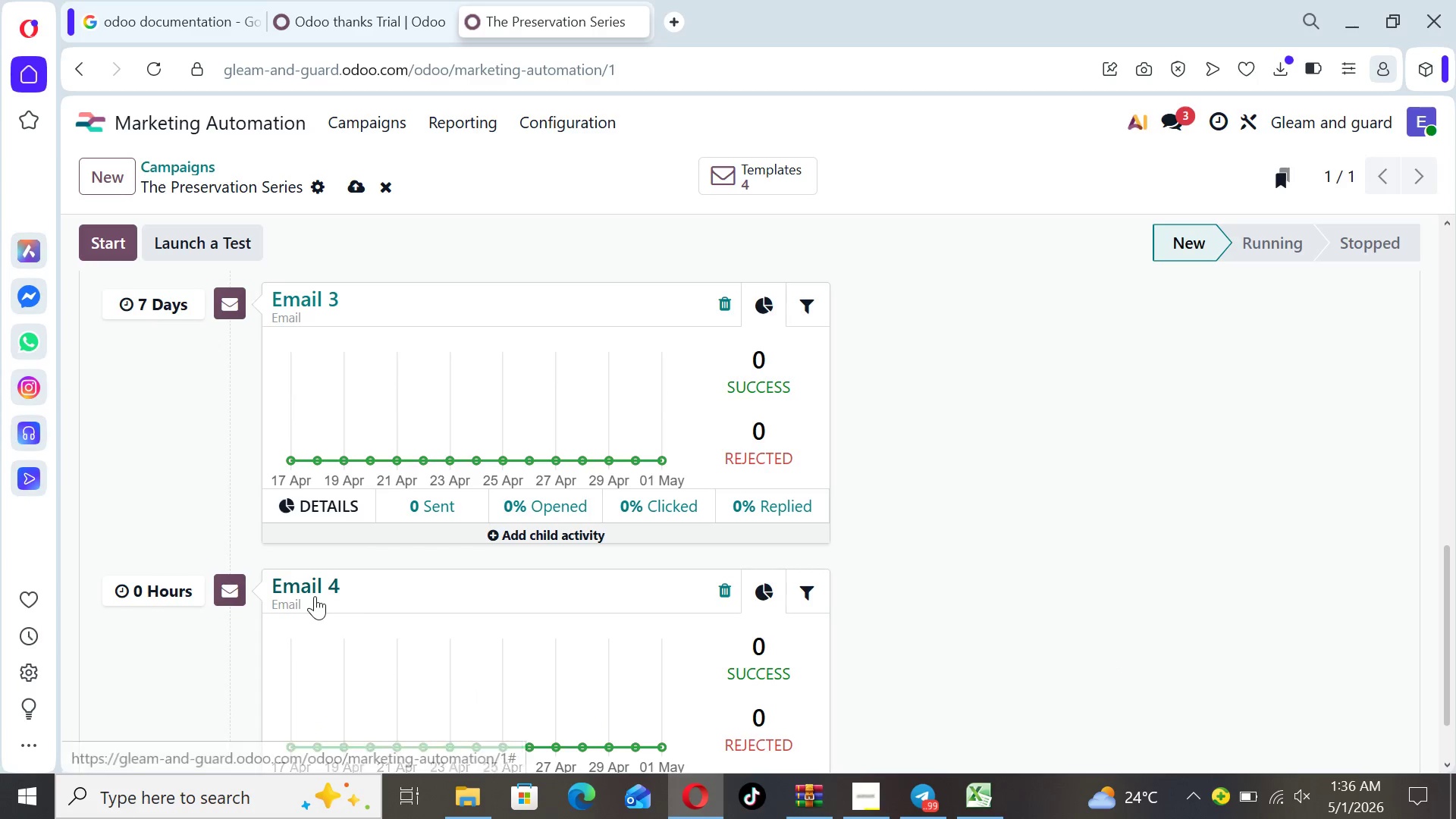 
left_click([313, 592])
 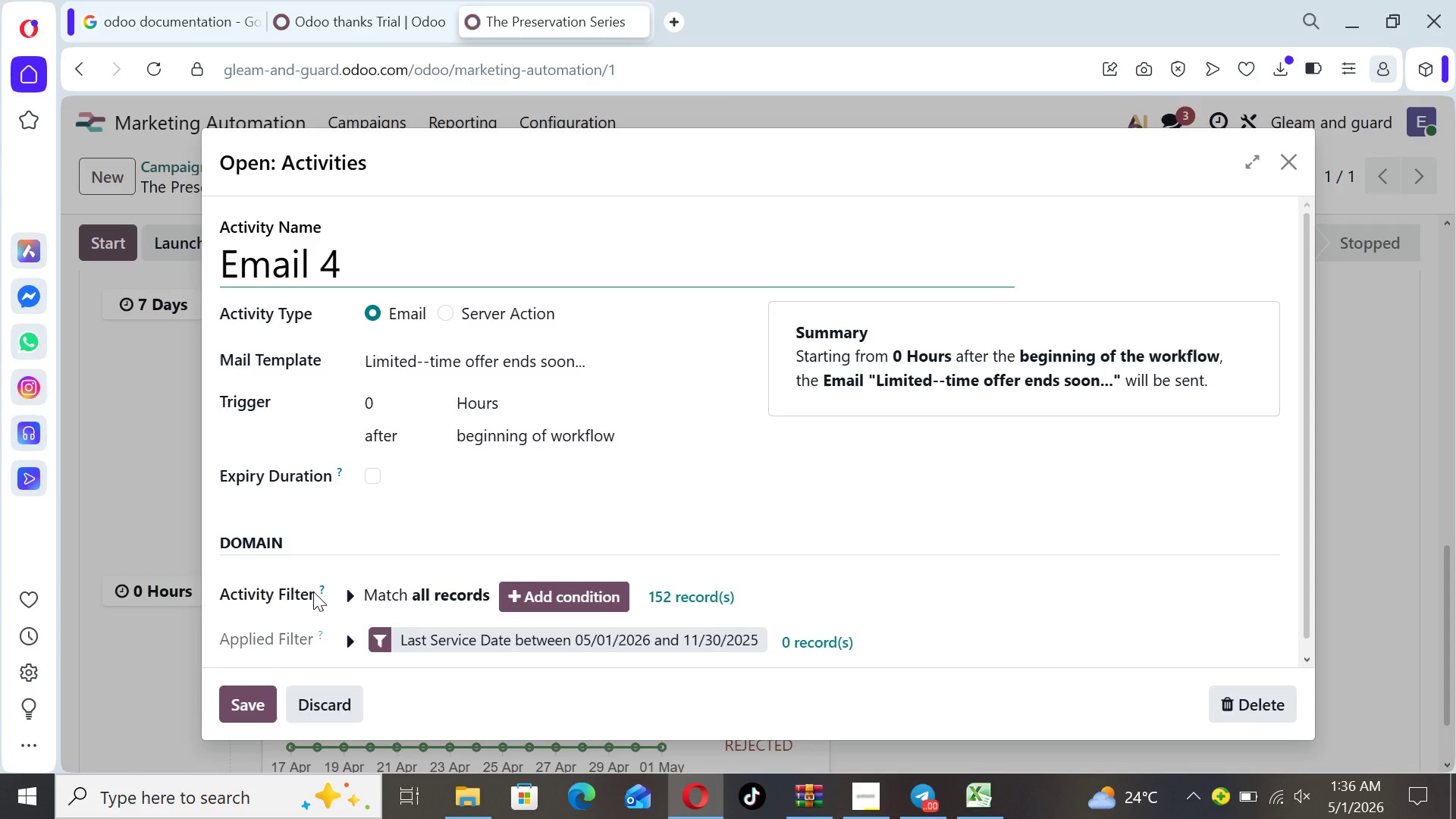 
wait(23.27)
 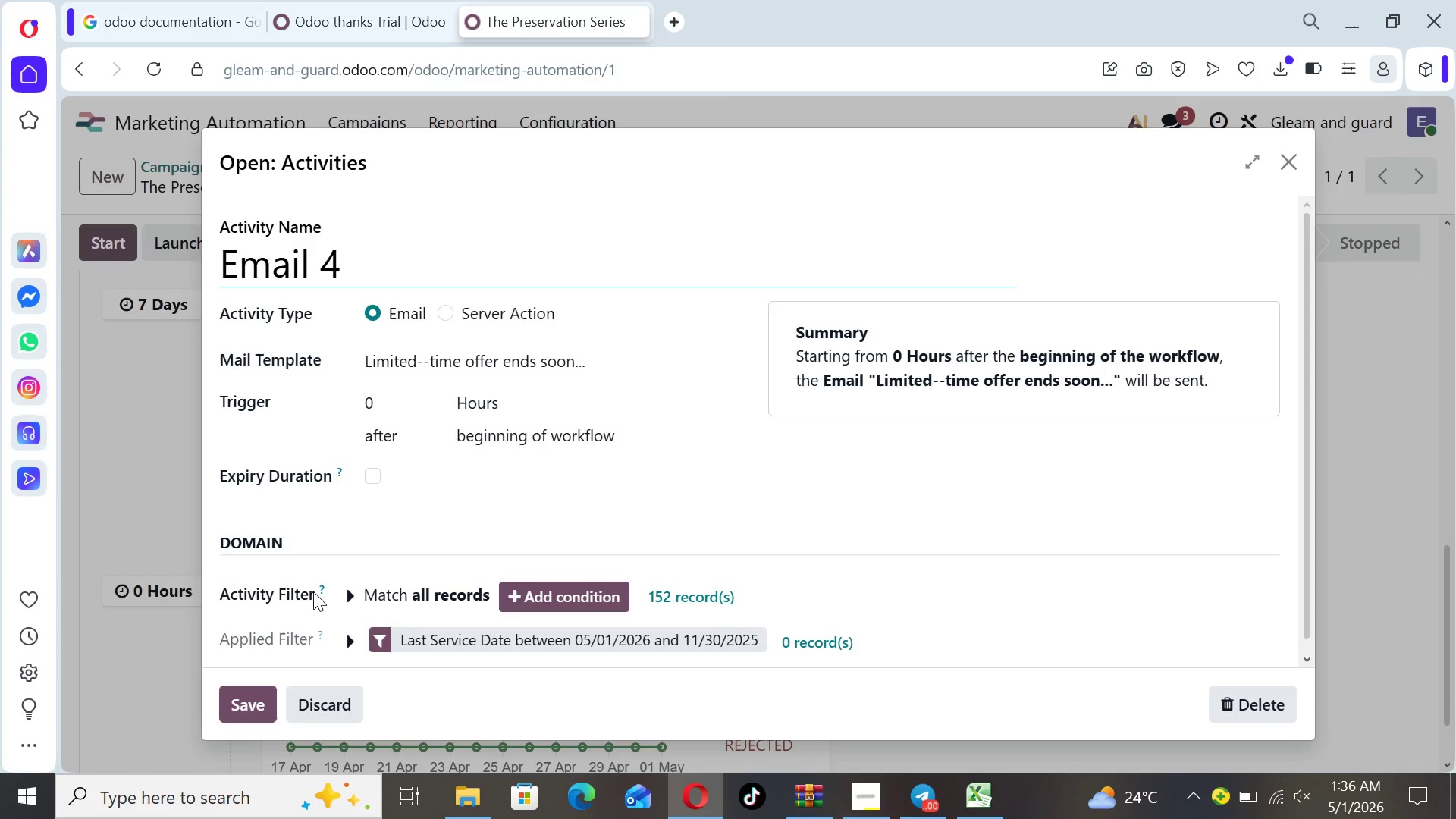 
left_click([381, 390])
 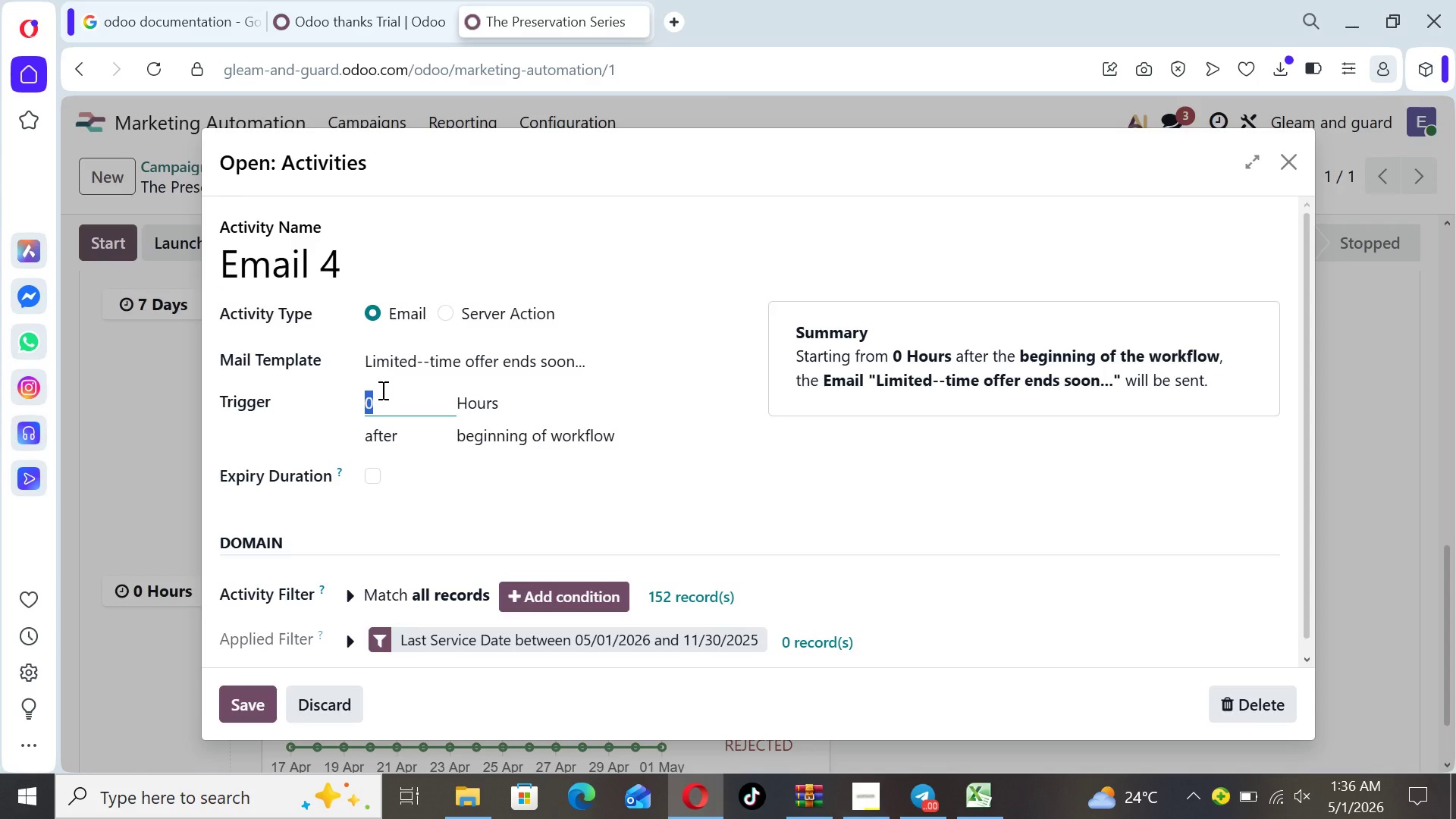 
type(12)
 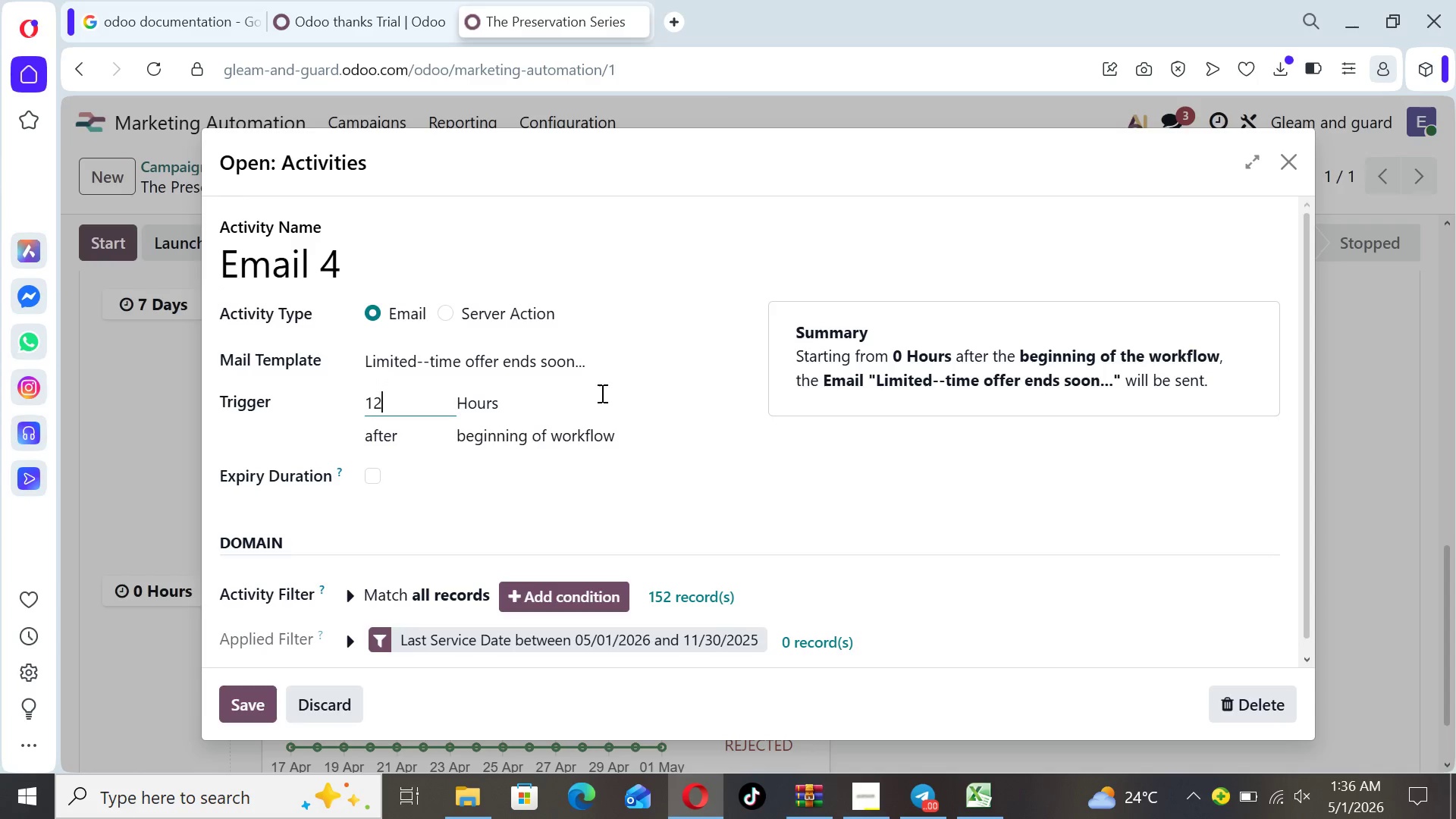 
left_click([601, 401])
 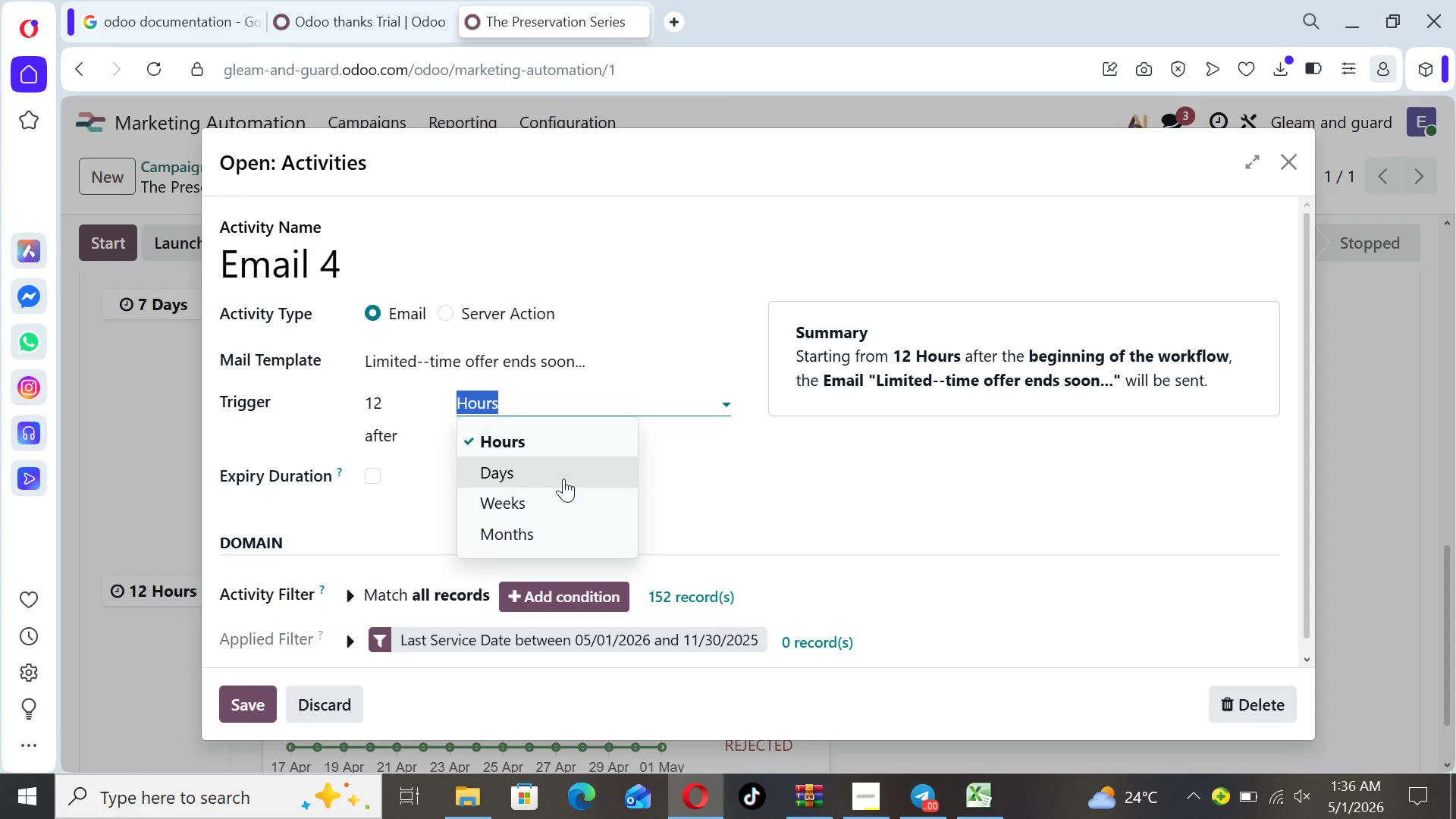 
left_click([563, 479])
 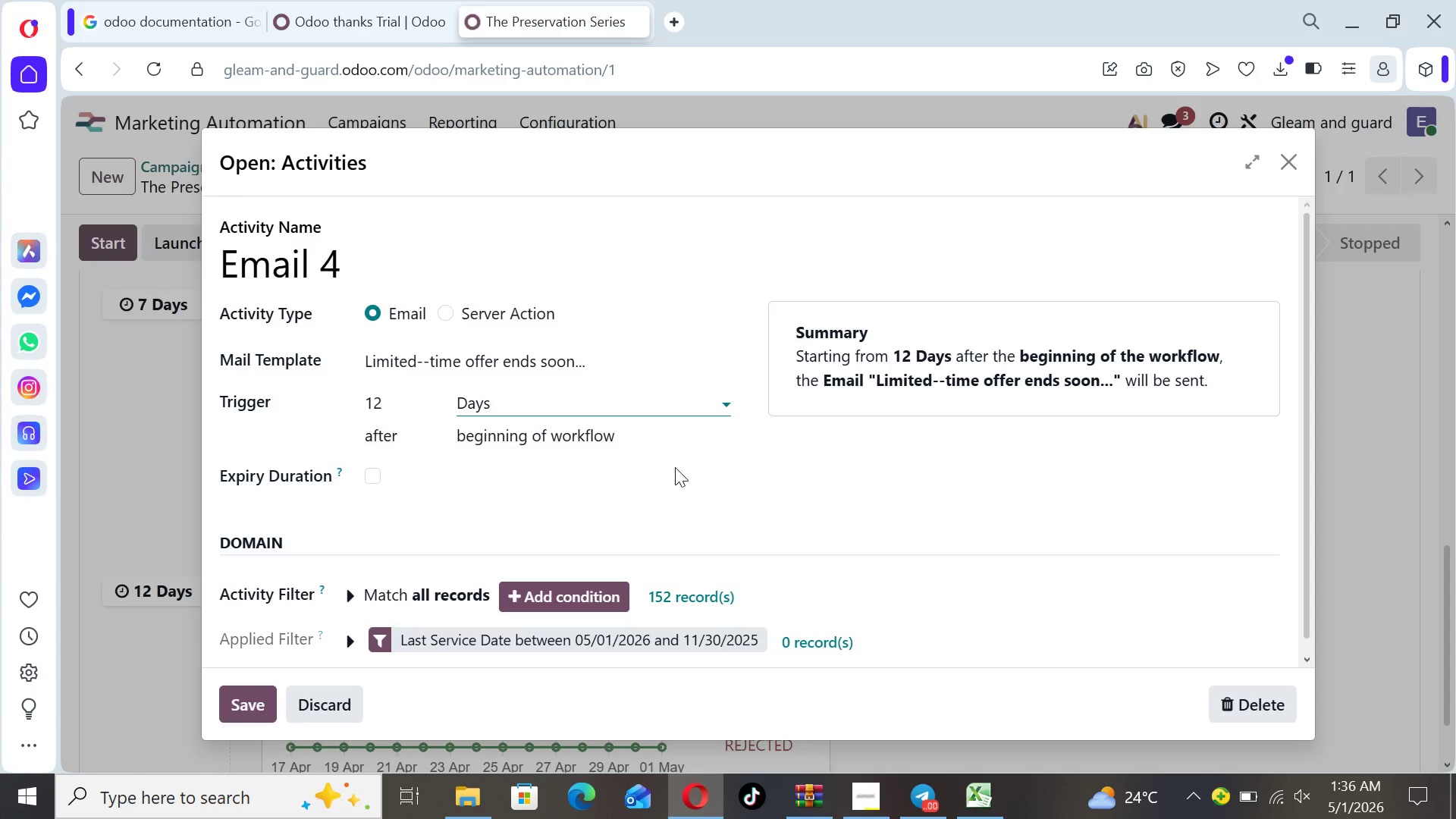 
wait(5.81)
 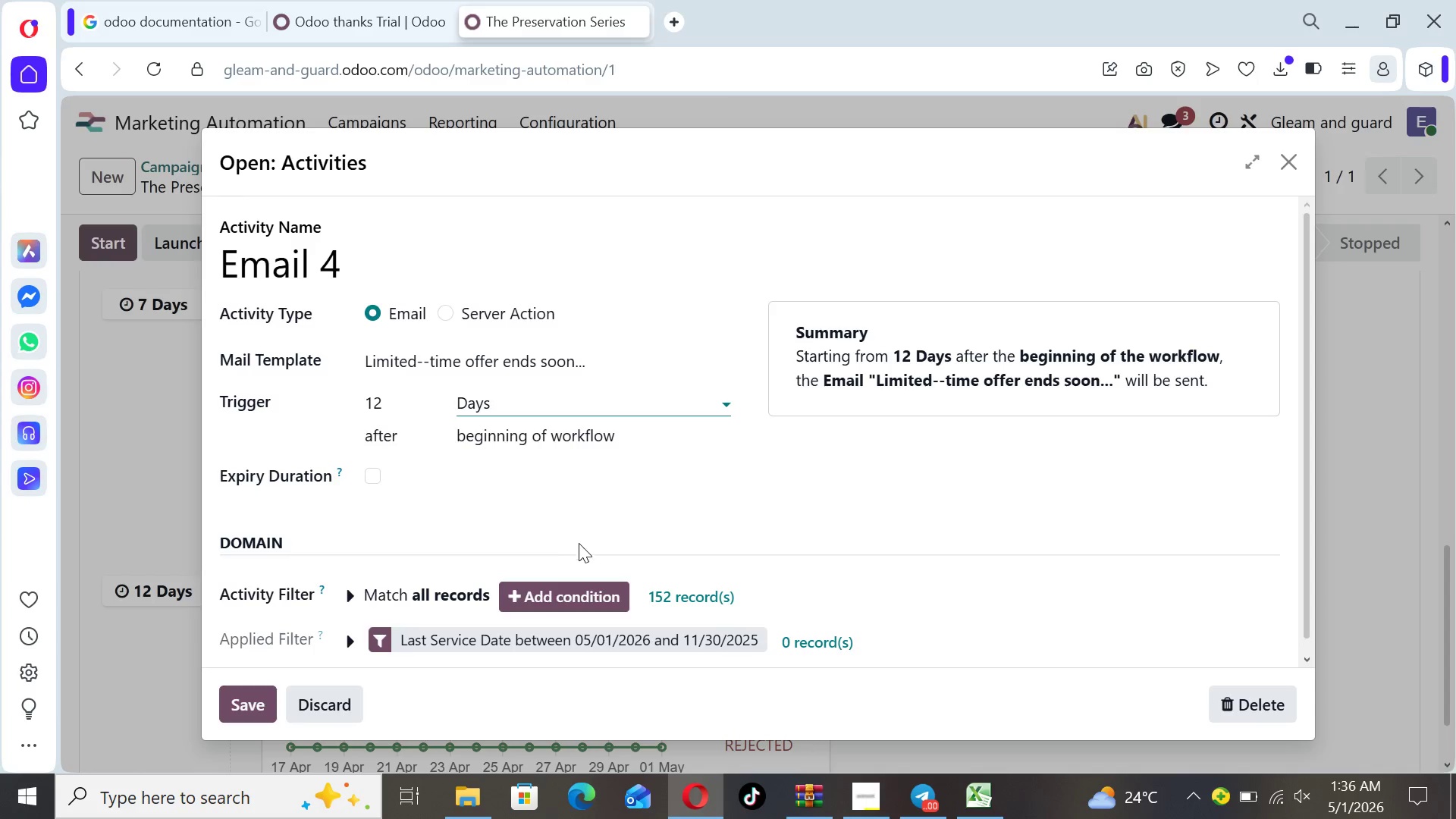 
left_click([576, 592])
 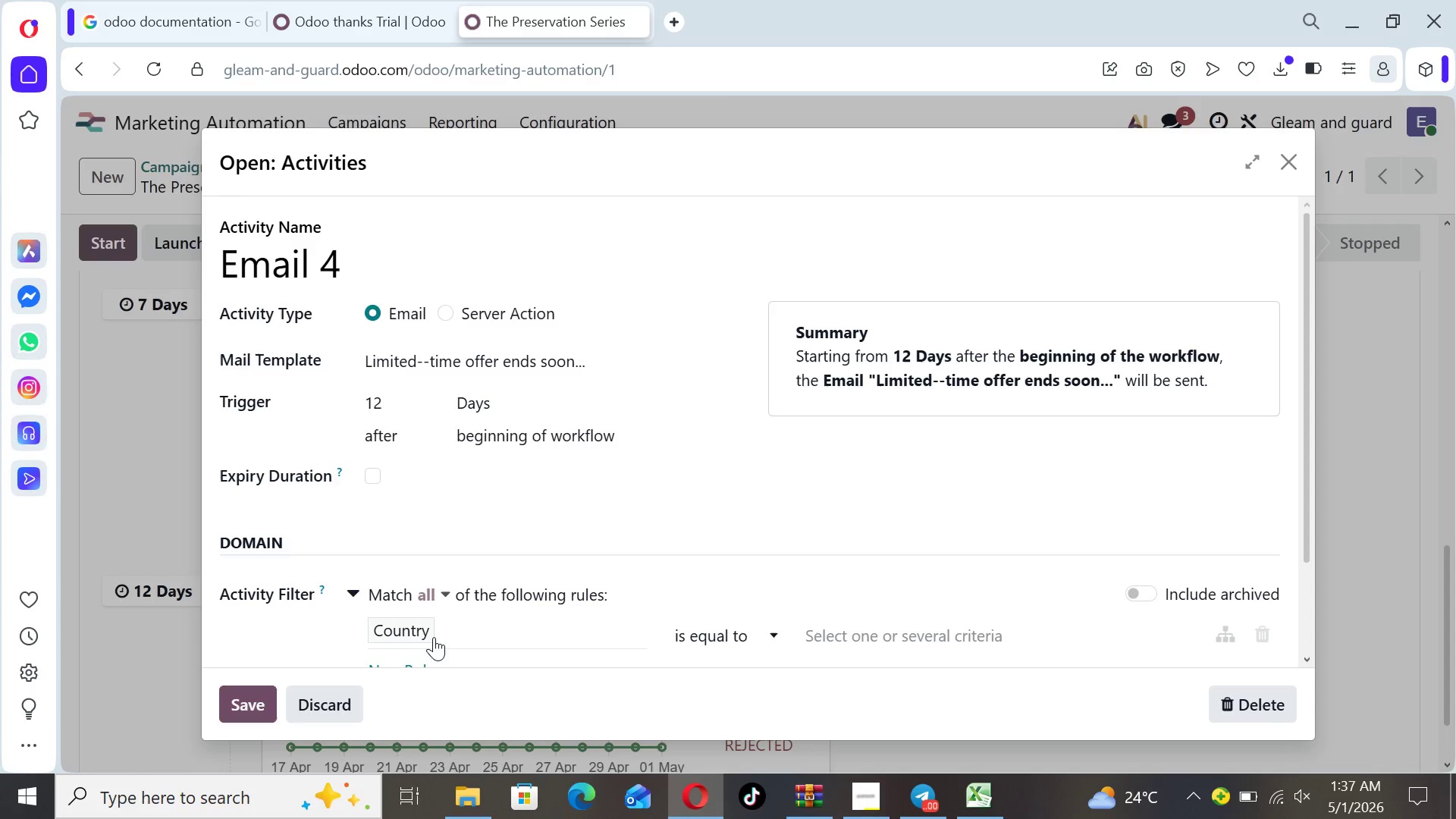 
left_click([431, 637])
 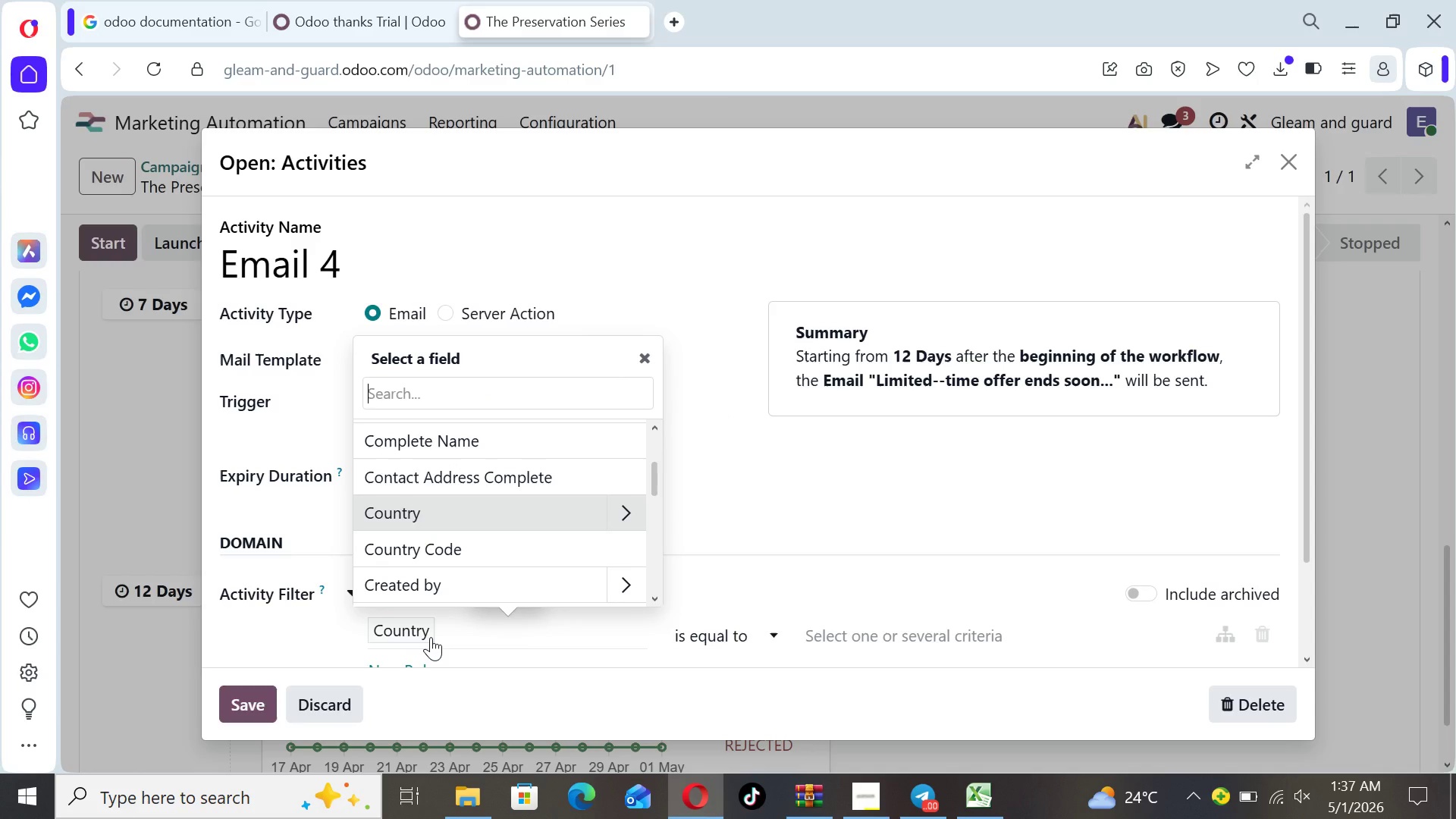 
type(em)
 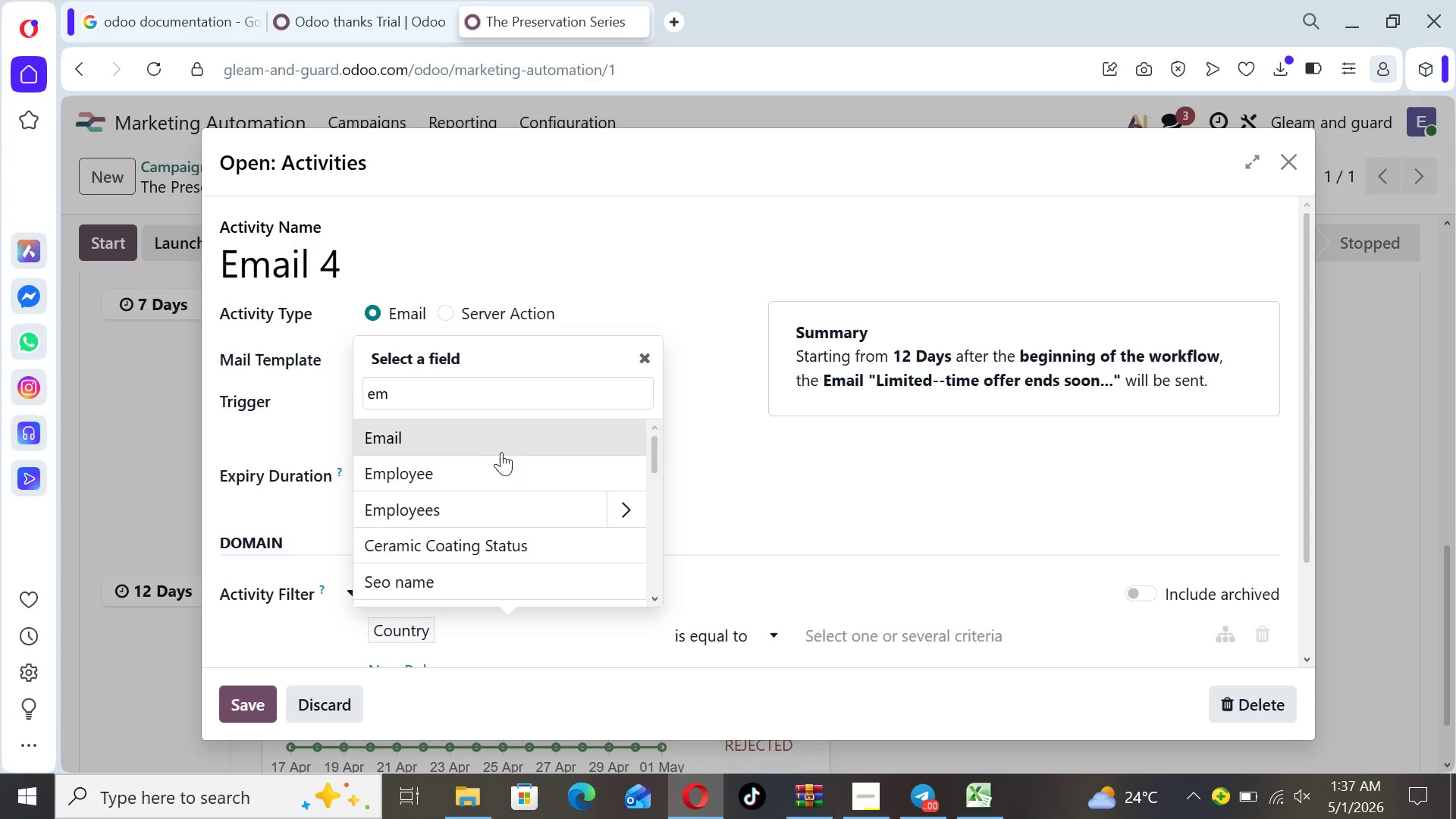 
left_click([504, 444])
 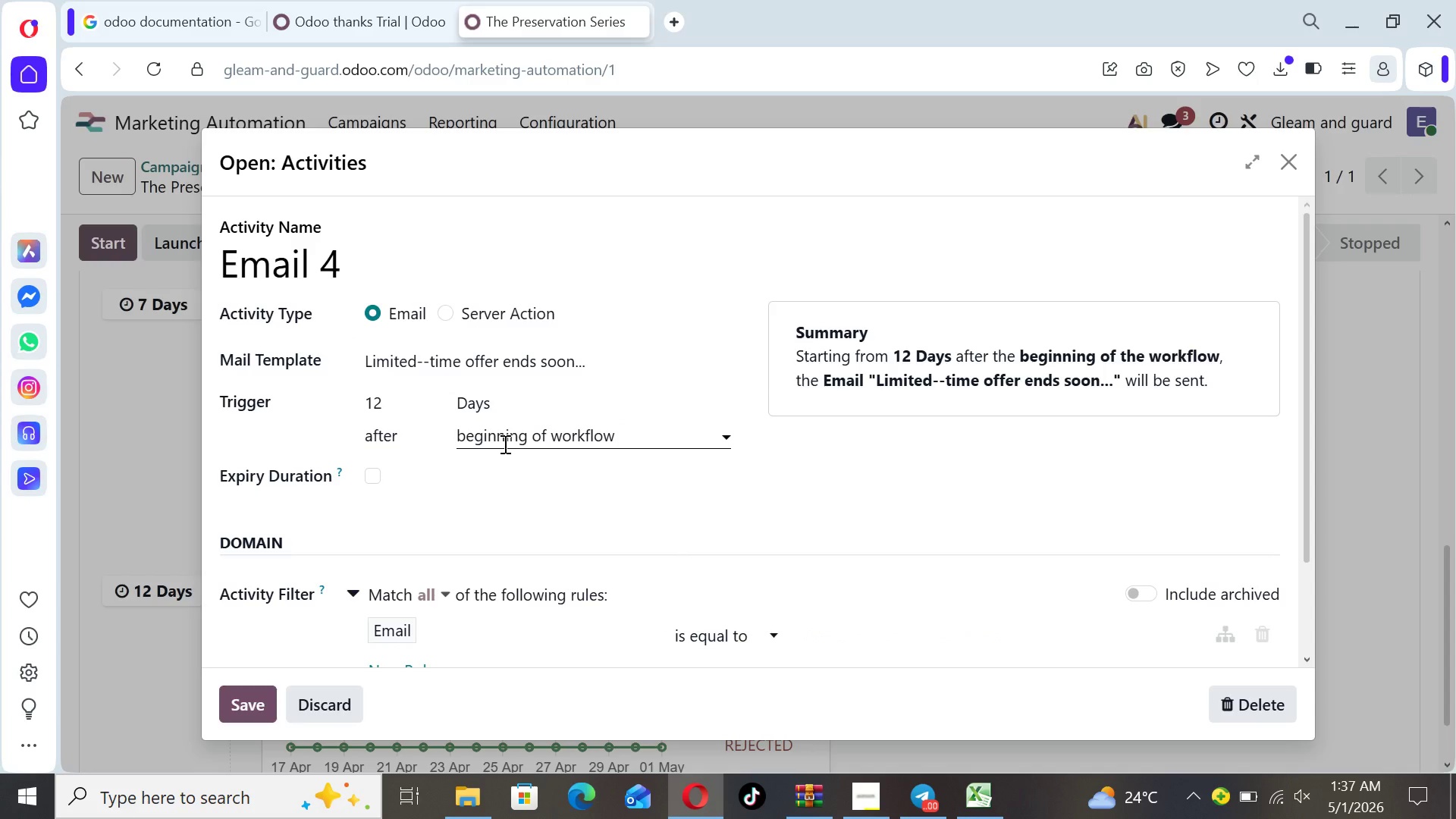 
wait(12.75)
 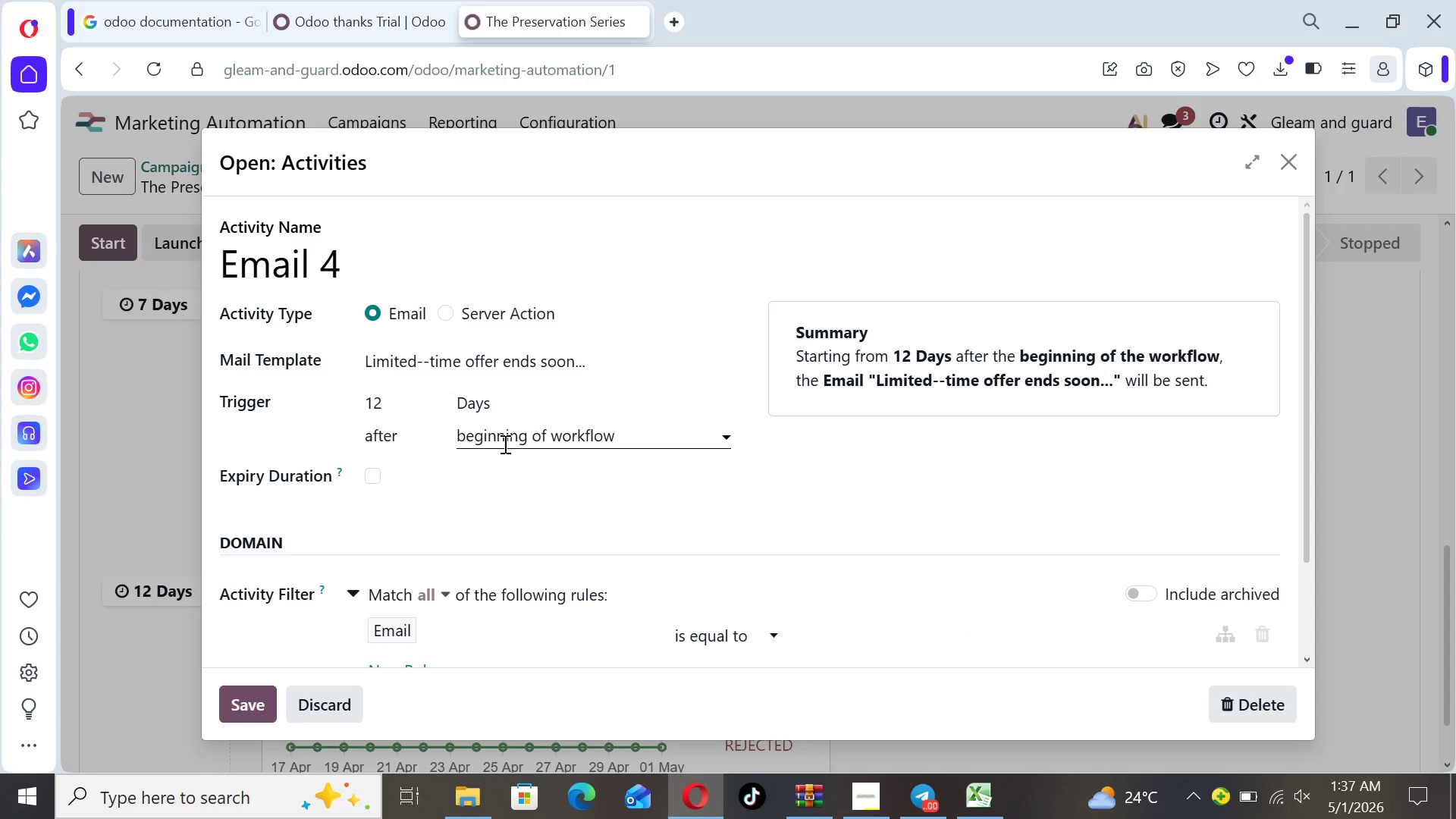 
left_click([849, 631])
 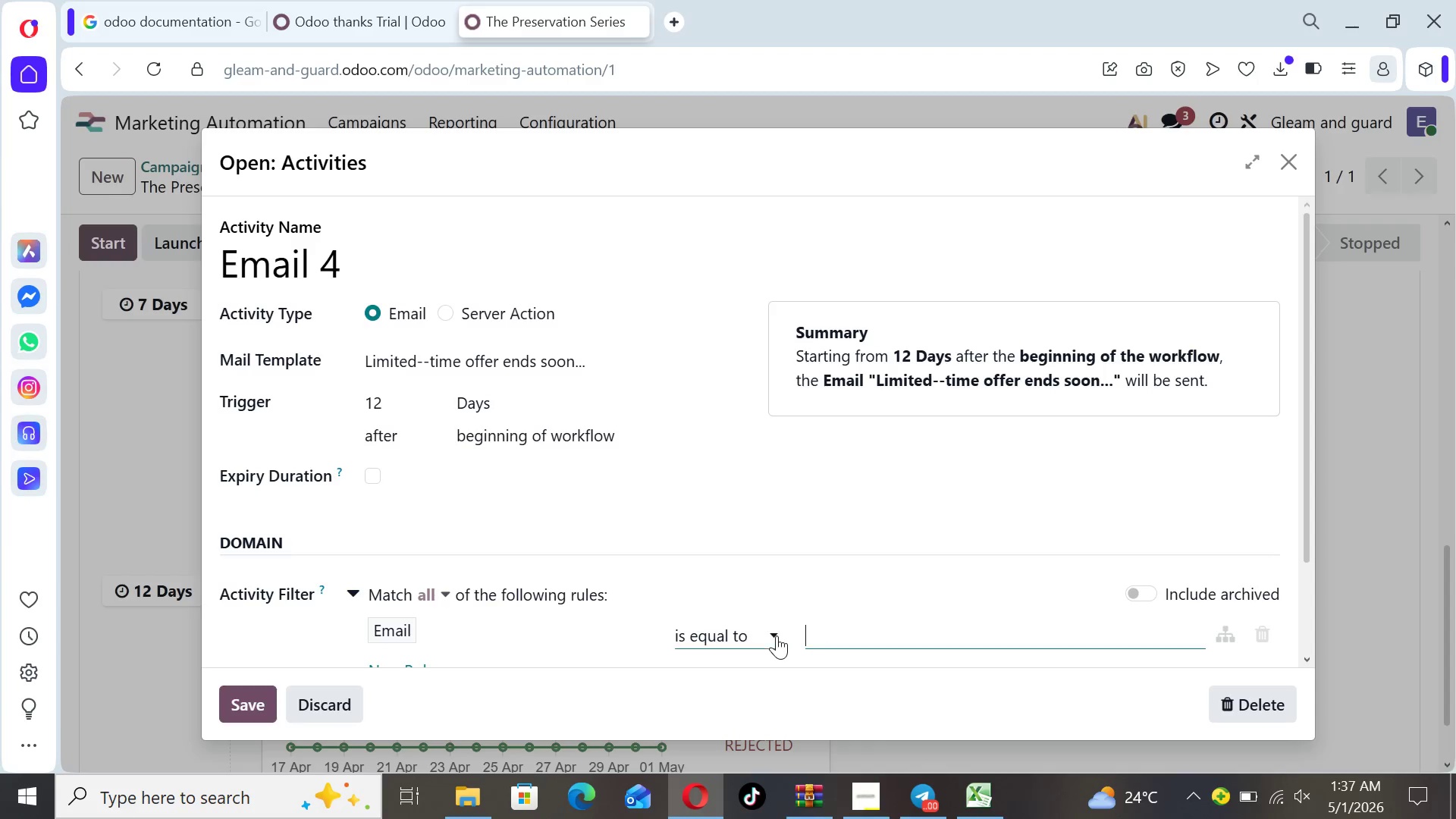 
wait(7.31)
 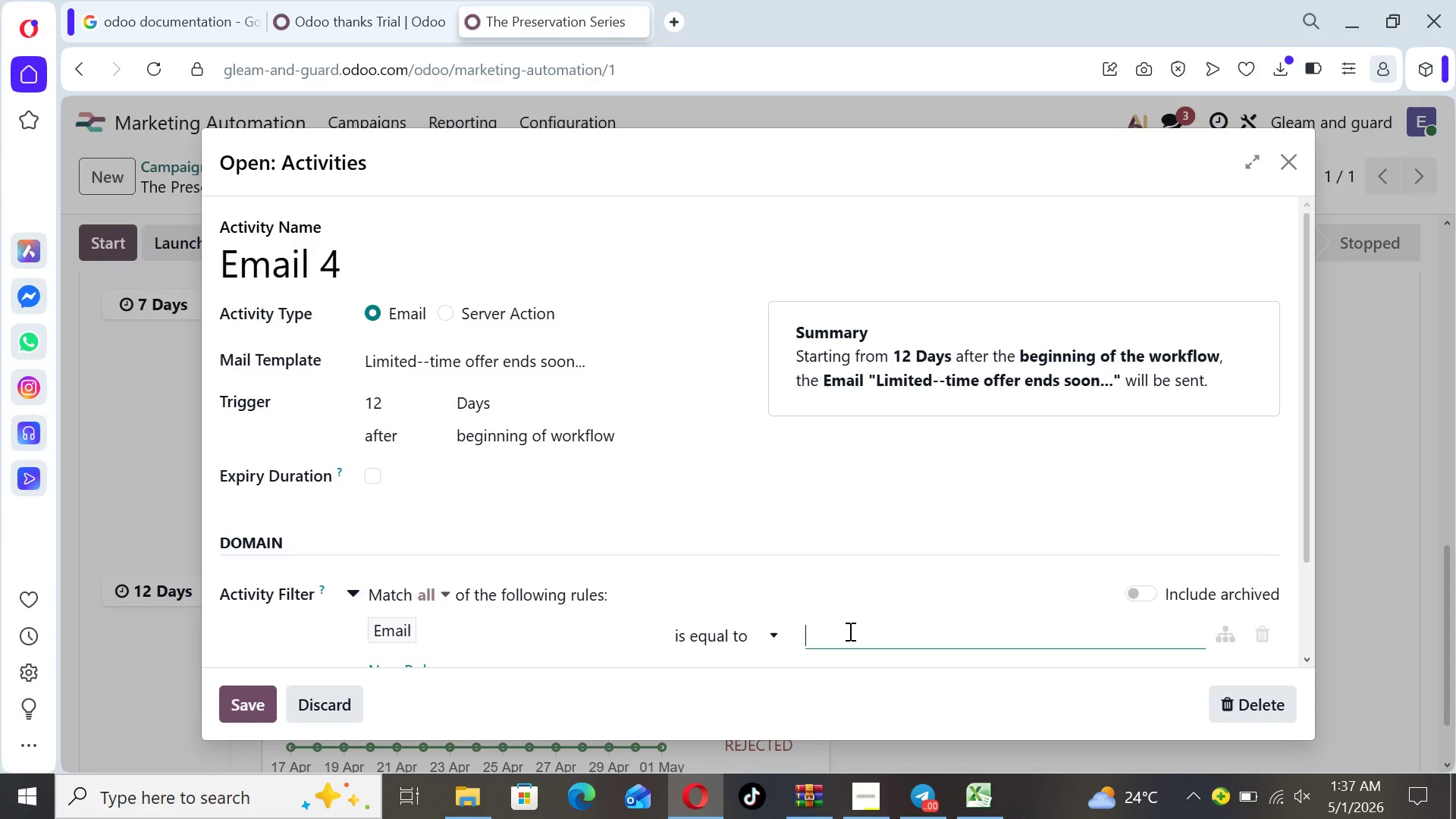 
left_click([776, 635])
 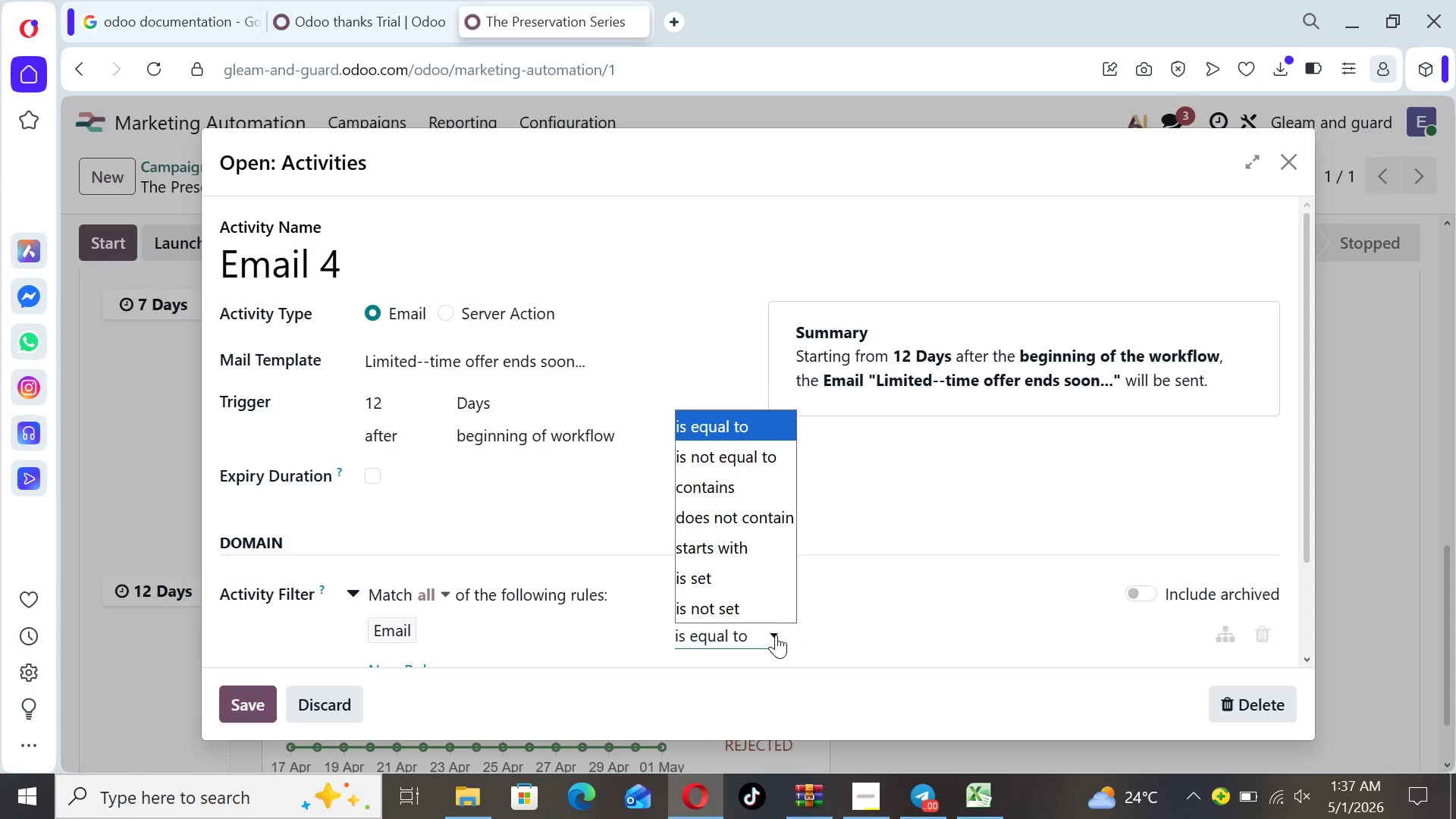 
wait(6.48)
 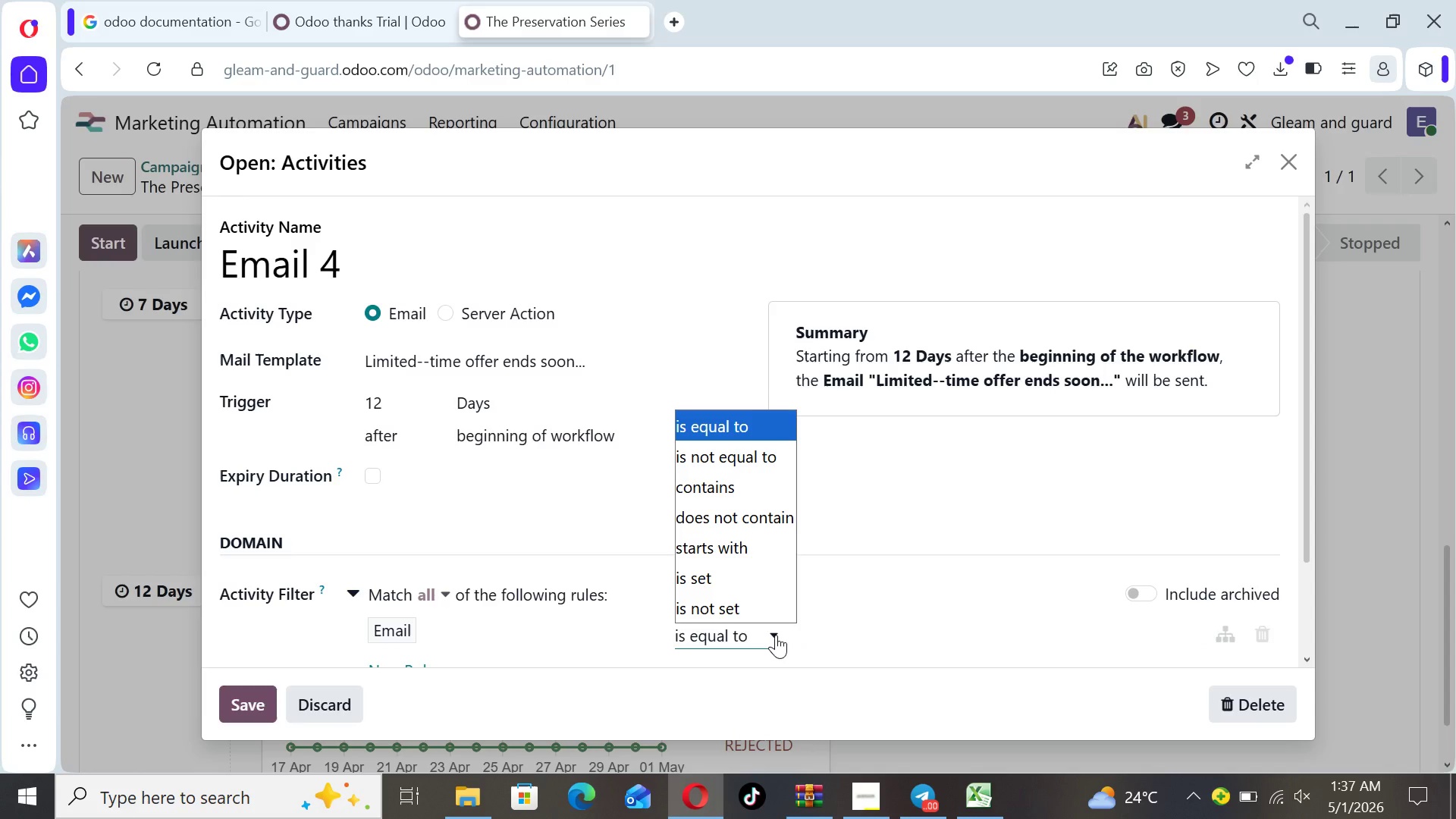 
left_click([745, 542])
 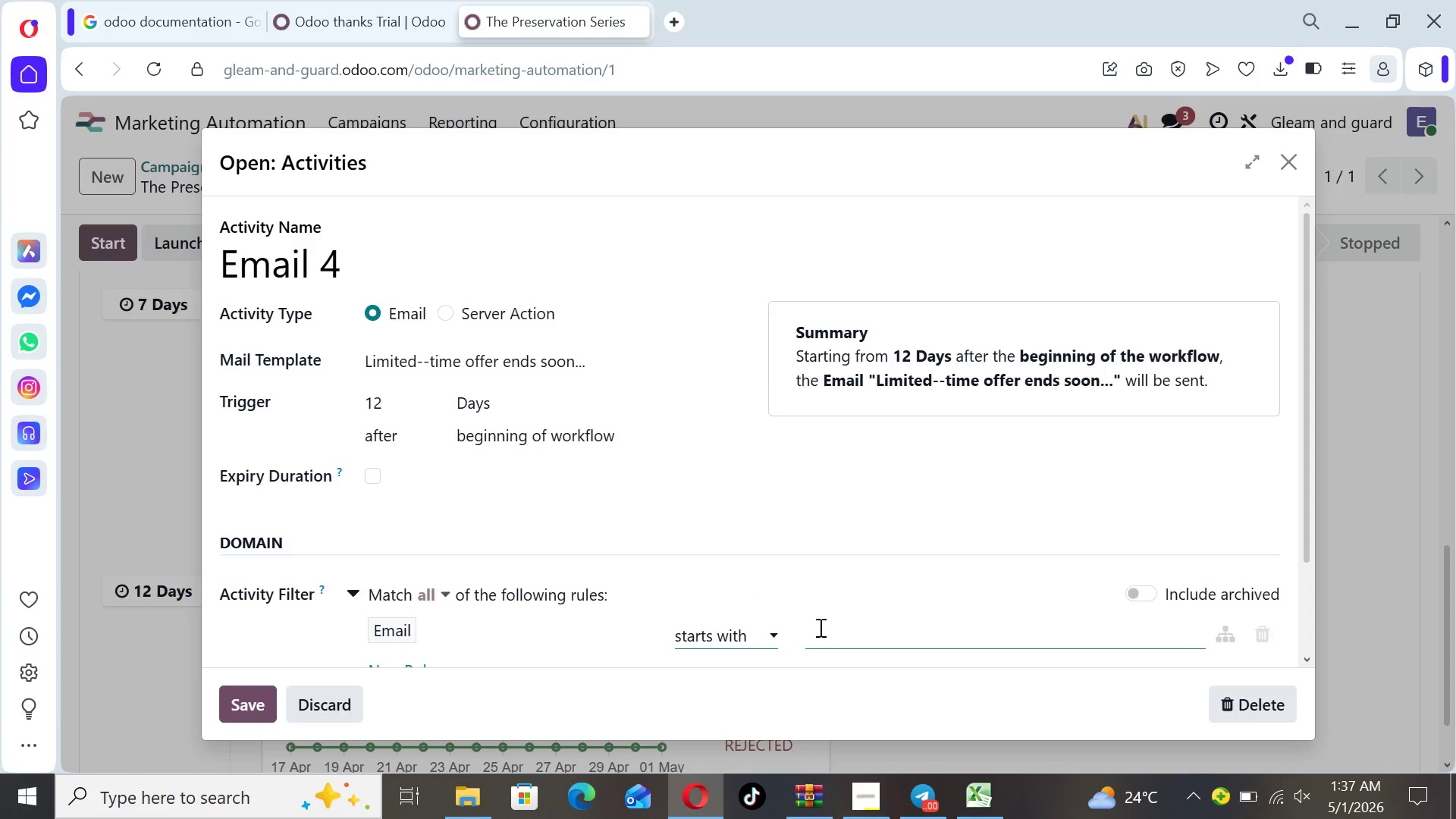 
left_click([819, 632])
 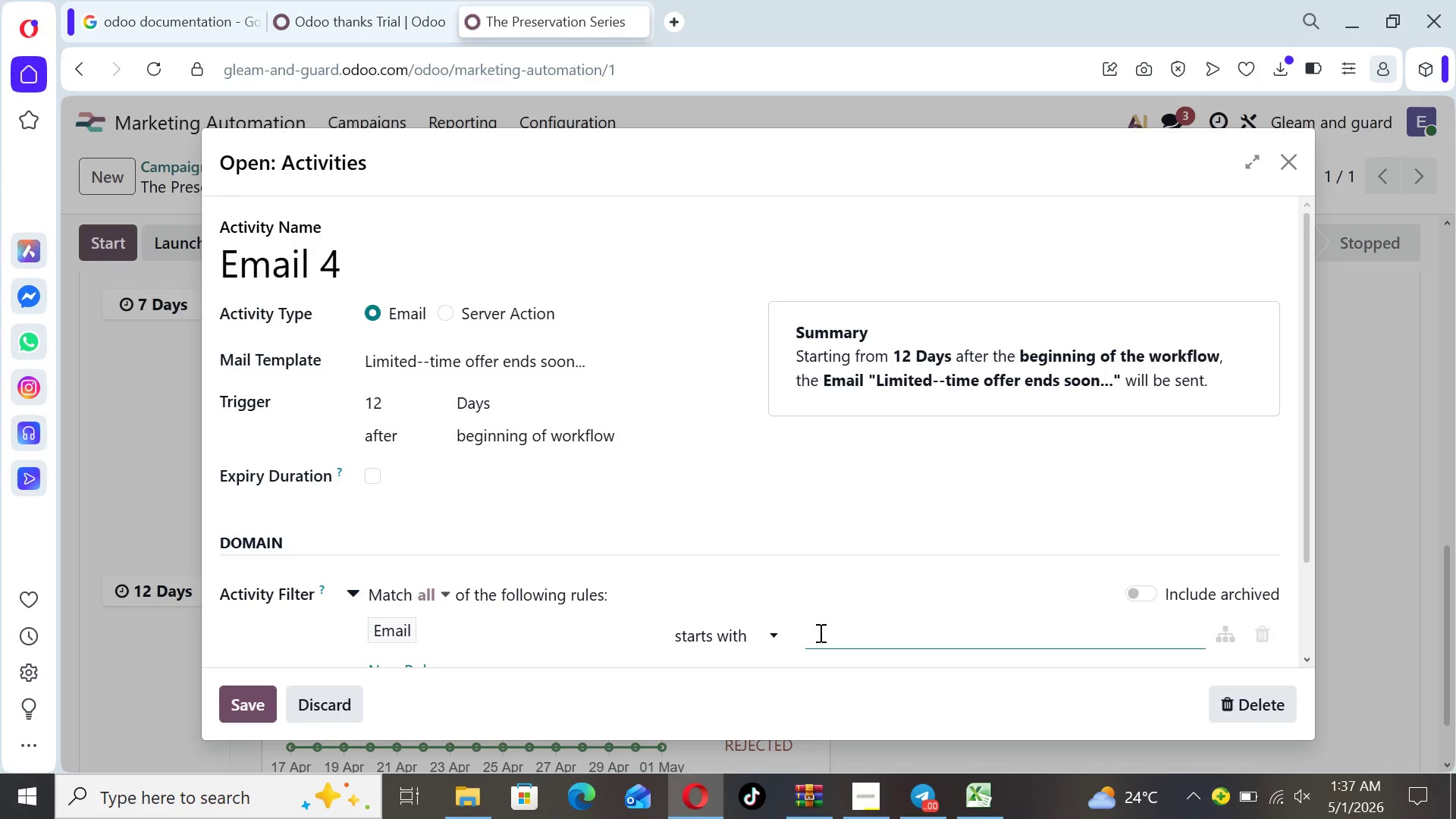 
type(If not )
key(Backspace)
key(Backspace)
key(Backspace)
key(Backspace)
type(No click Yeyt)
key(Backspace)
key(Backspace)
type(t)
 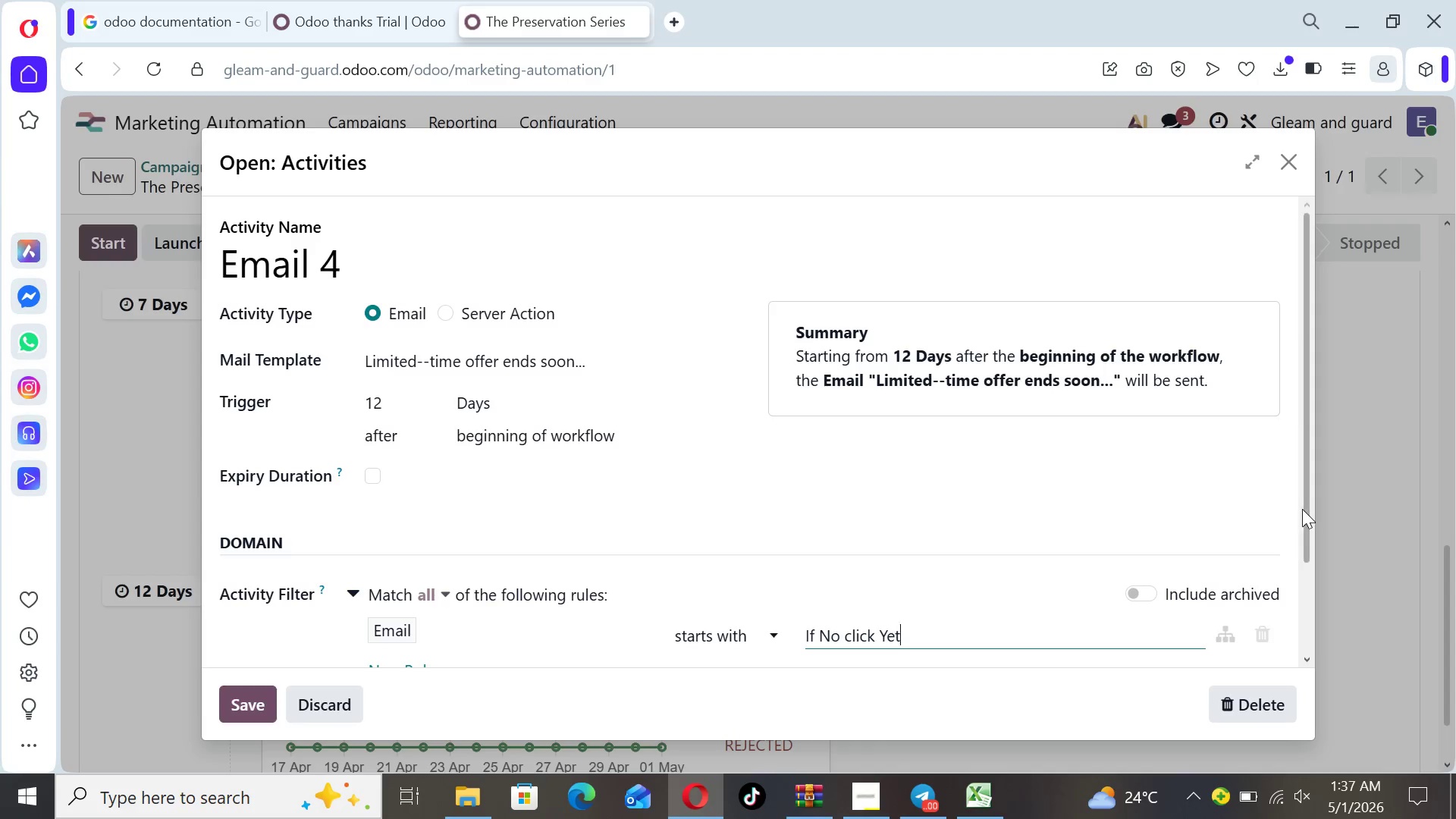 
left_click_drag(start_coordinate=[1304, 509], to_coordinate=[1310, 631])
 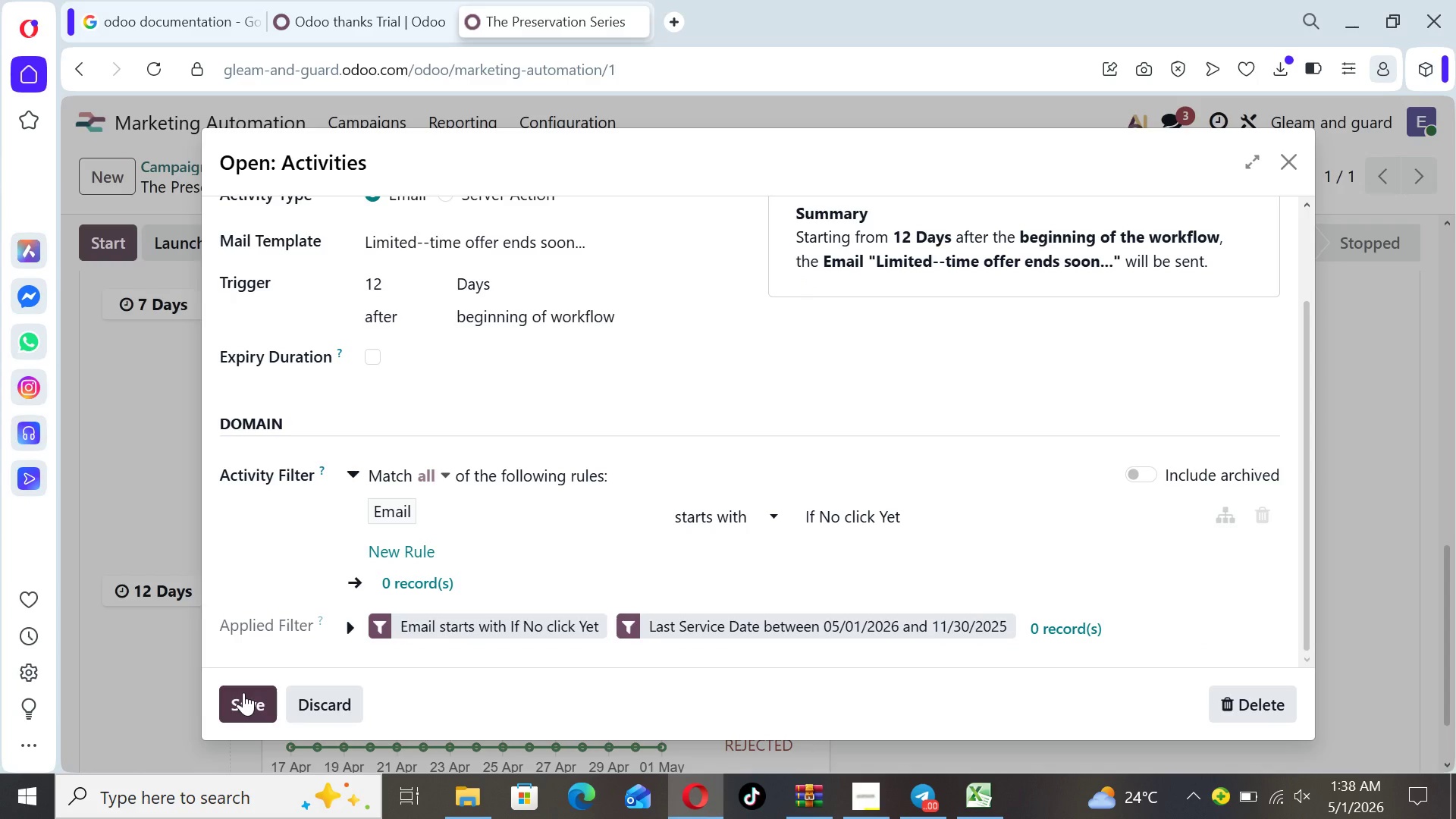 
left_click([243, 692])
 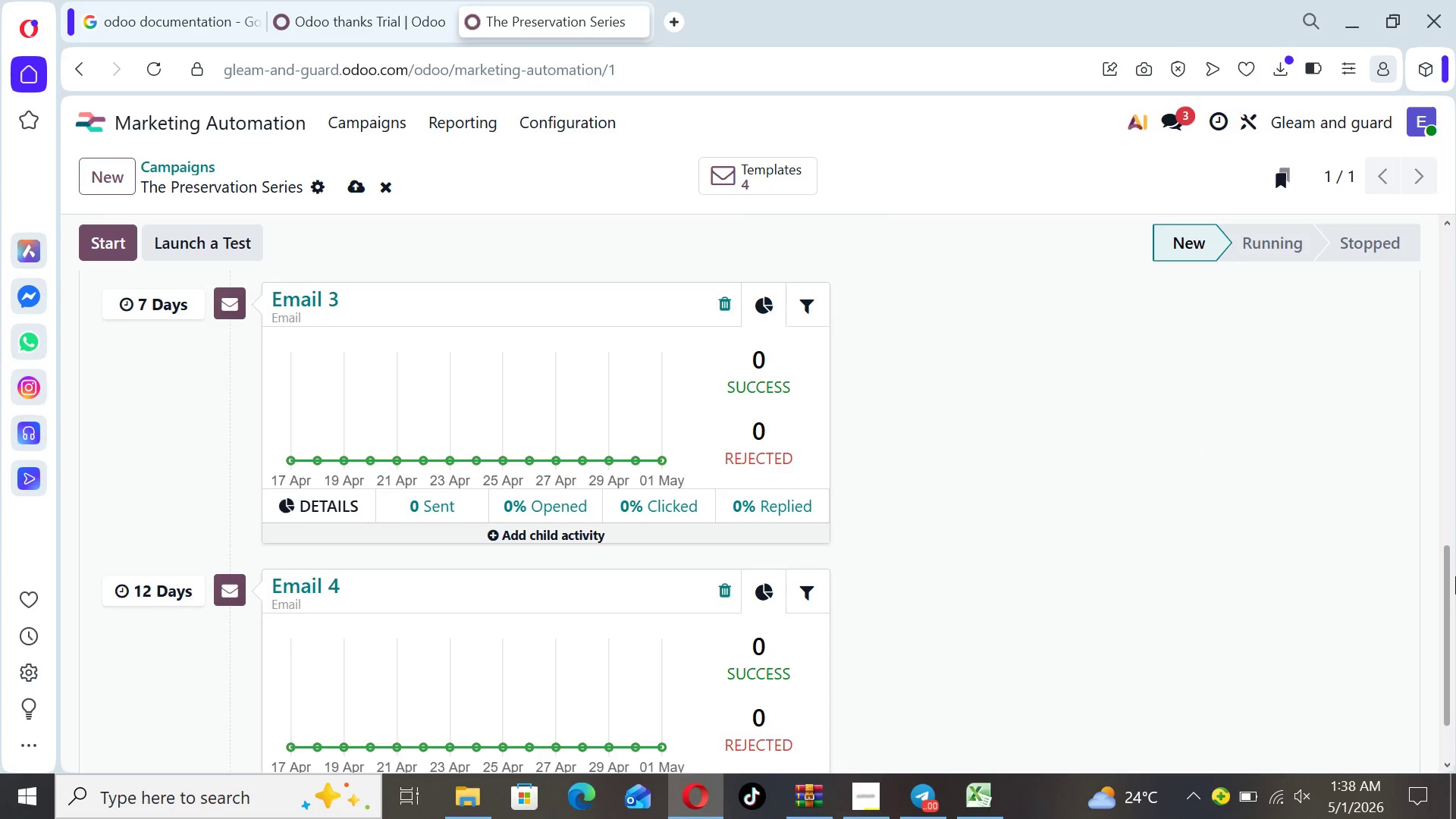 
left_click_drag(start_coordinate=[1449, 604], to_coordinate=[1353, 276])
 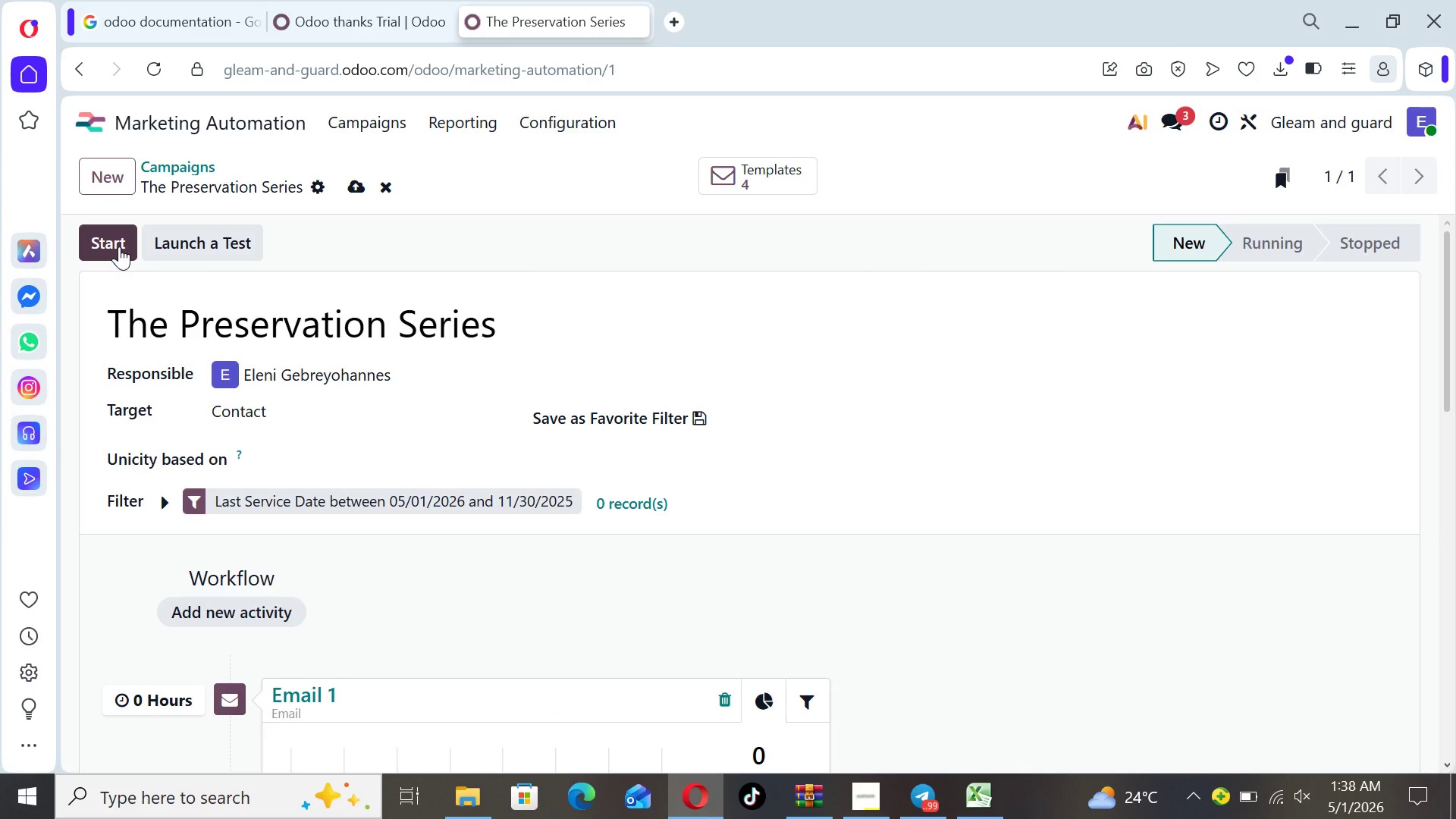 
wait(5.41)
 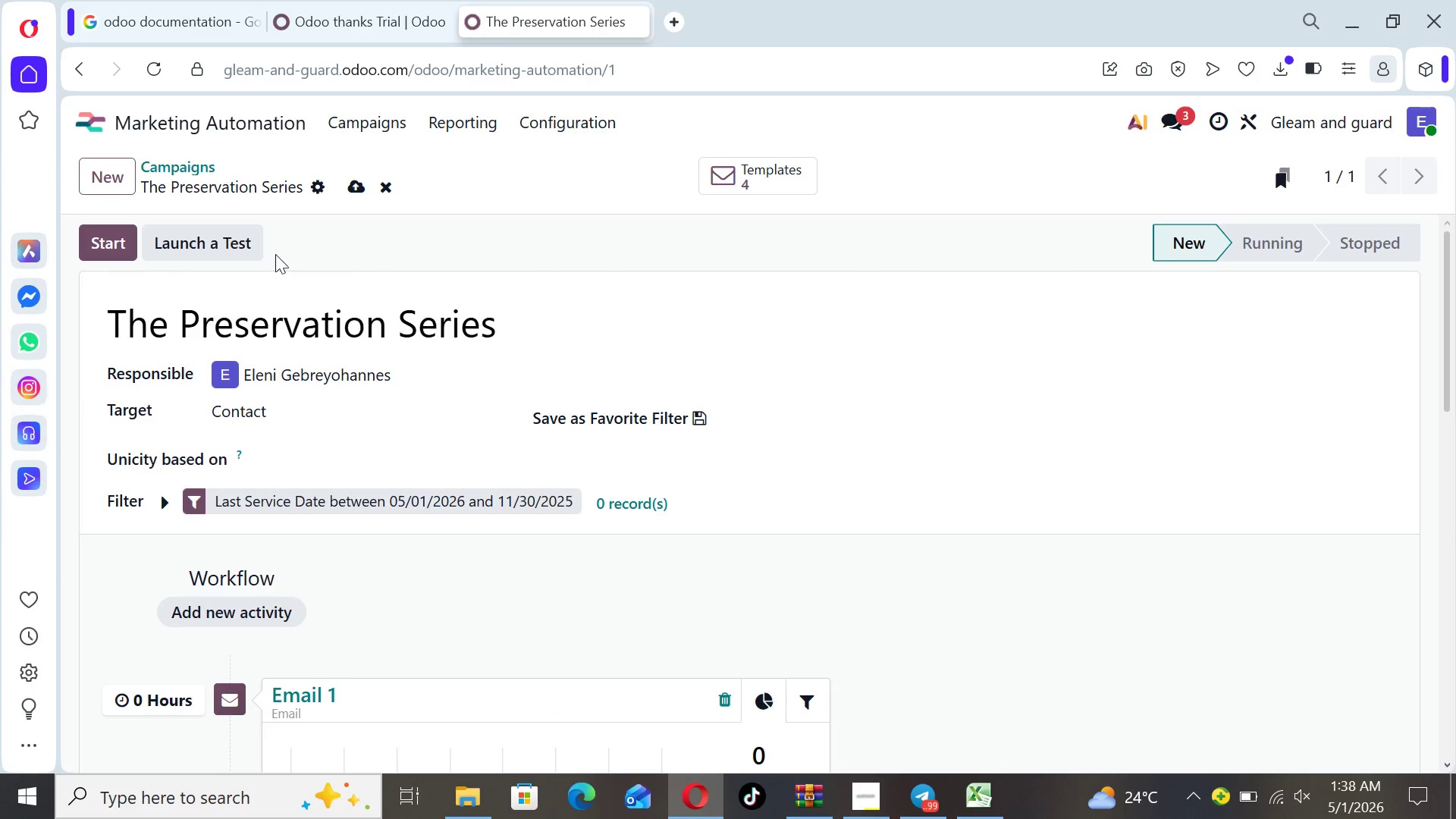 
left_click([356, 182])
 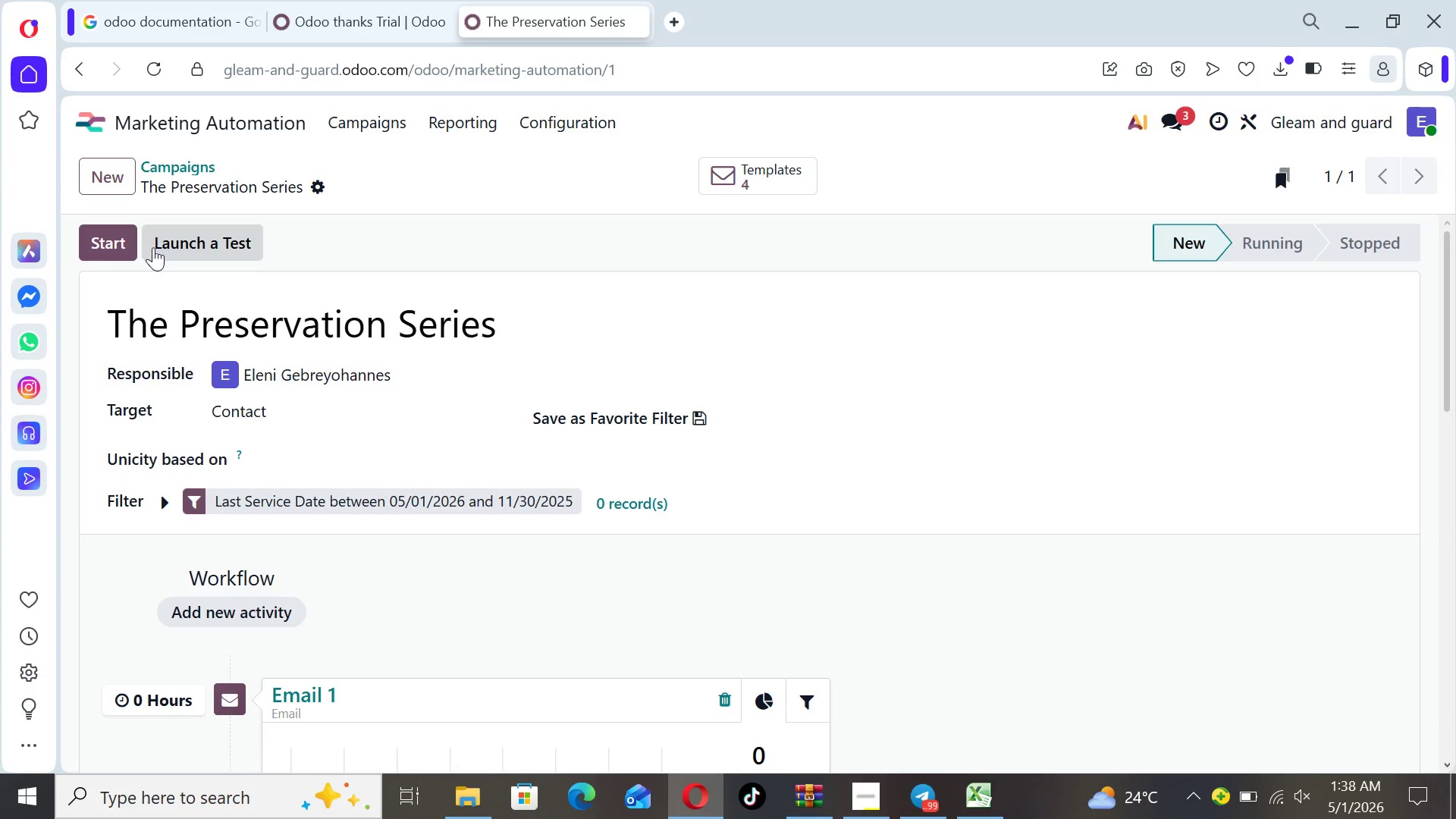 